 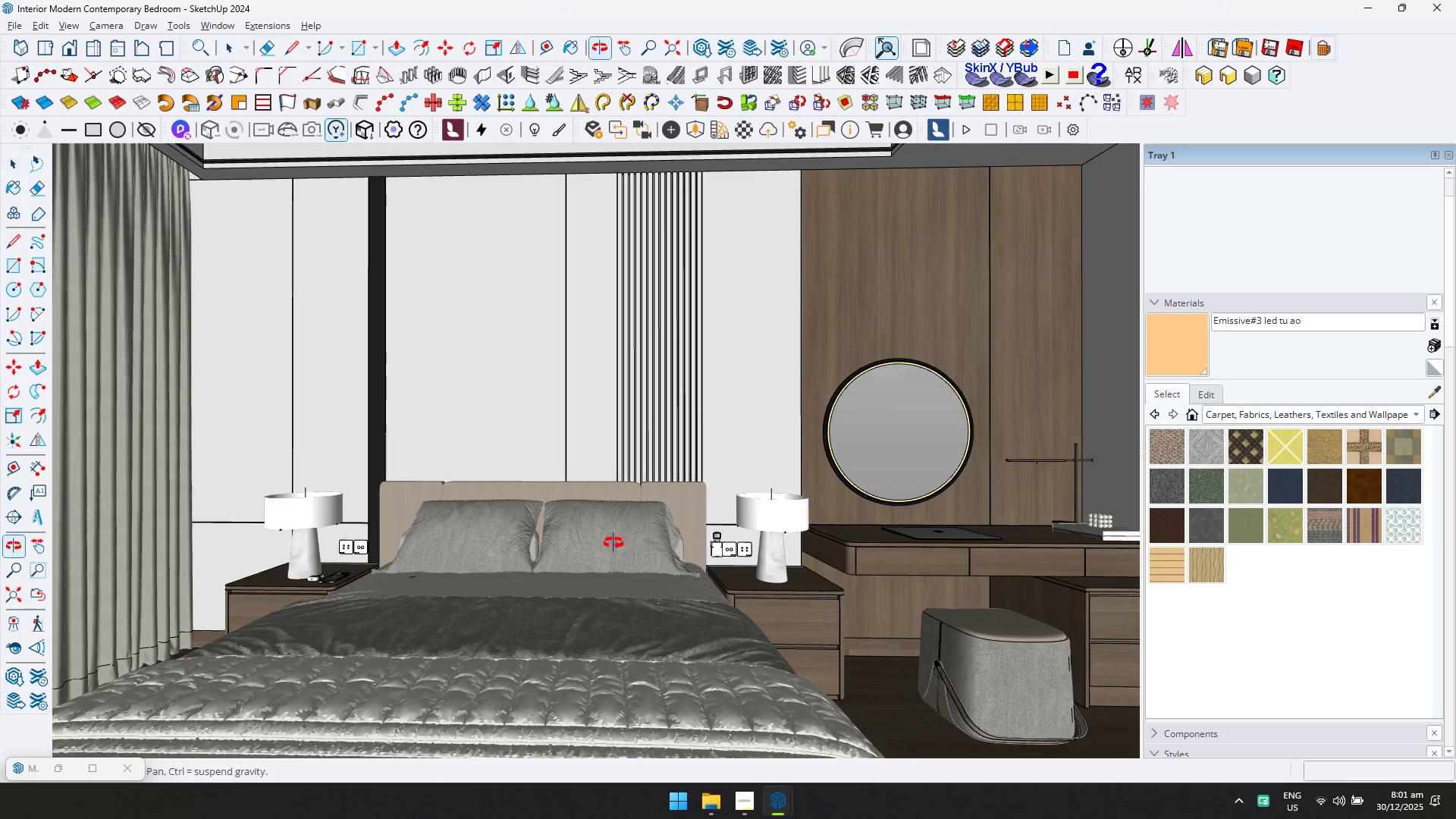 
scroll: coordinate [441, 567], scroll_direction: up, amount: 16.0
 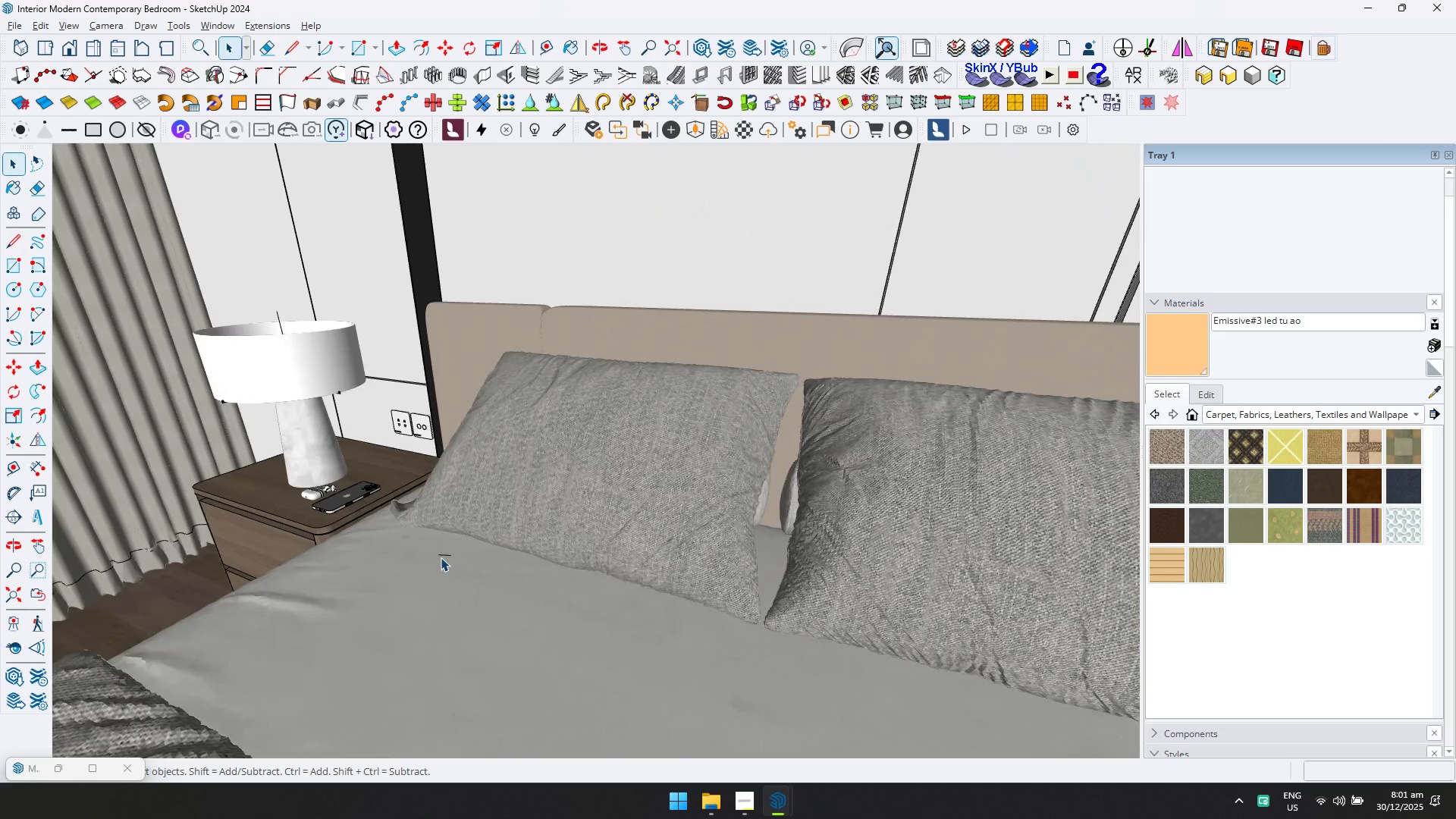 
left_click([441, 555])
 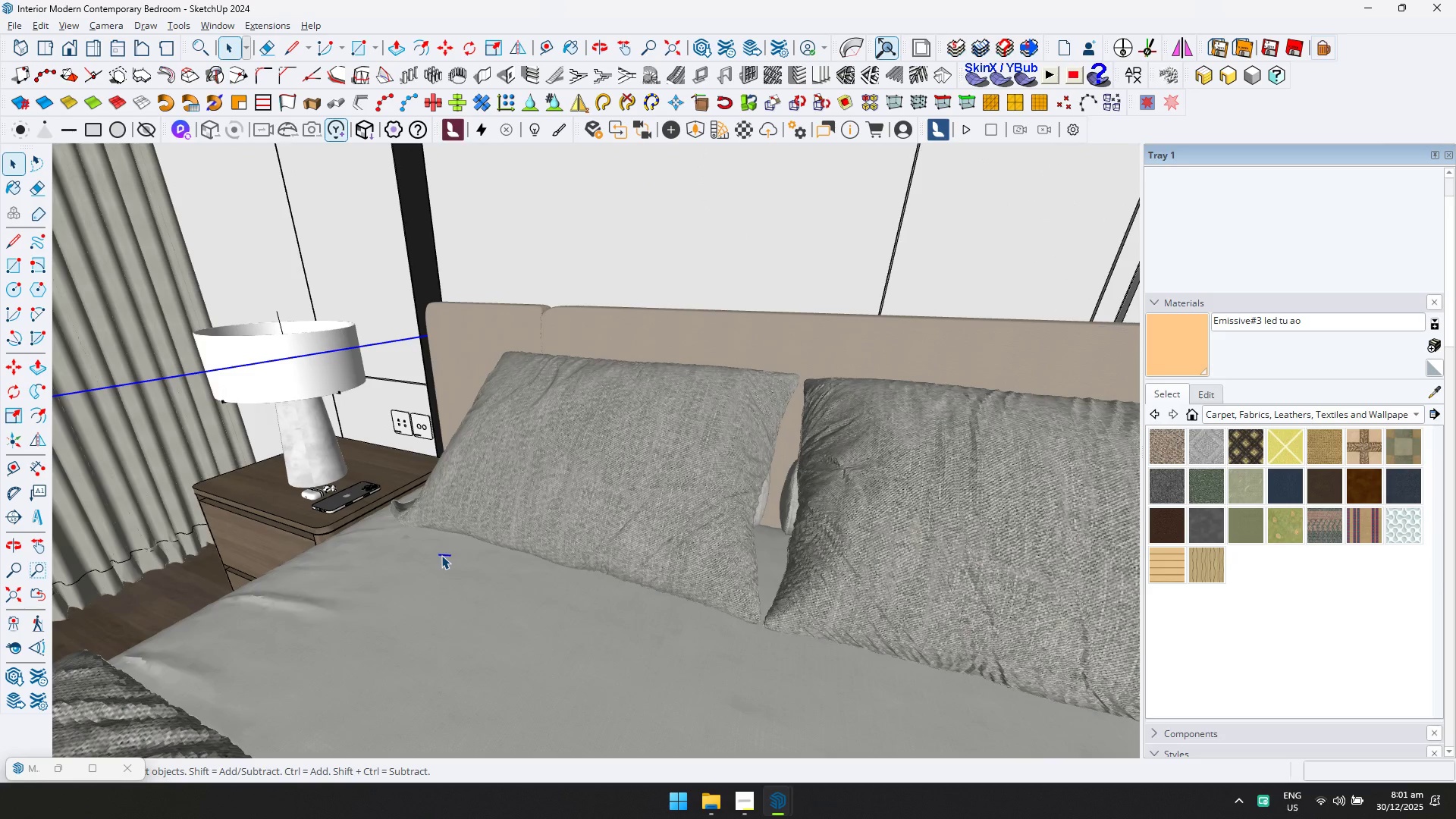 
double_click([441, 555])
 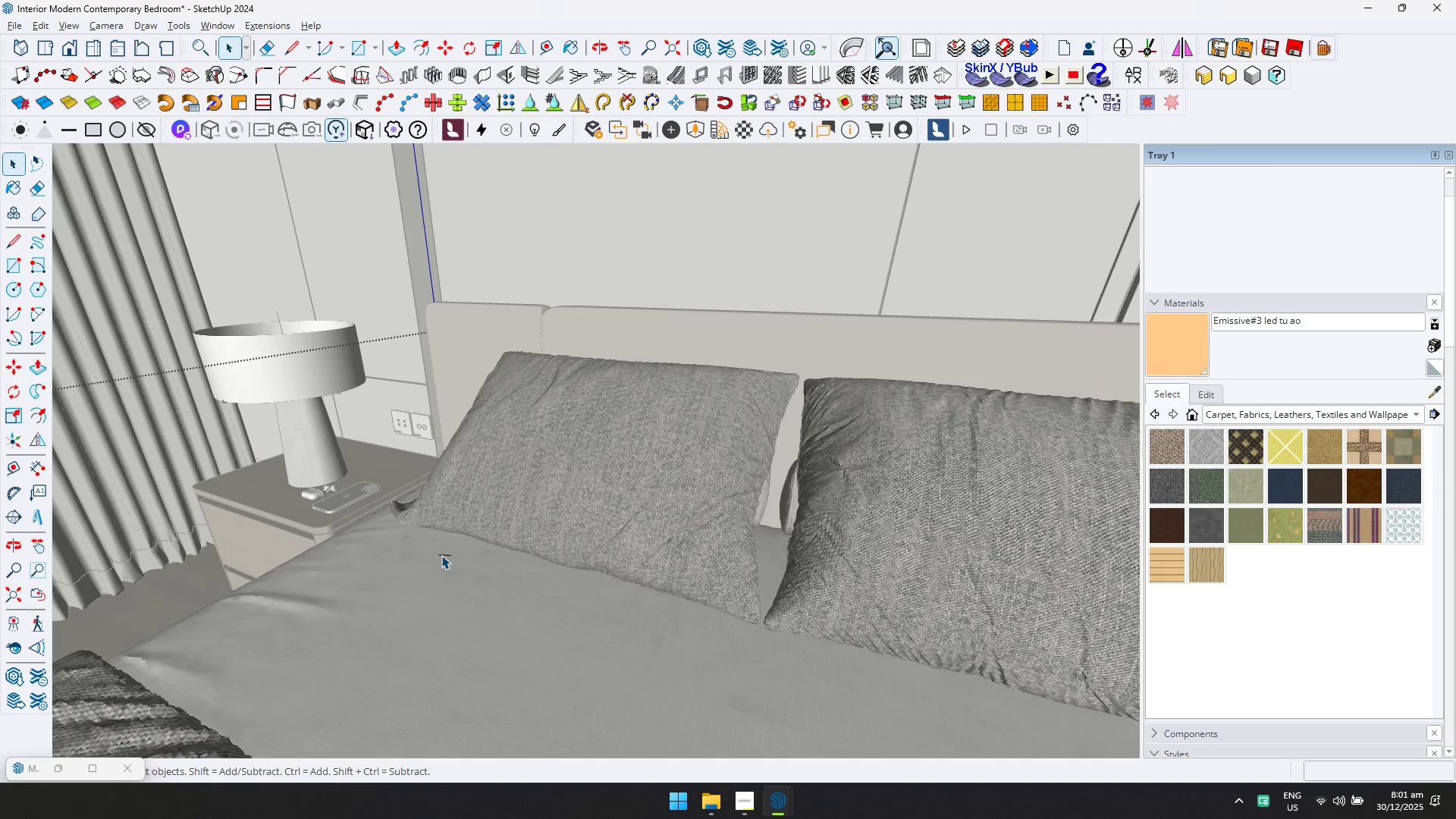 
key(D)
 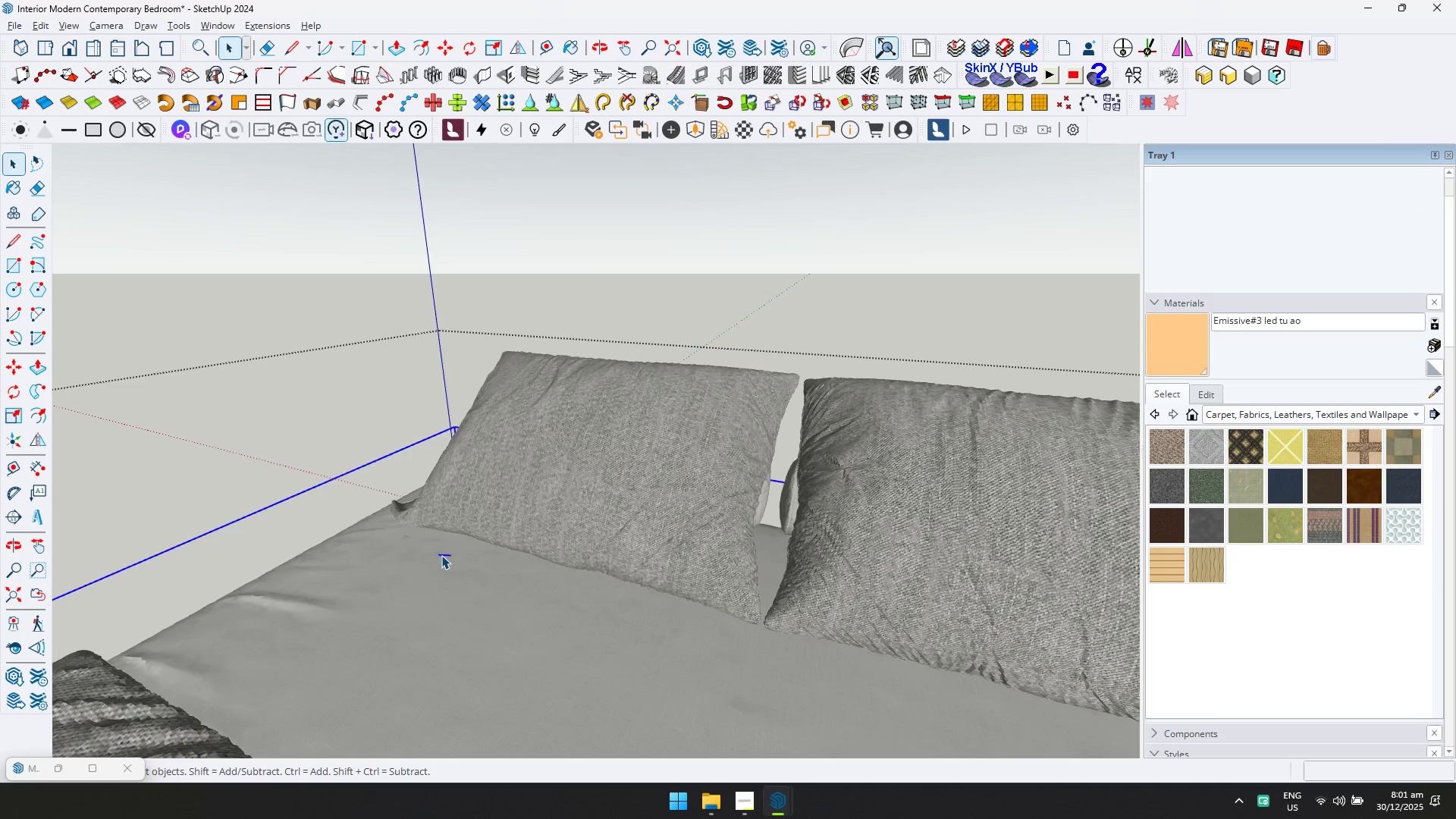 
double_click([441, 555])
 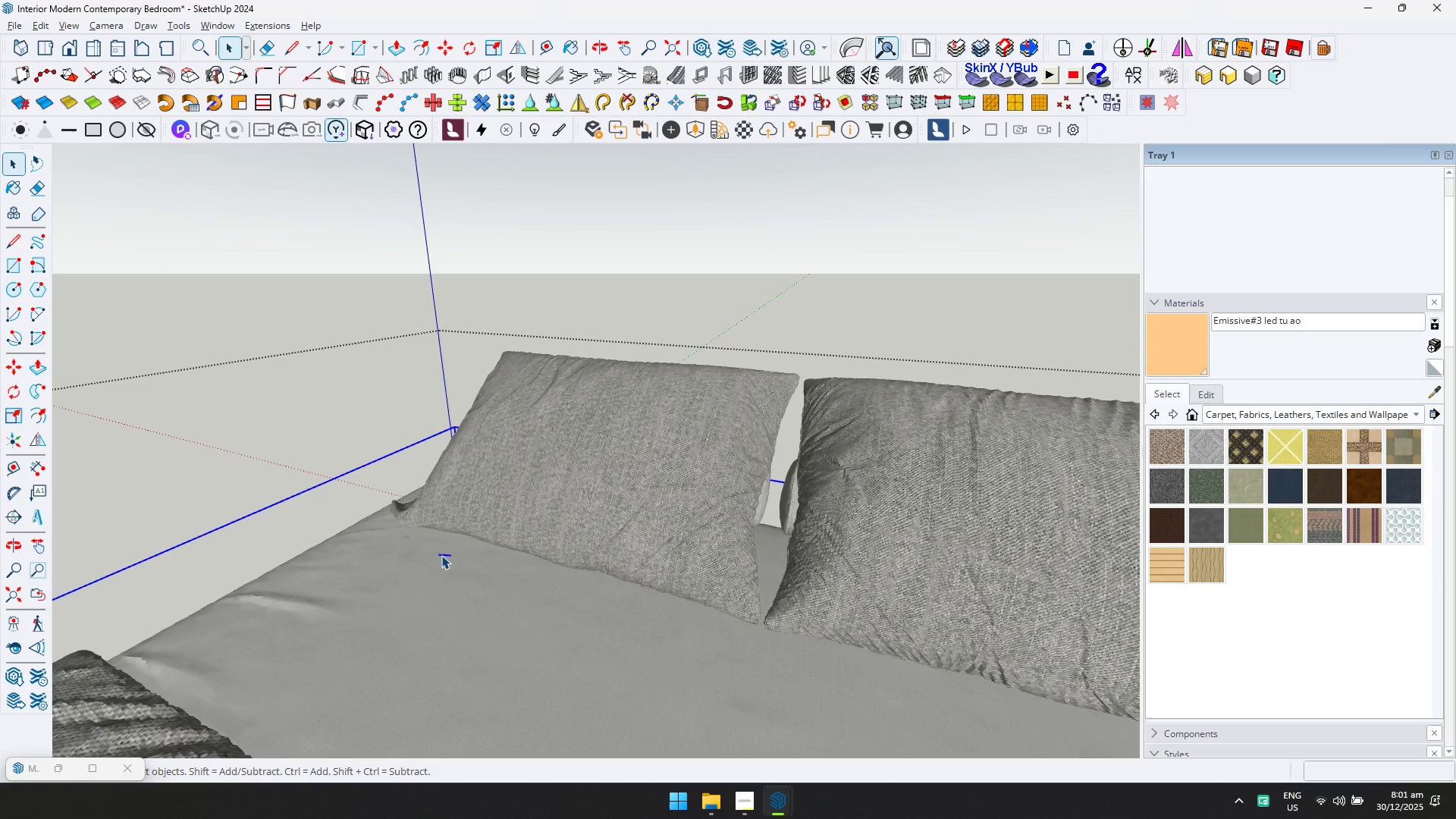 
triple_click([441, 555])
 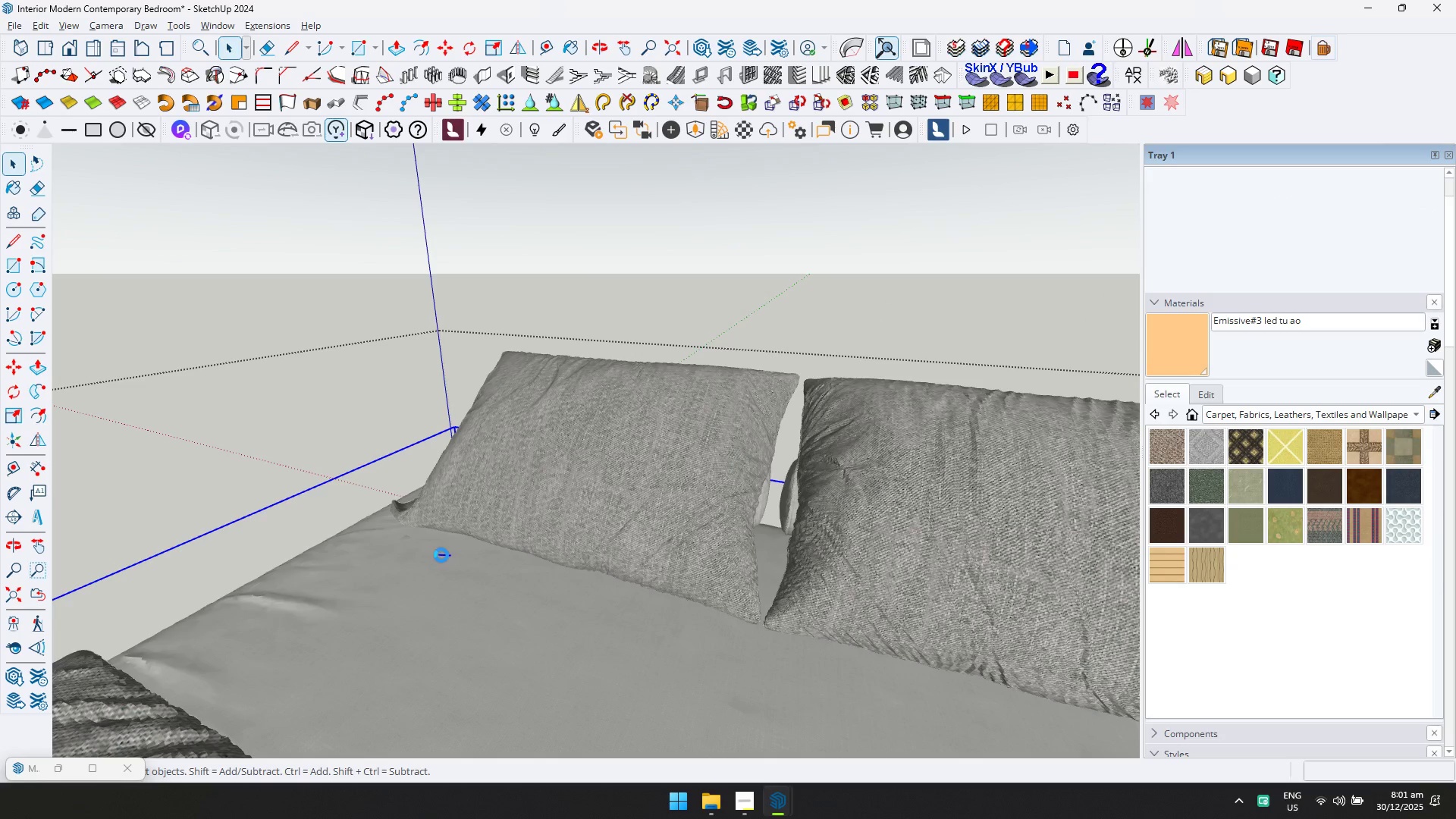 
left_click([441, 555])
 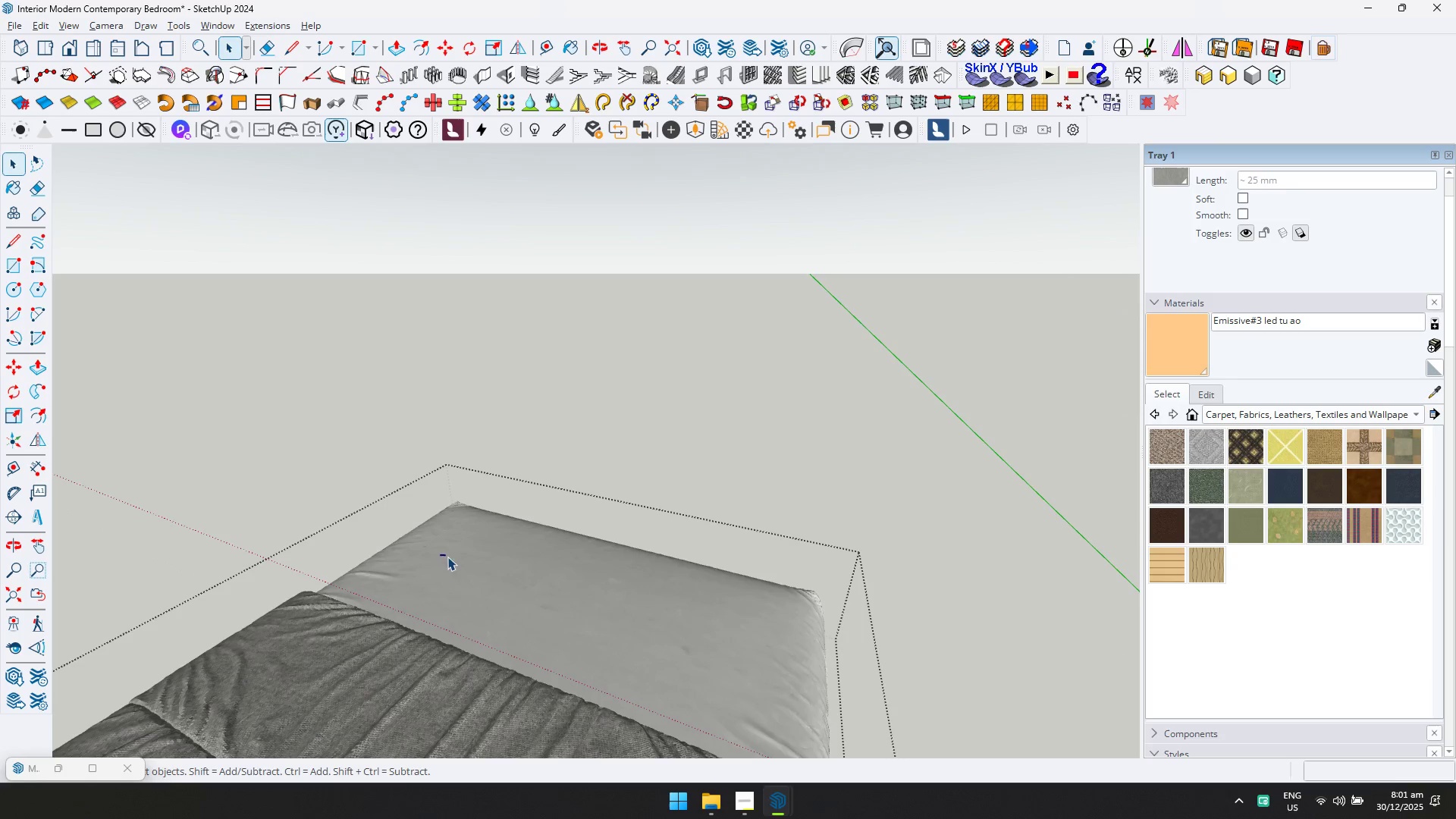 
scroll: coordinate [544, 608], scroll_direction: down, amount: 38.0
 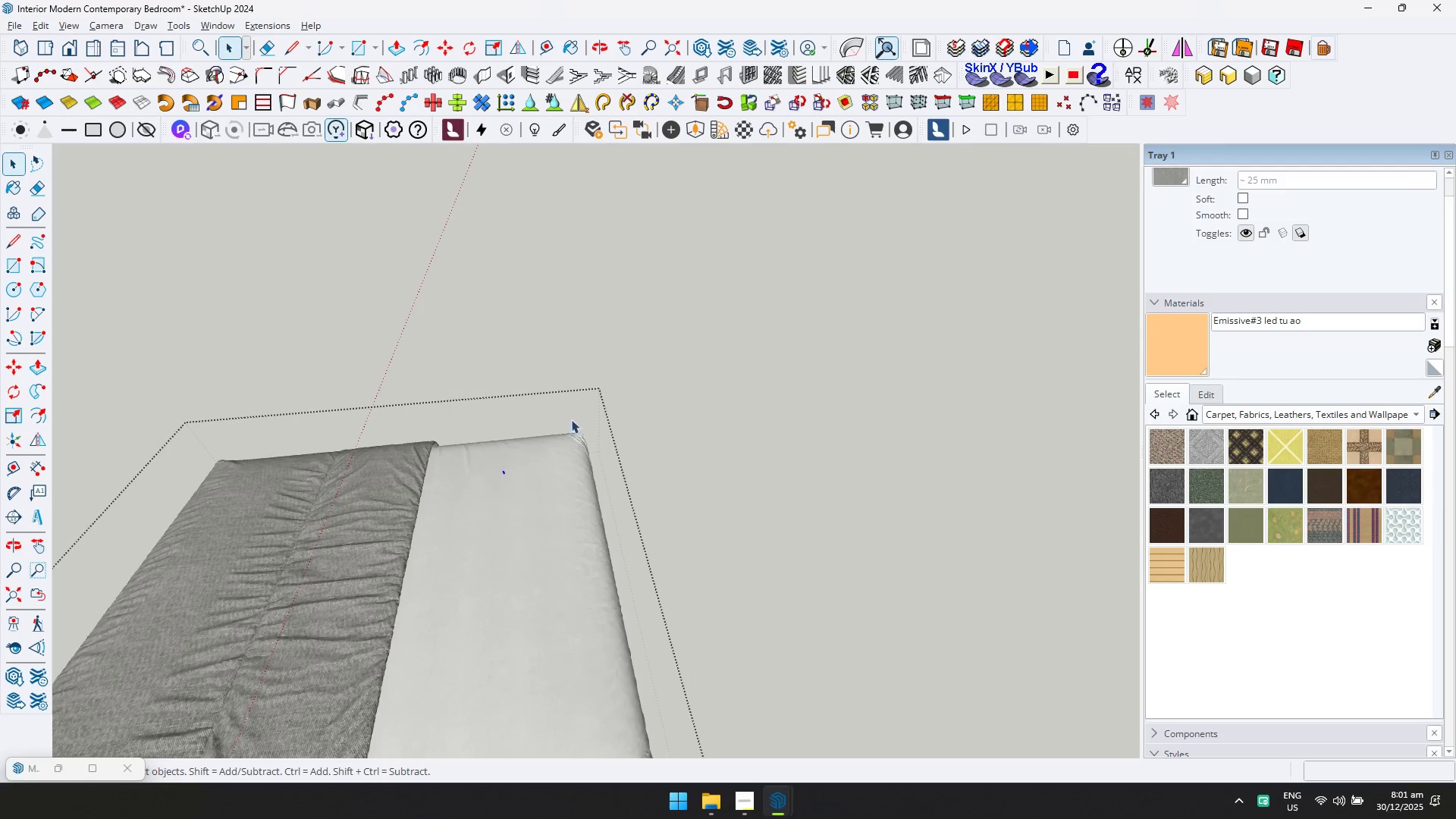 
key(Delete)
 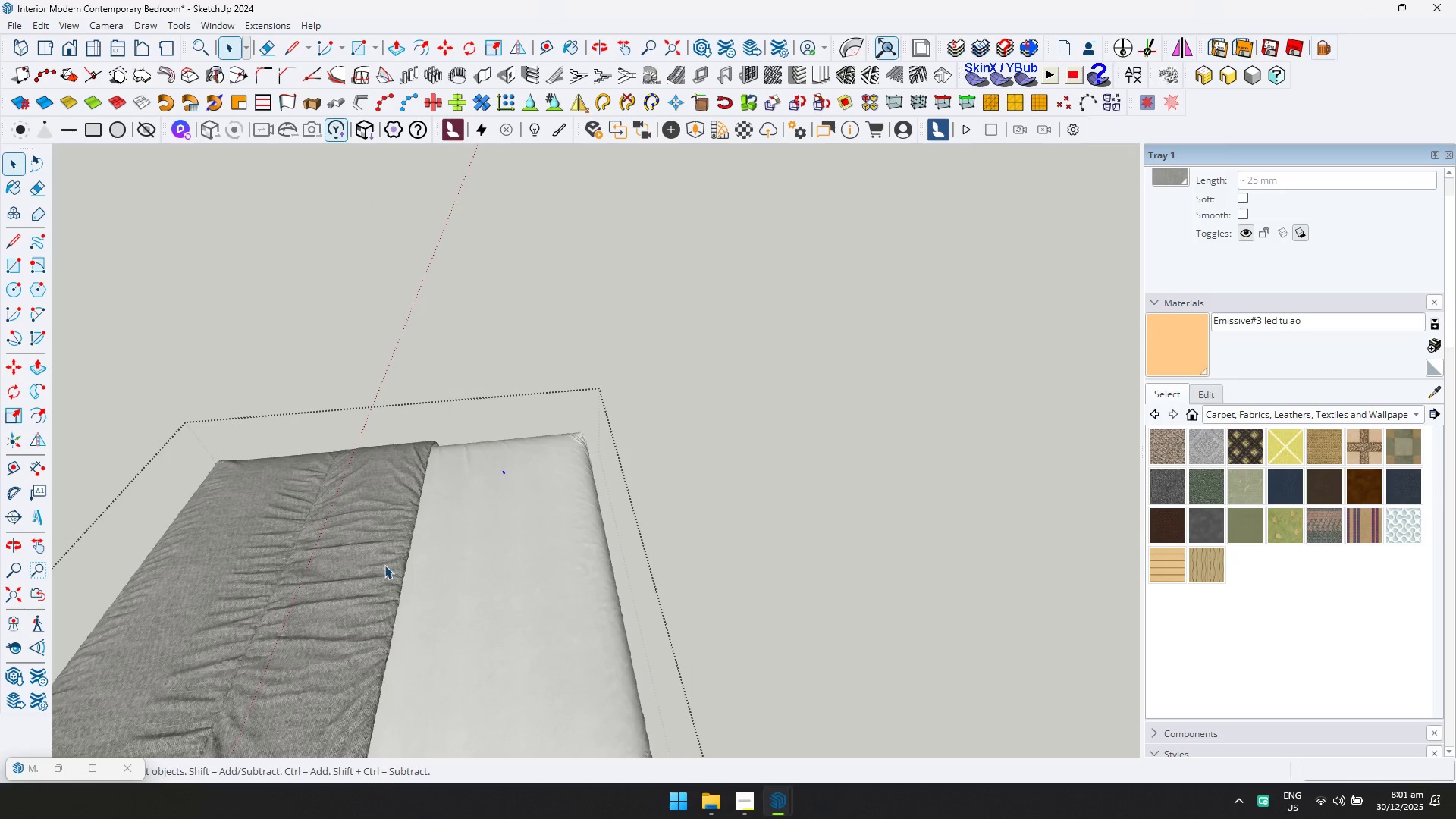 
scroll: coordinate [383, 562], scroll_direction: up, amount: 5.0
 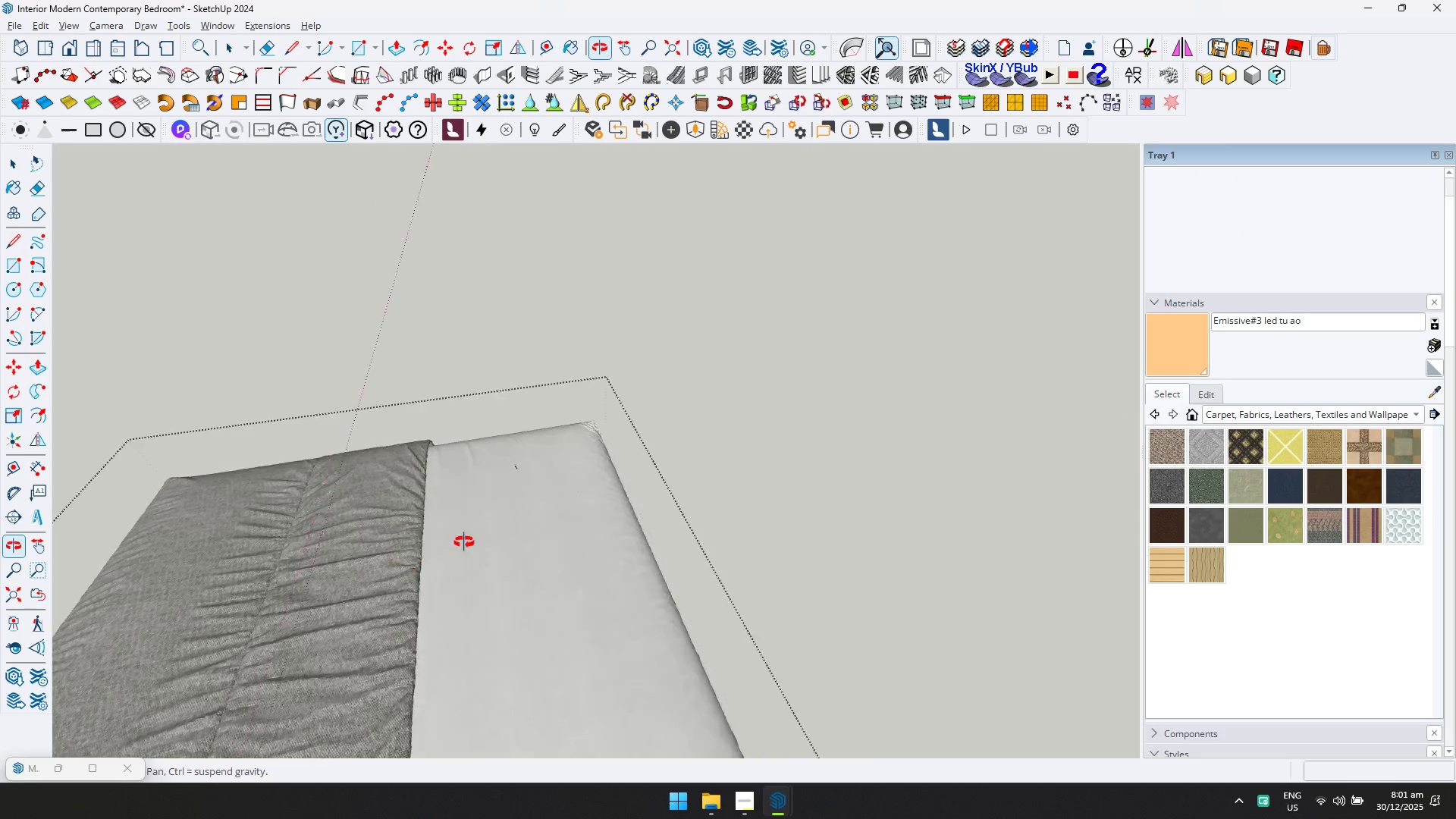 
left_click_drag(start_coordinate=[476, 459], to_coordinate=[516, 497])
 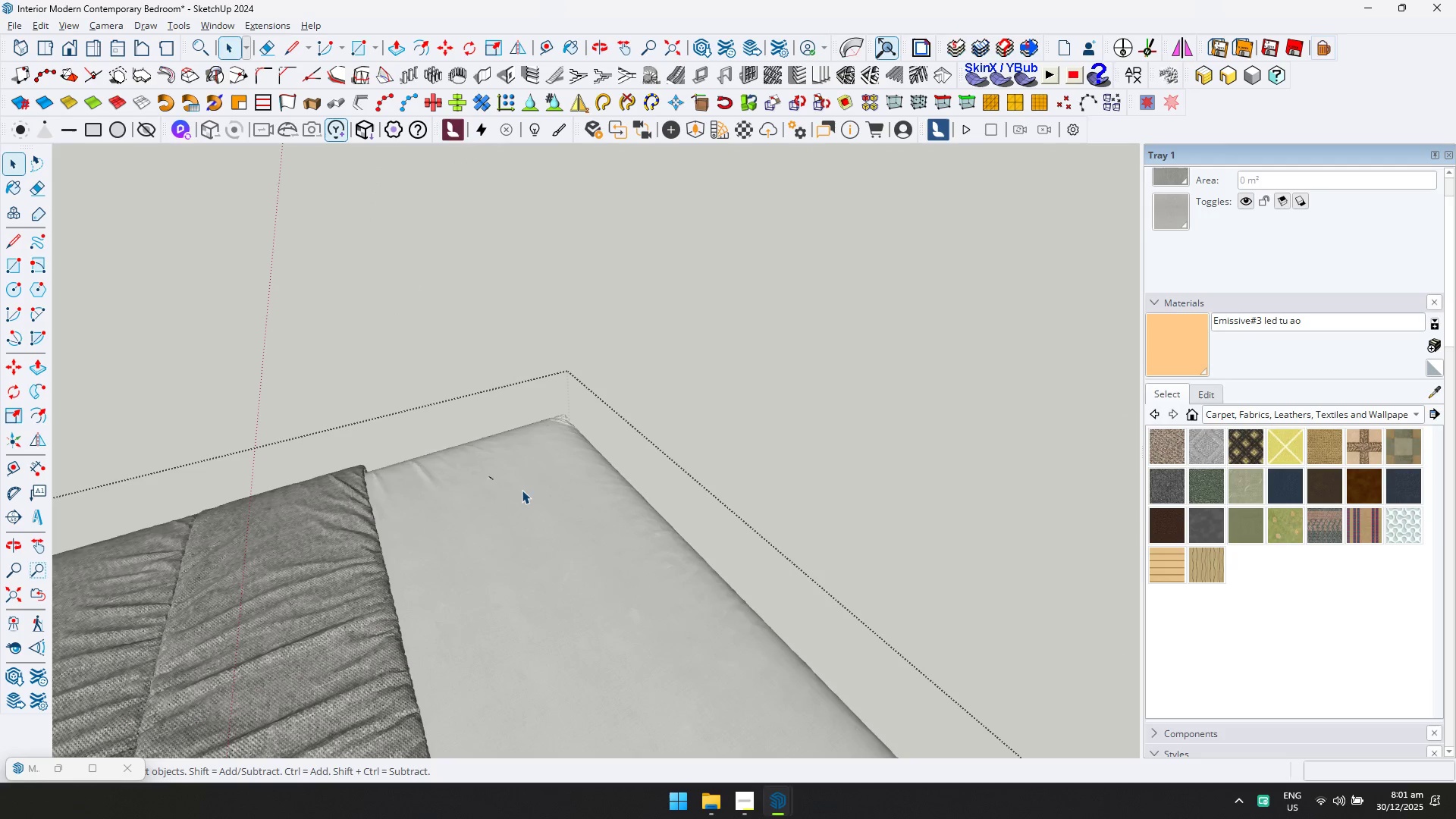 
scroll: coordinate [517, 507], scroll_direction: up, amount: 4.0
 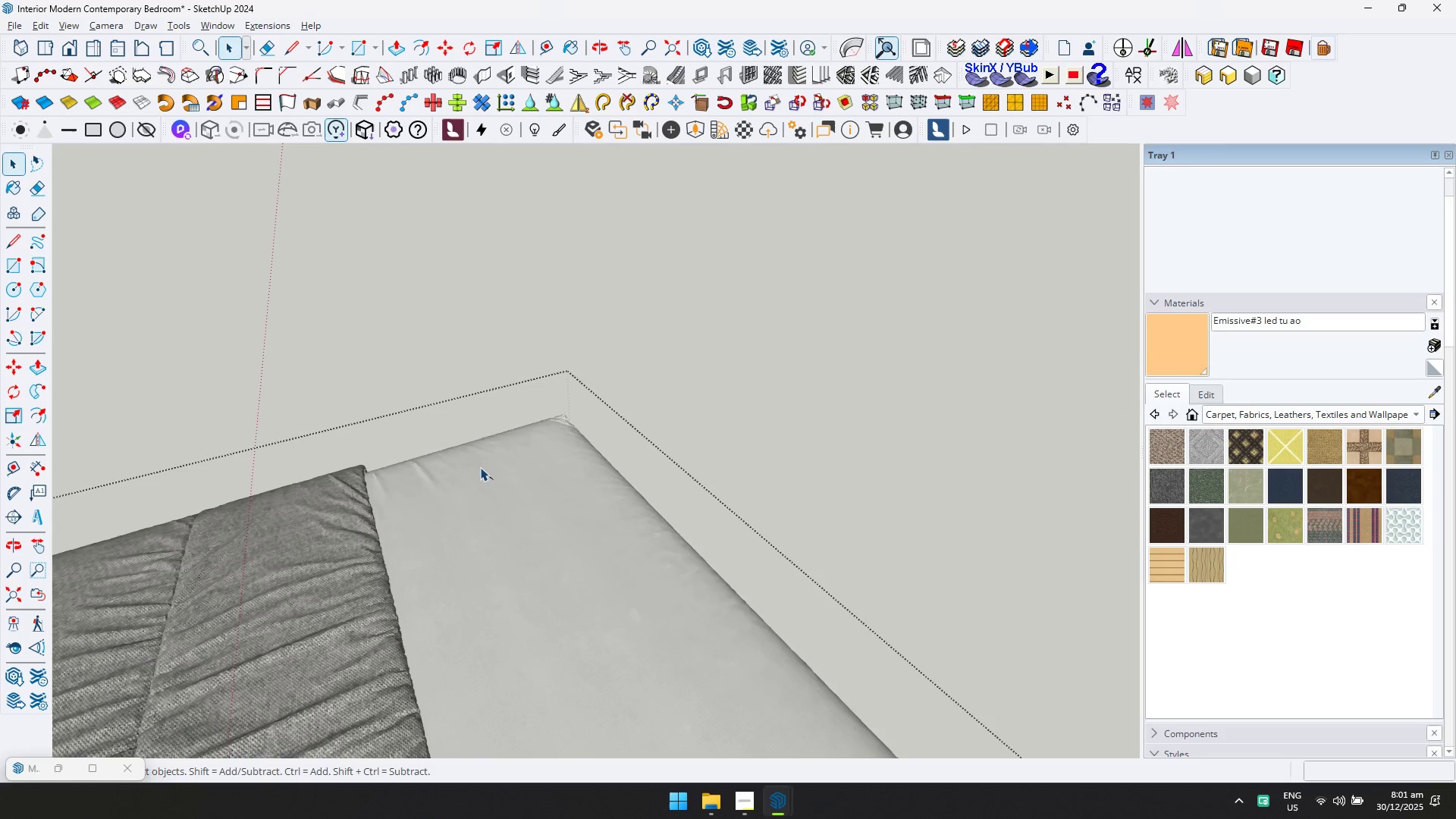 
key(Delete)
 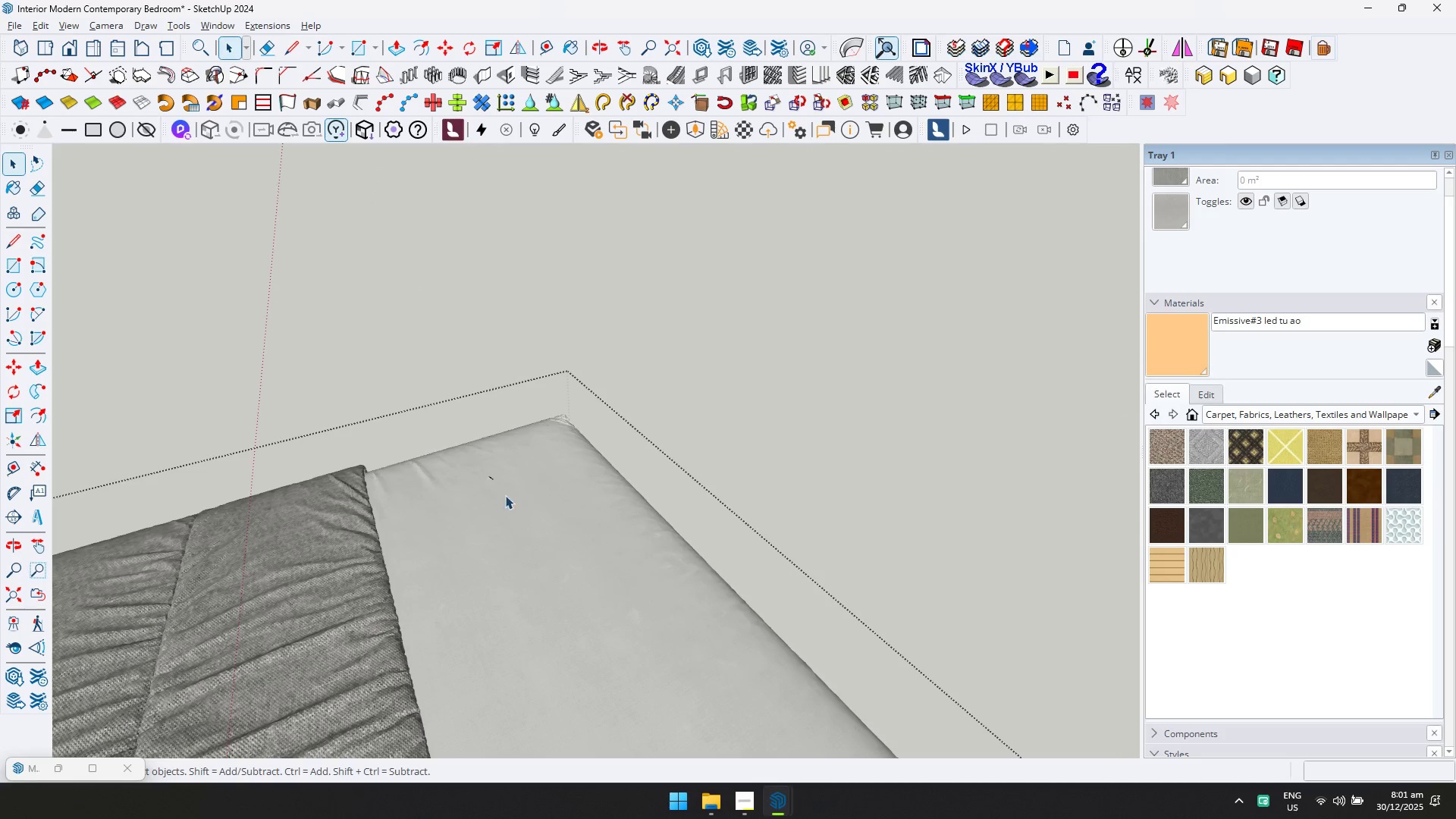 
left_click([492, 479])
 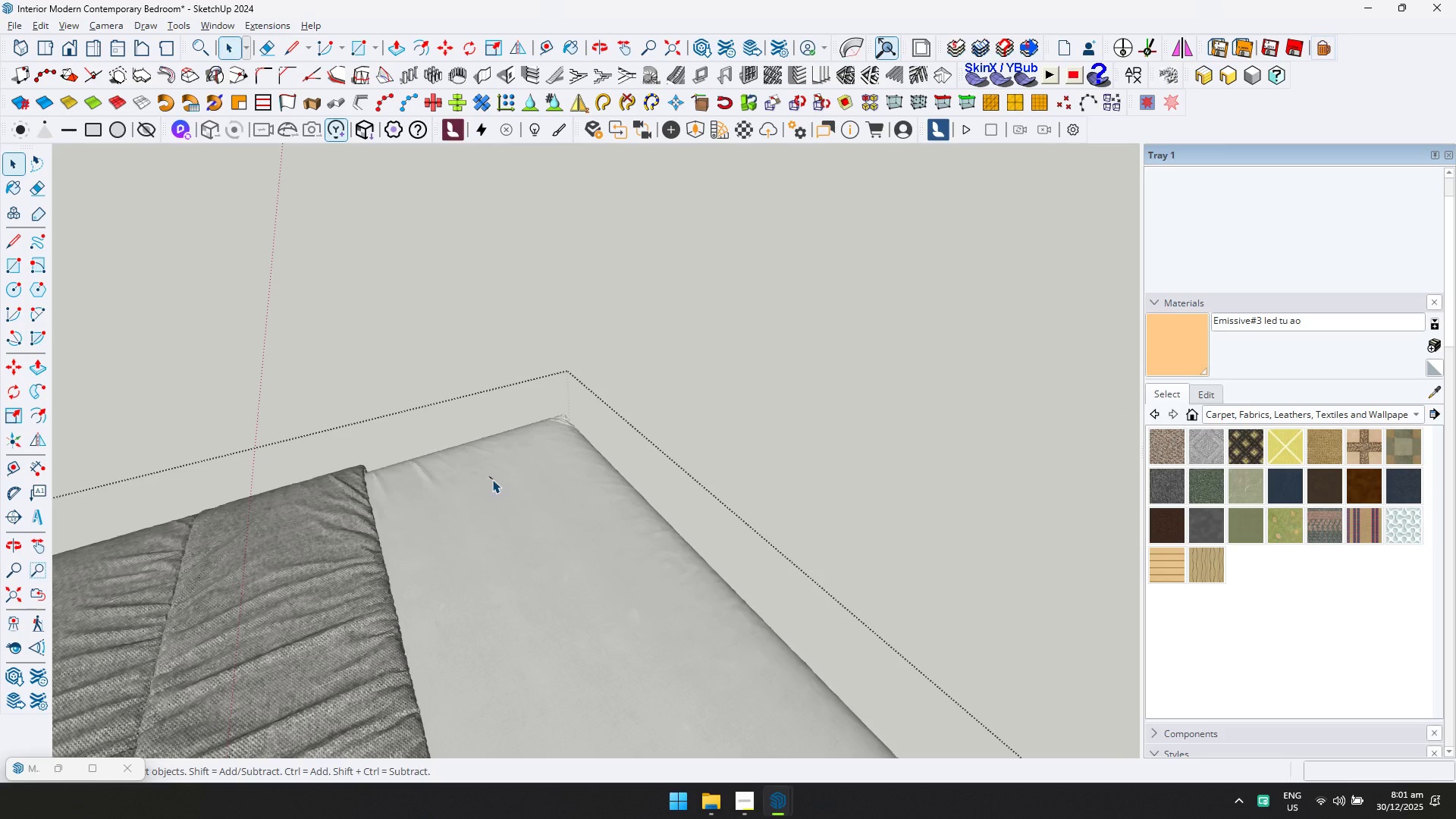 
scroll: coordinate [494, 479], scroll_direction: up, amount: 16.0
 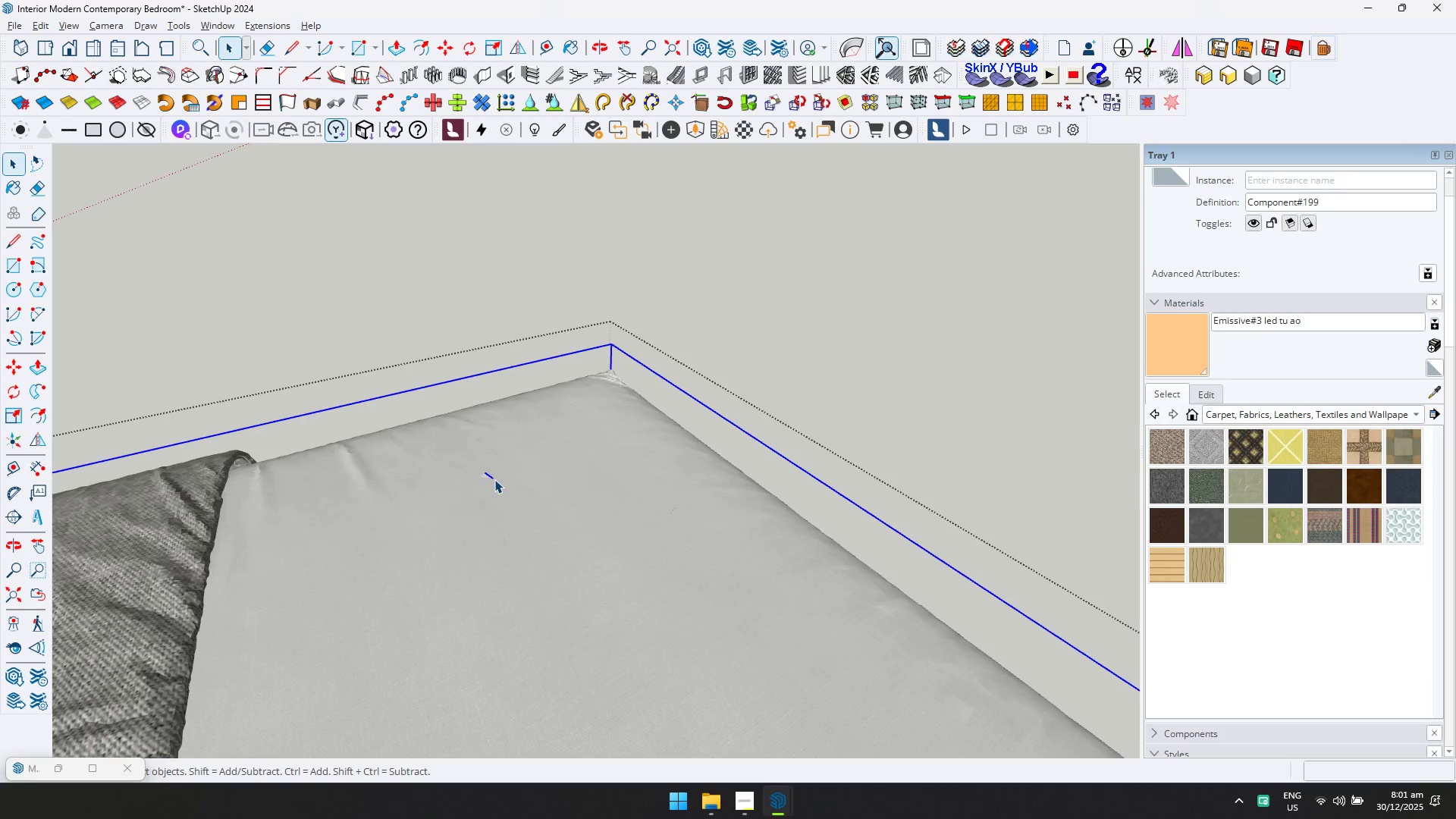 
scroll: coordinate [494, 479], scroll_direction: down, amount: 29.0
 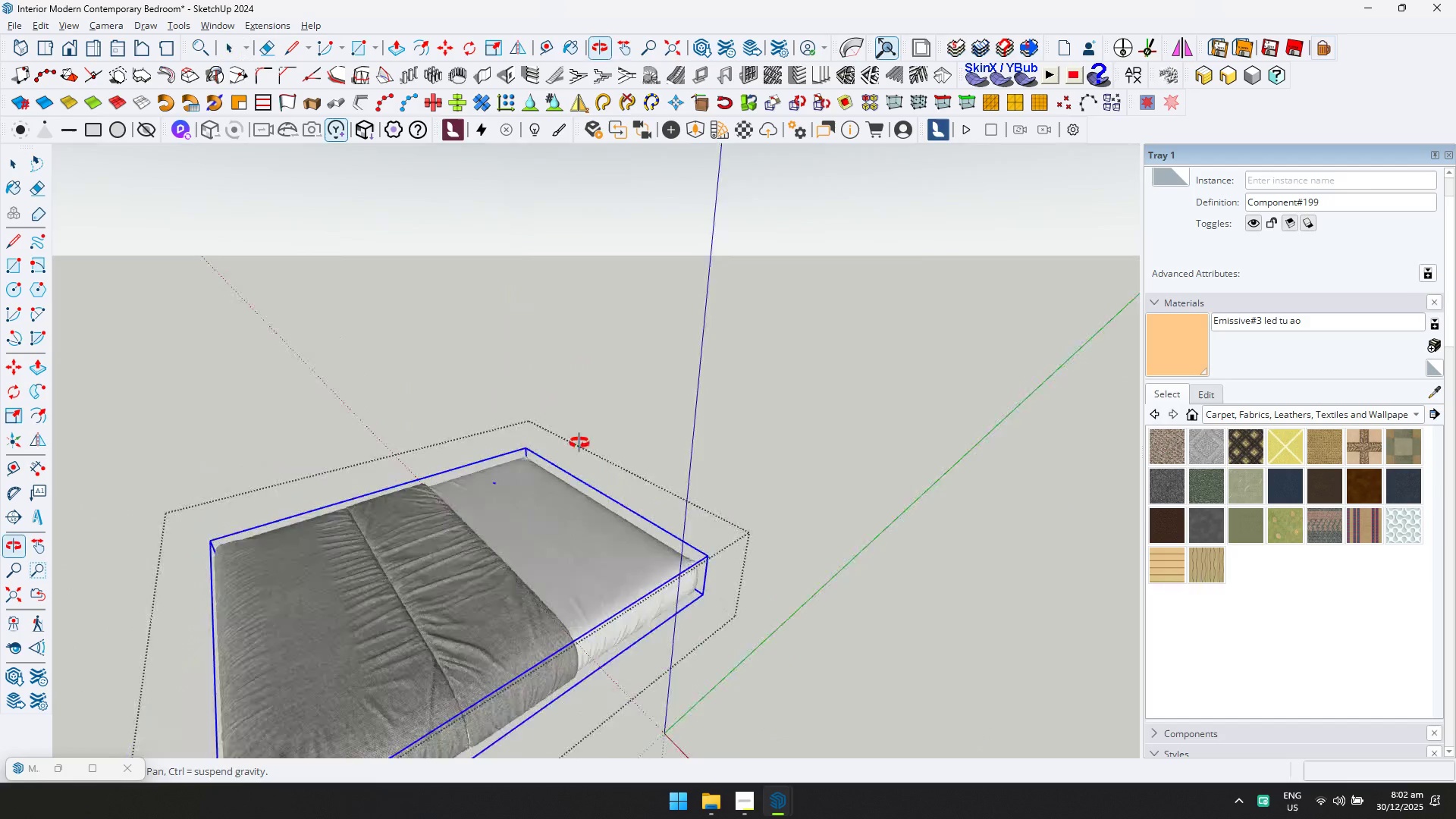 
scroll: coordinate [491, 498], scroll_direction: up, amount: 16.0
 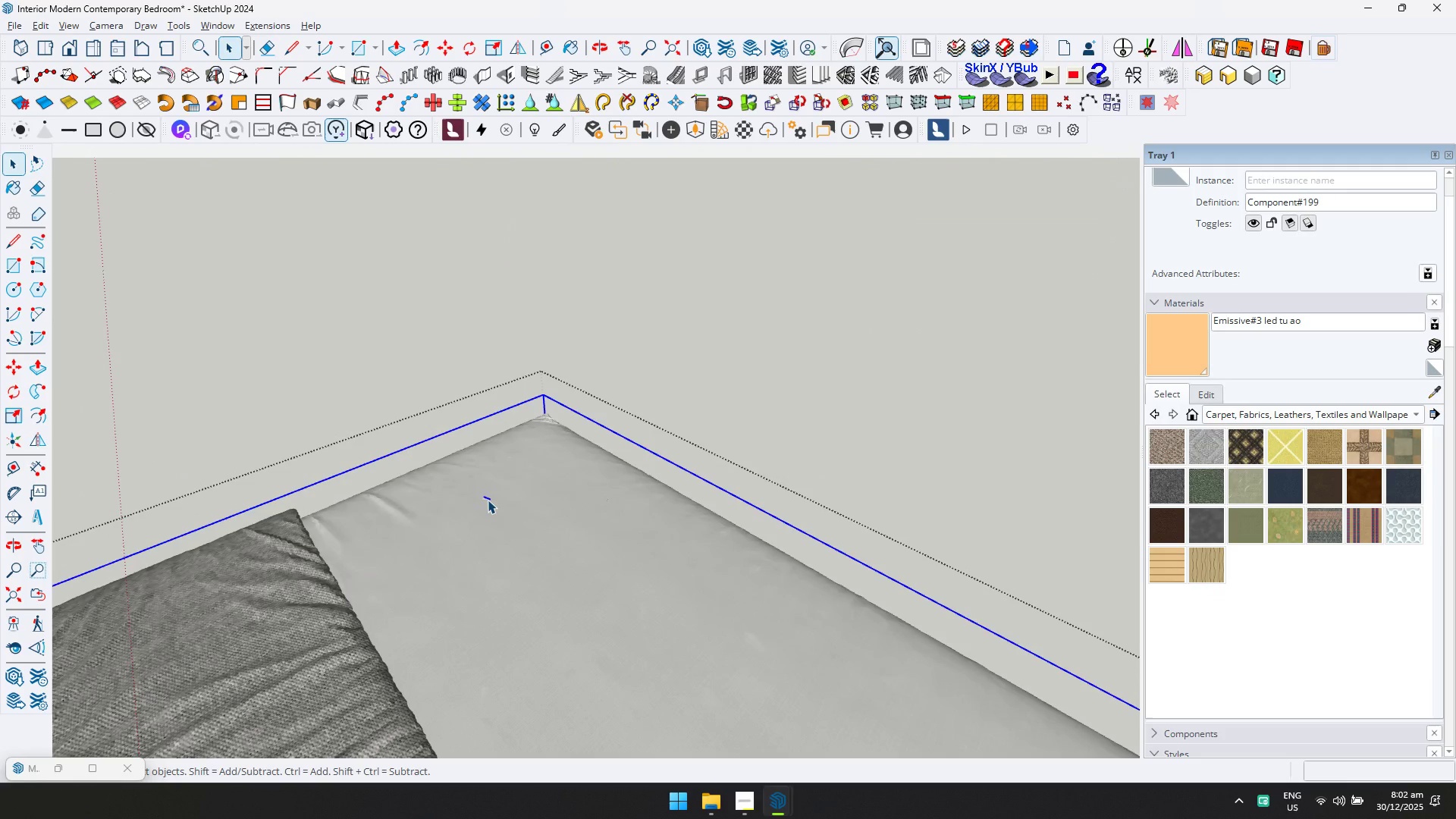 
double_click([488, 500])
 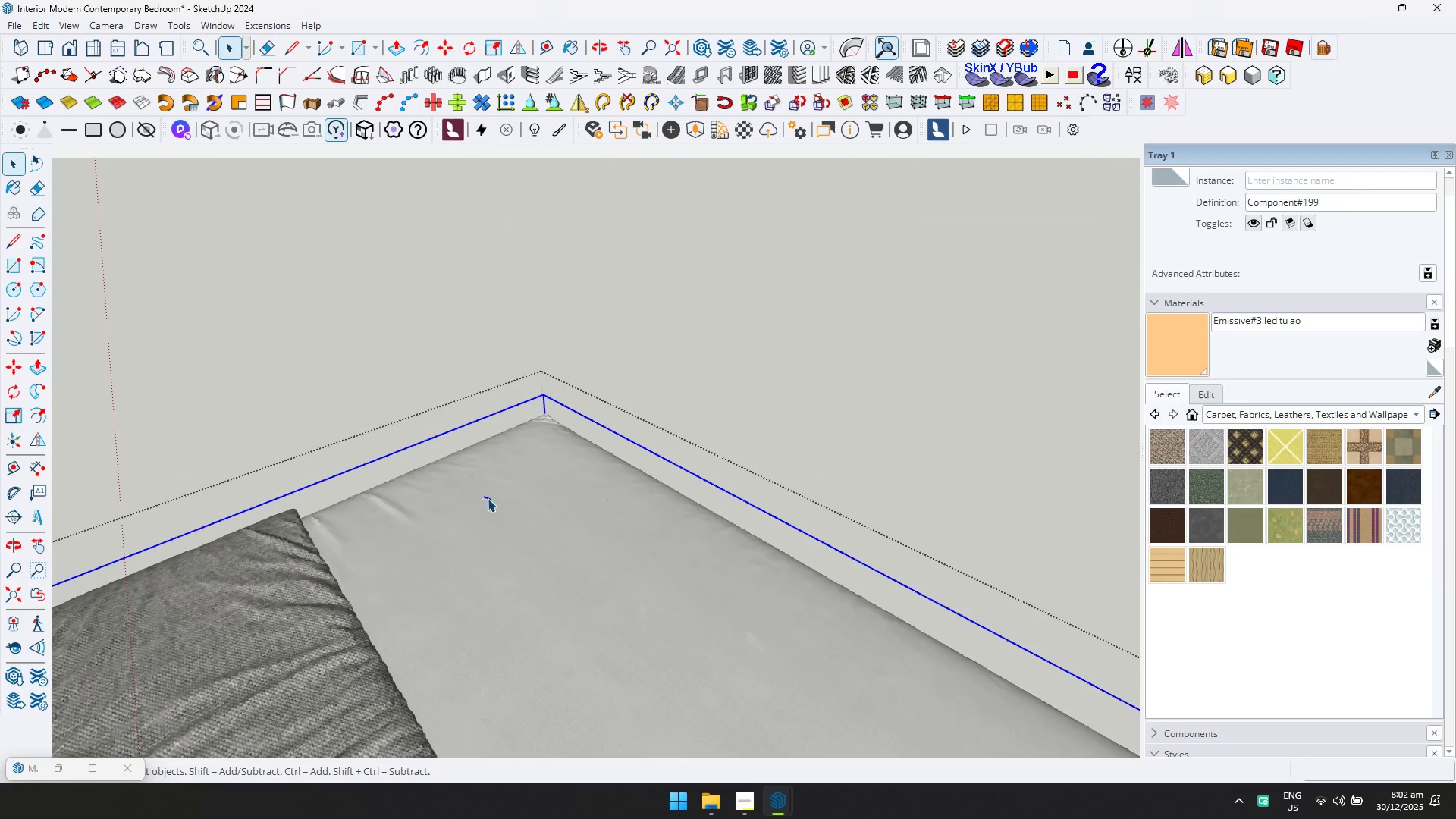 
left_click([488, 498])
 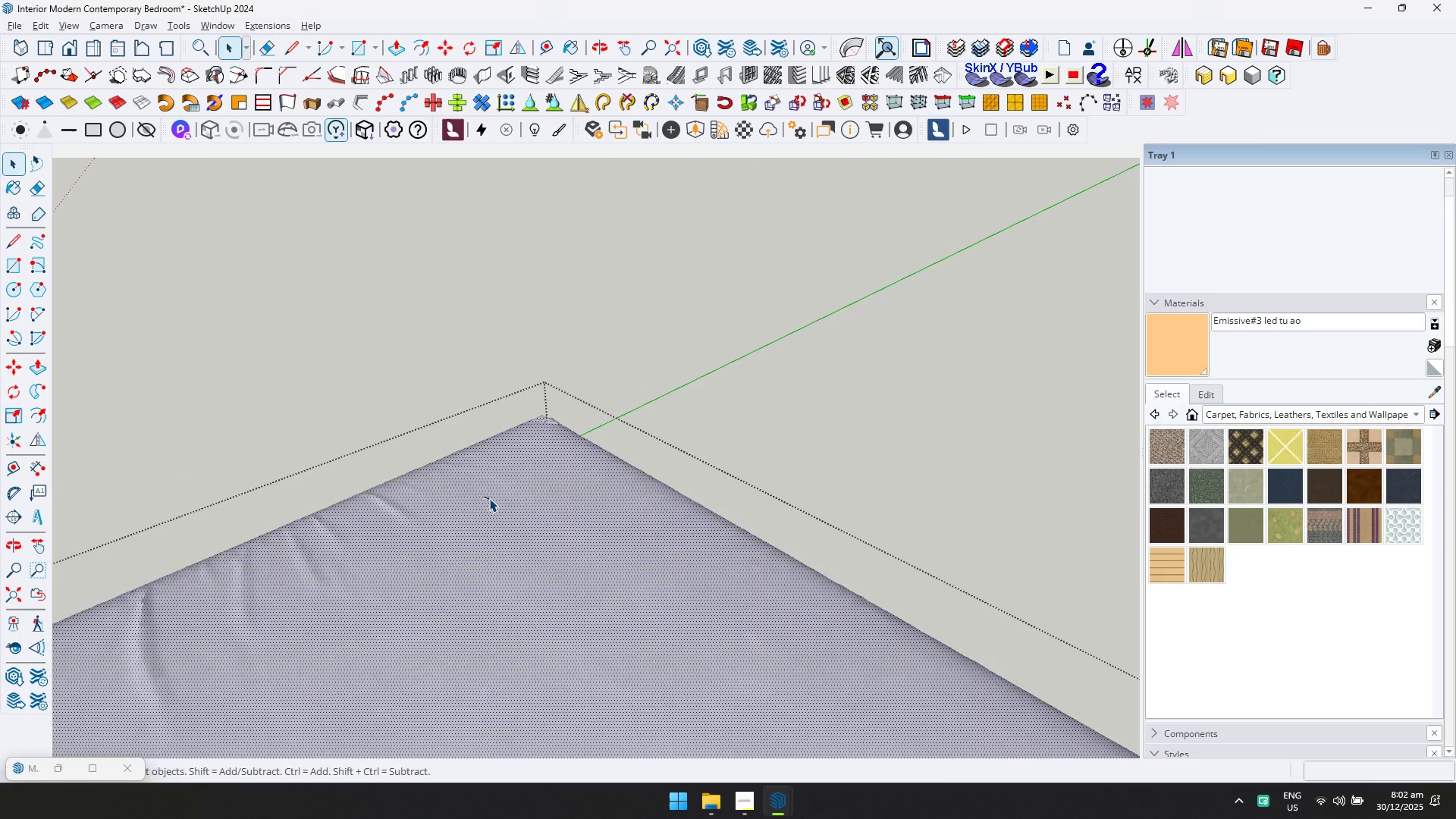 
left_click_drag(start_coordinate=[479, 493], to_coordinate=[507, 531])
 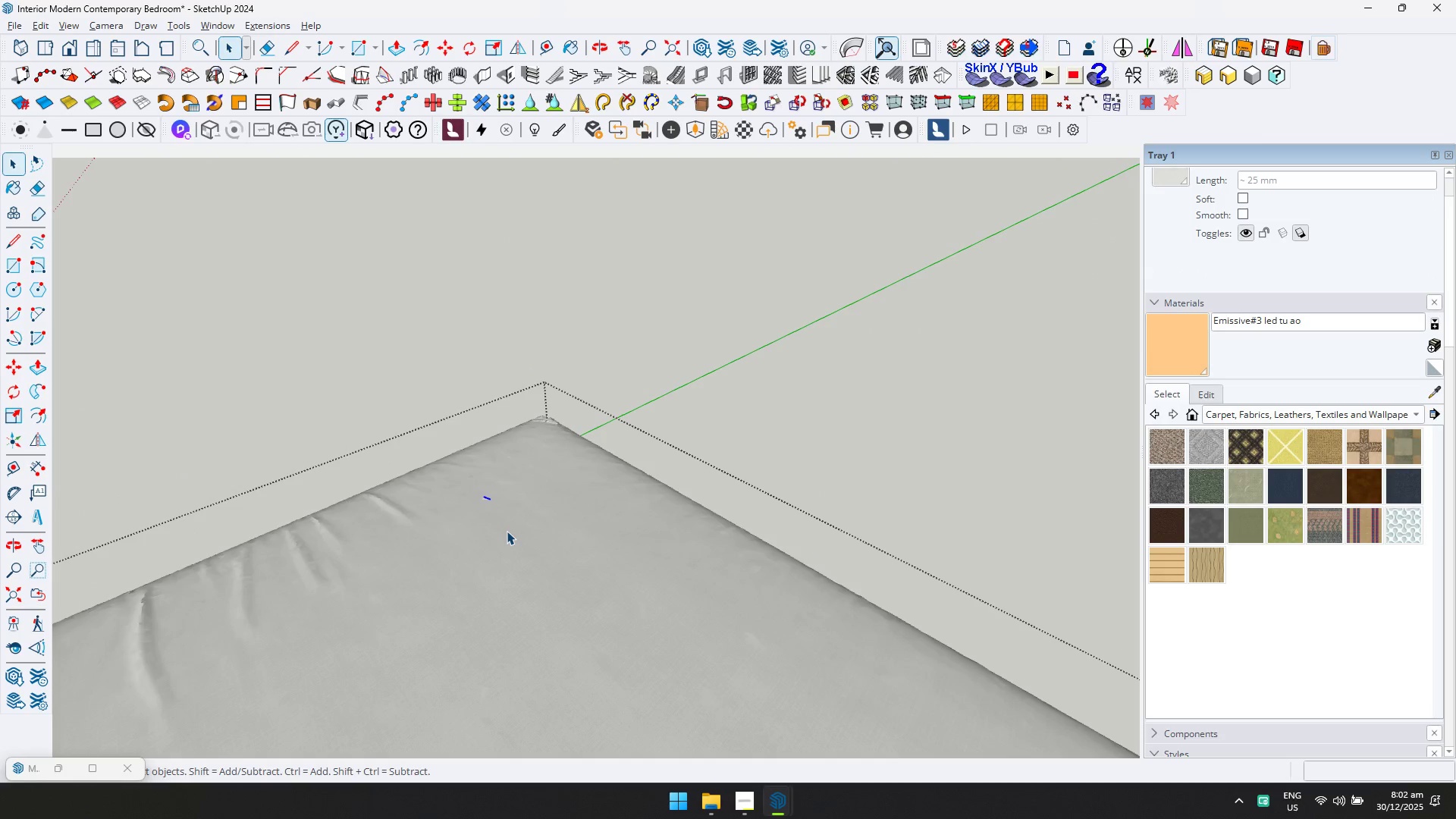 
key(Delete)
 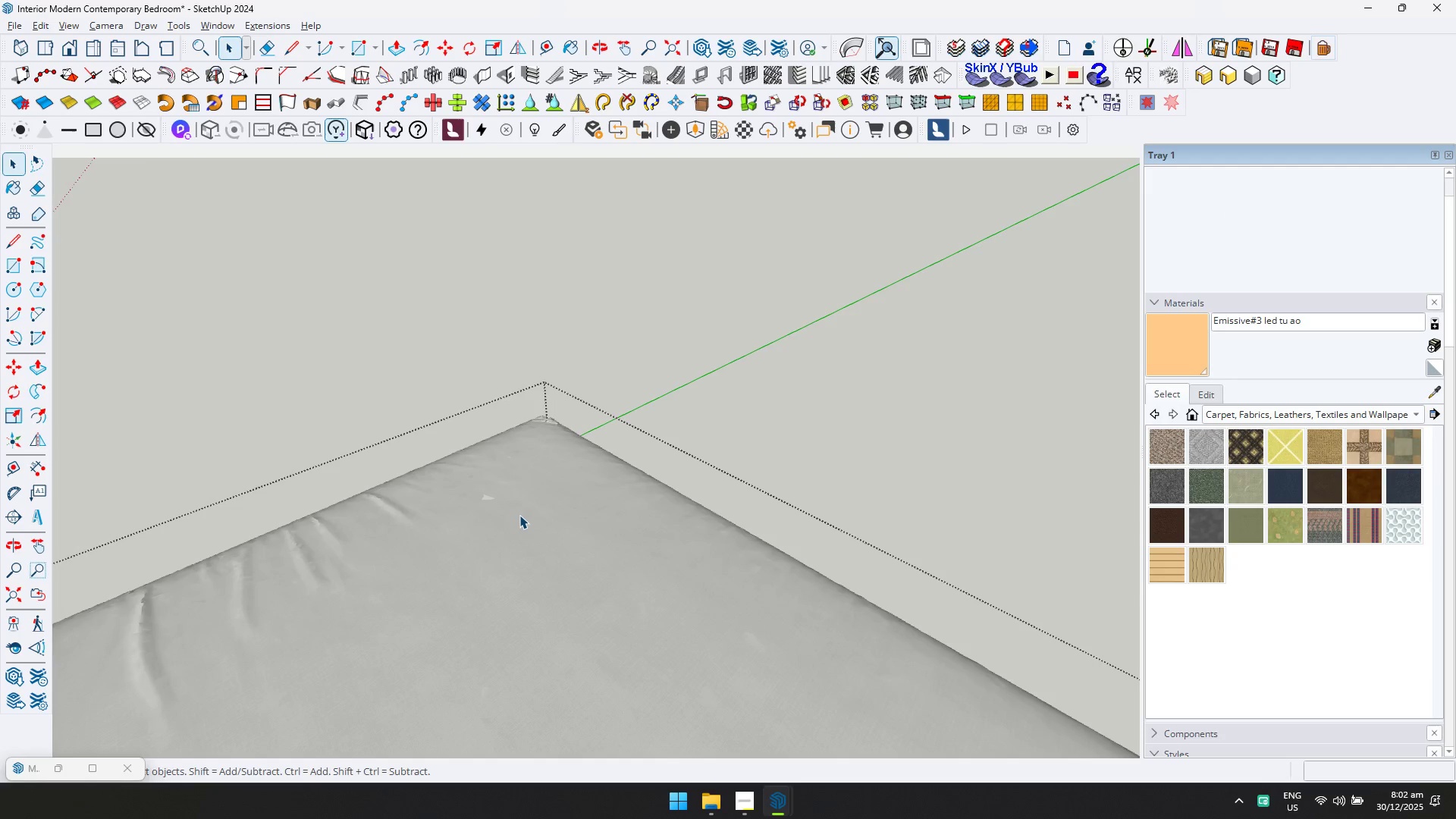 
key(Escape)
 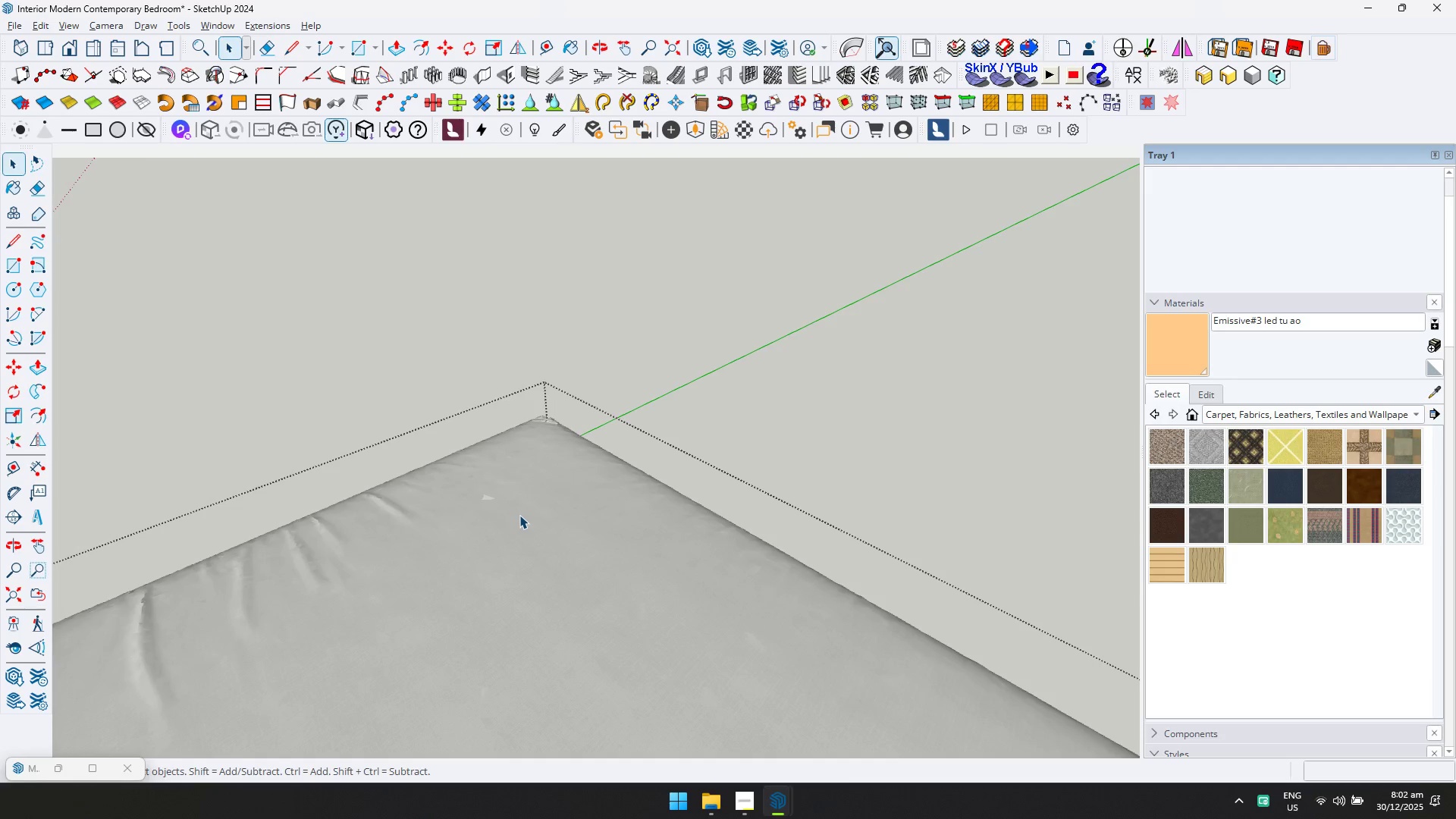 
key(Escape)
 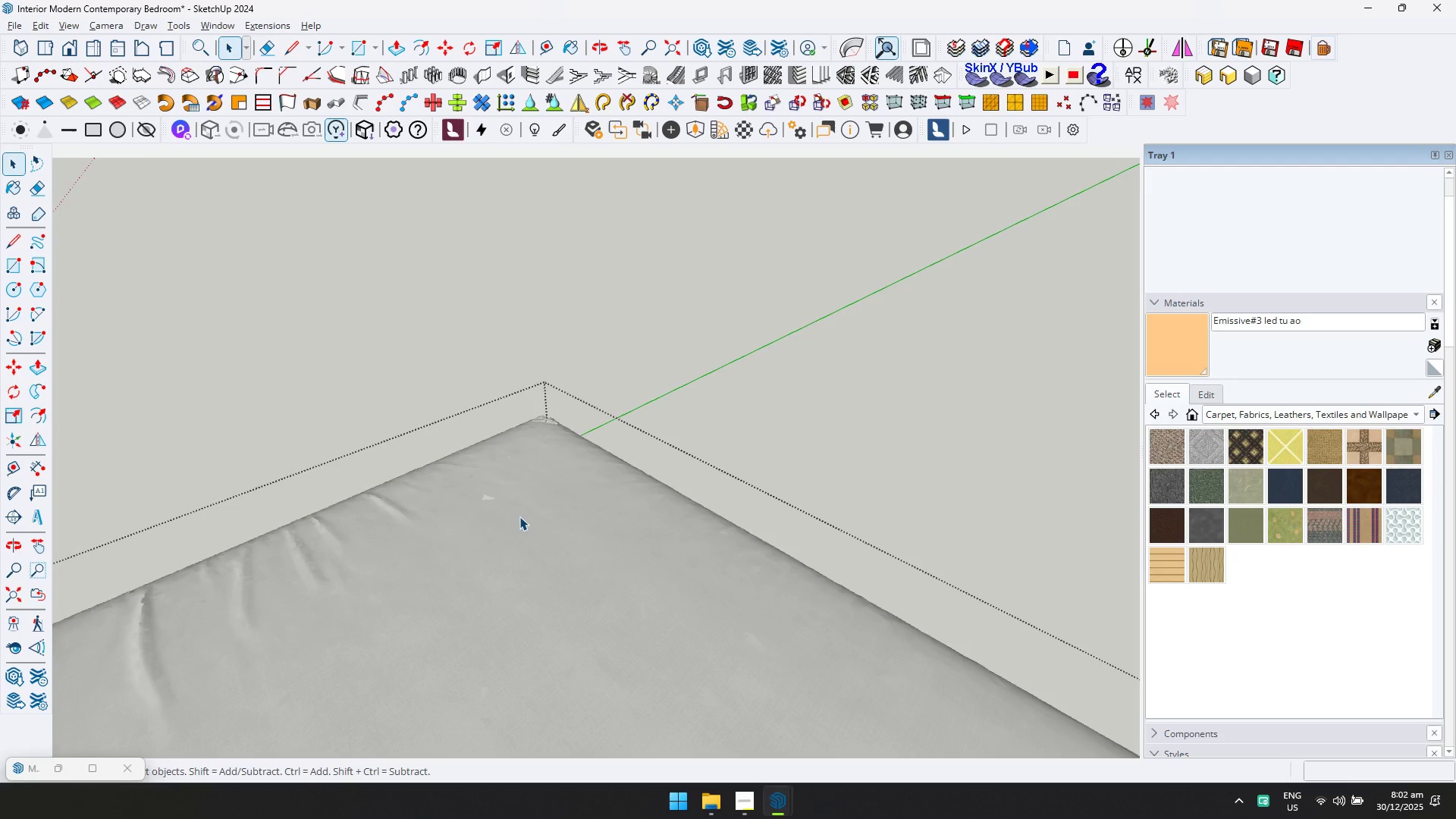 
key(Escape)
 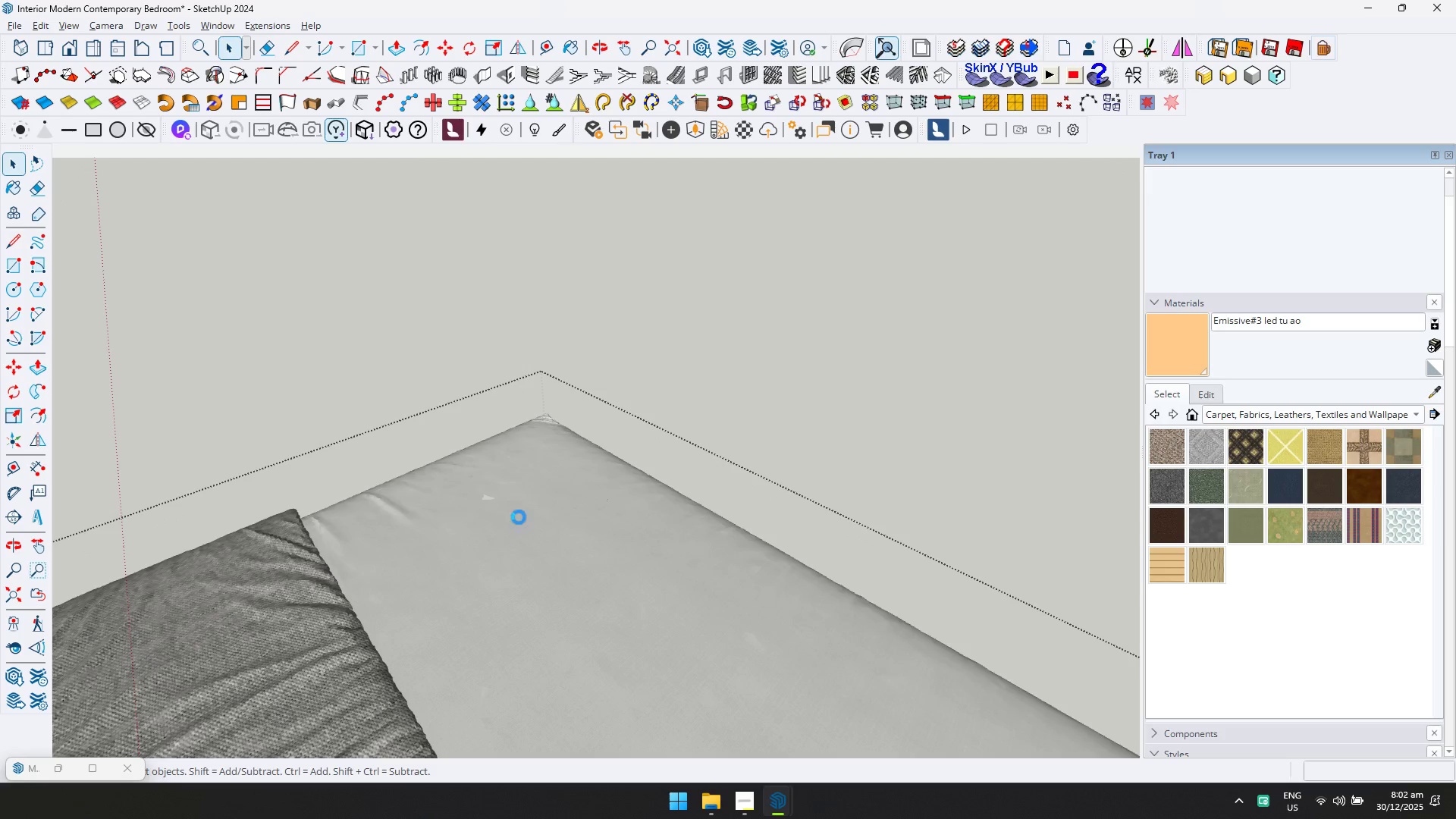 
scroll: coordinate [519, 517], scroll_direction: down, amount: 11.0
 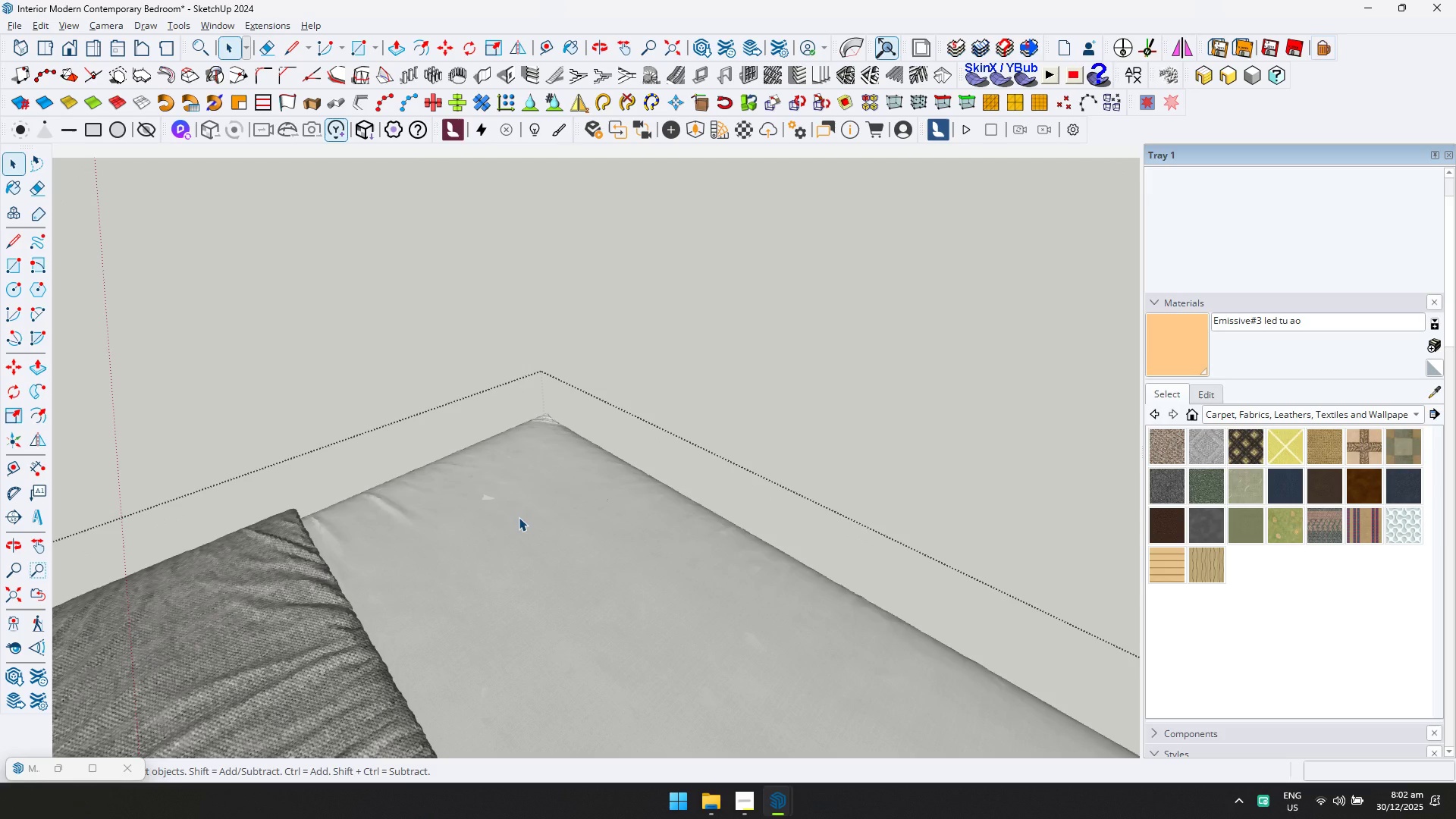 
key(Escape)
 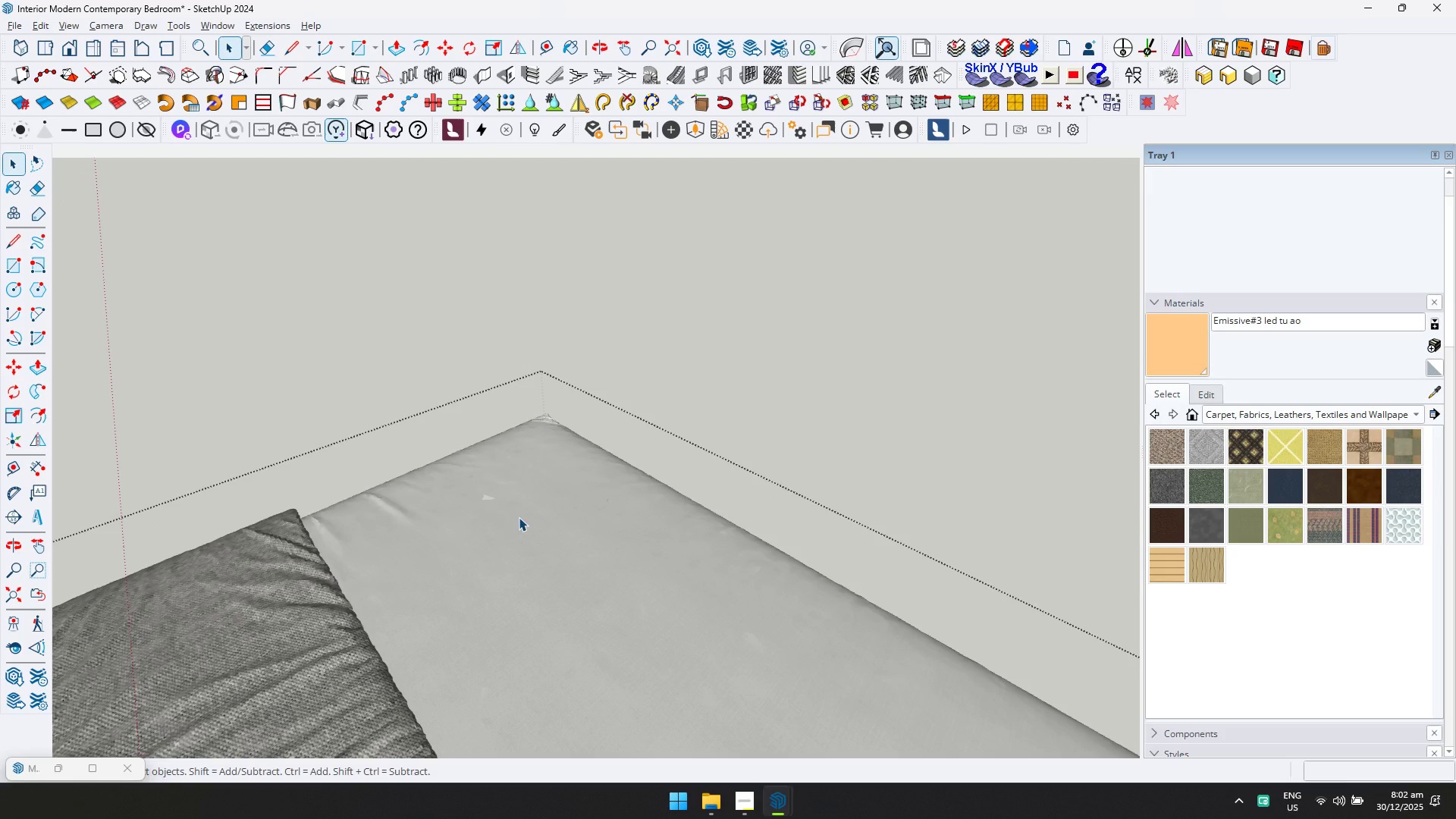 
key(Escape)
 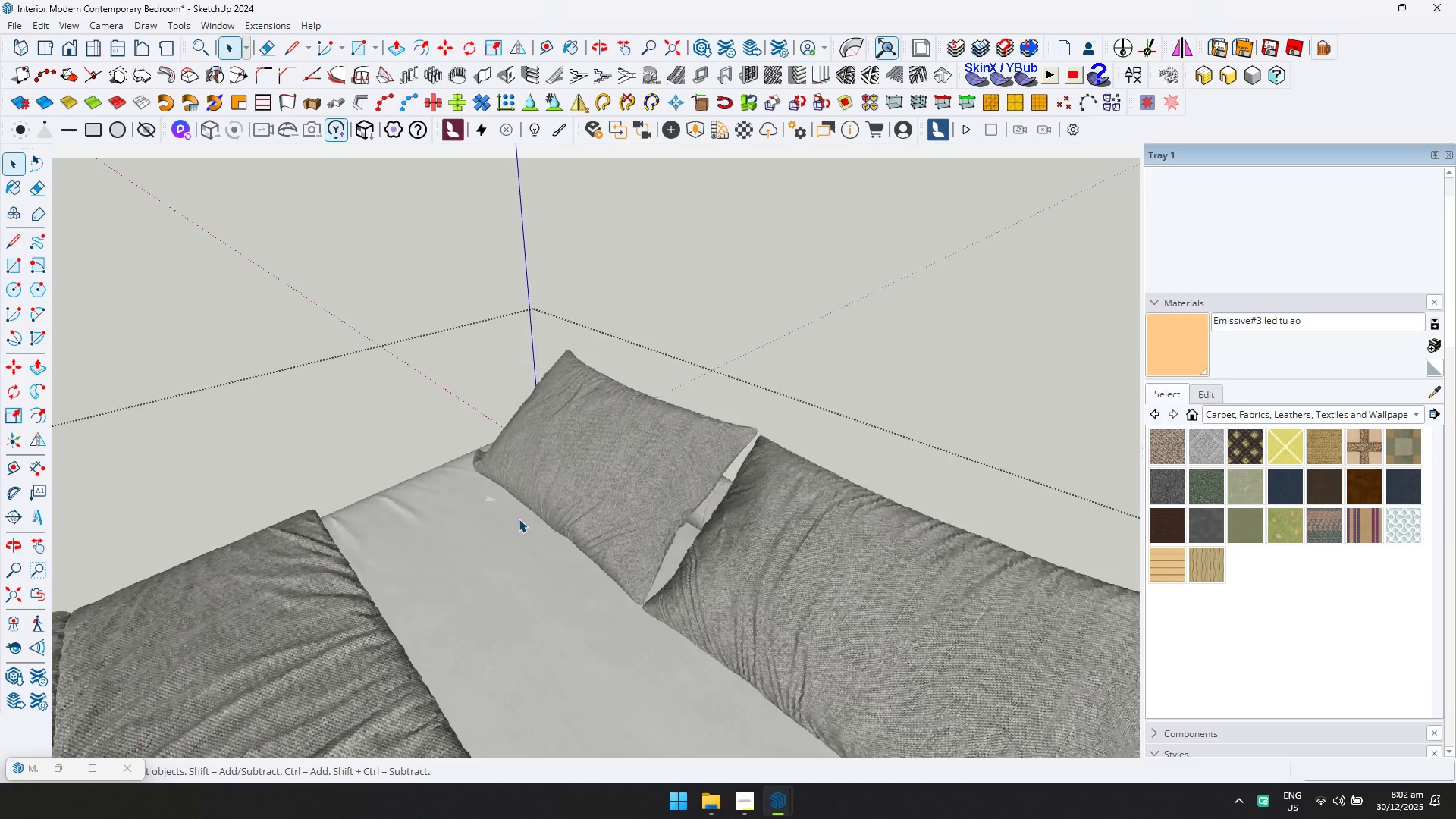 
key(Escape)
 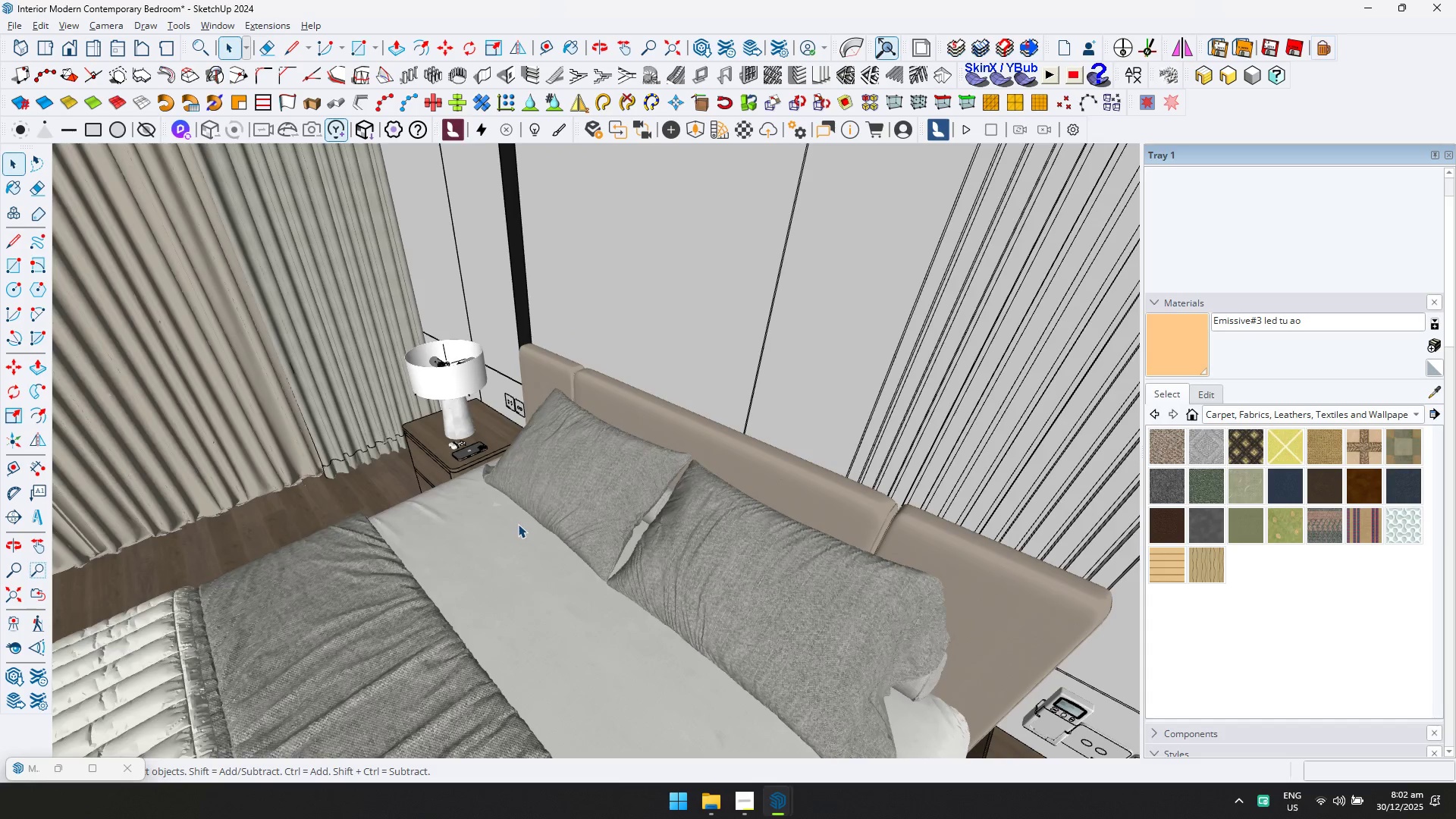 
scroll: coordinate [516, 529], scroll_direction: down, amount: 9.0
 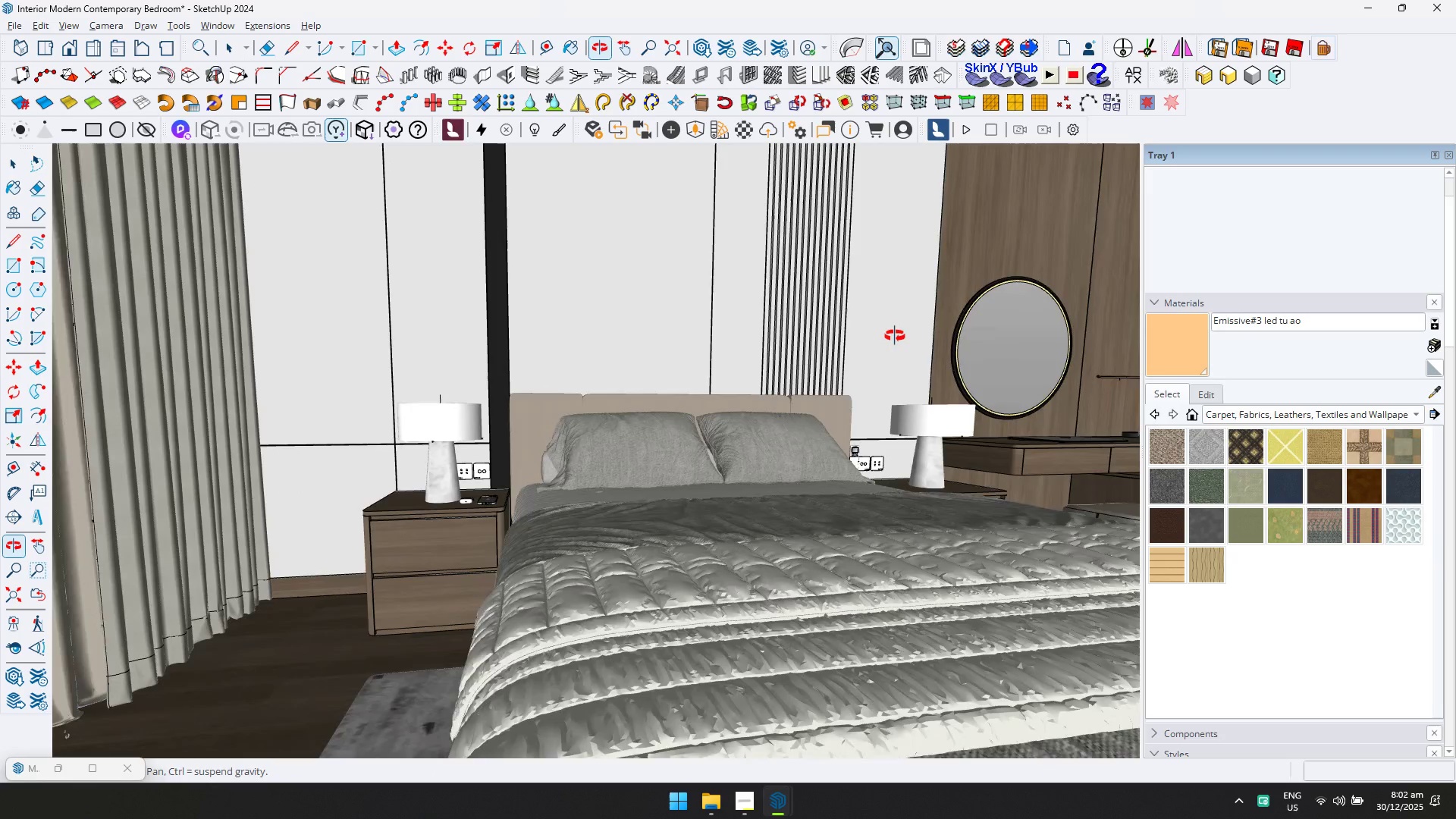 
hold_key(key=ShiftLeft, duration=0.38)
 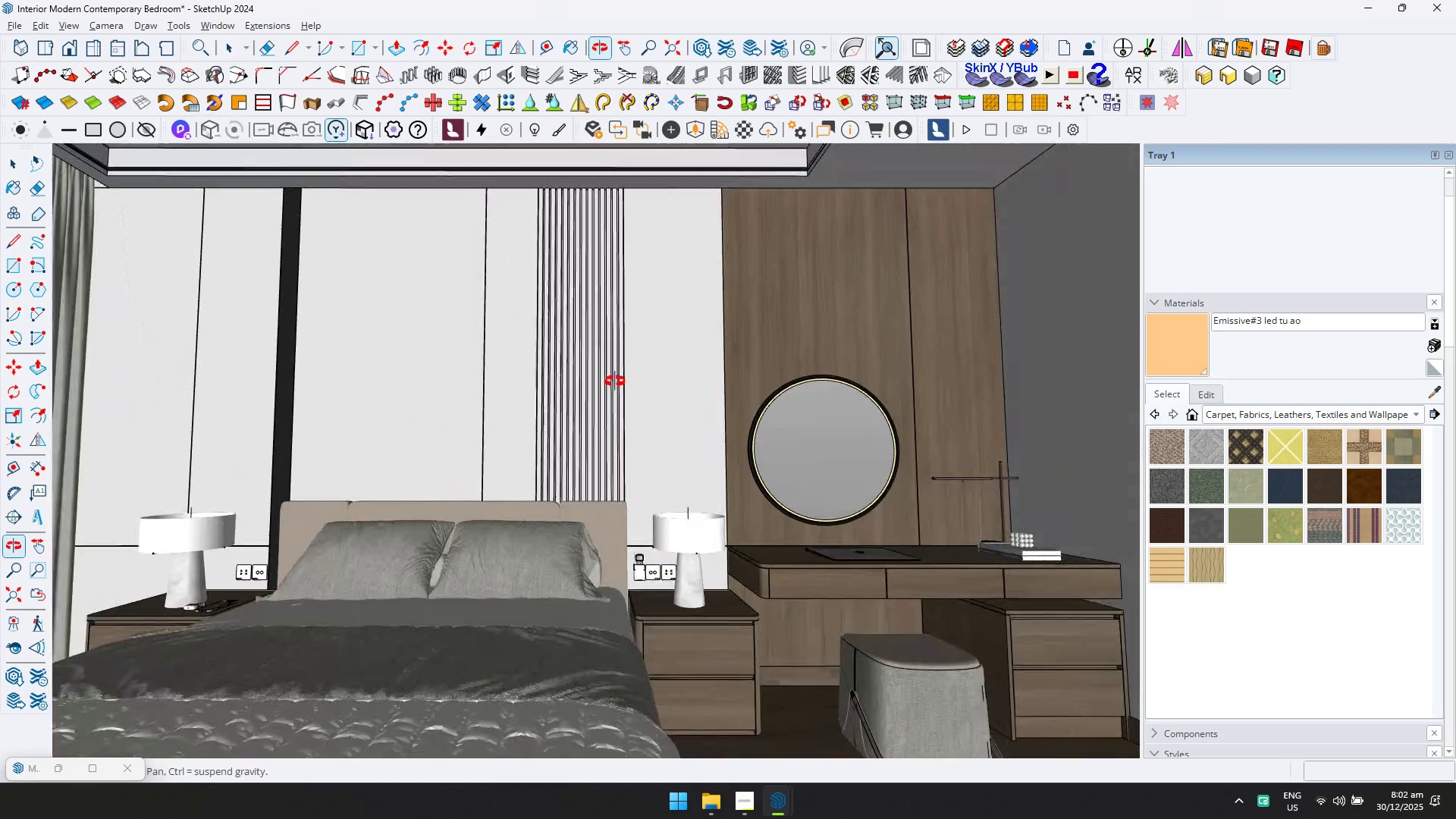 
hold_key(key=ShiftLeft, duration=0.44)
 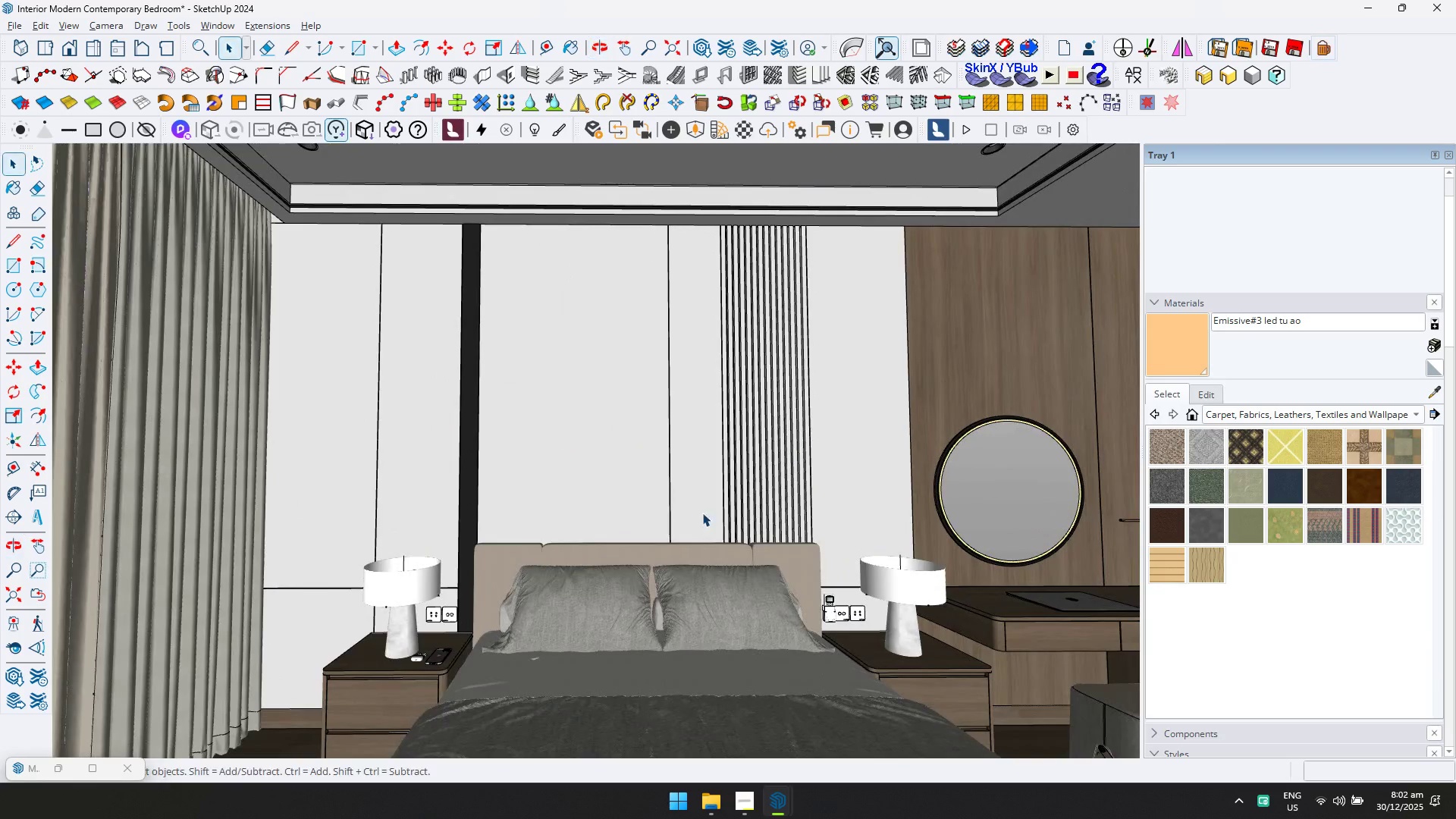 
hold_key(key=ShiftLeft, duration=0.33)
 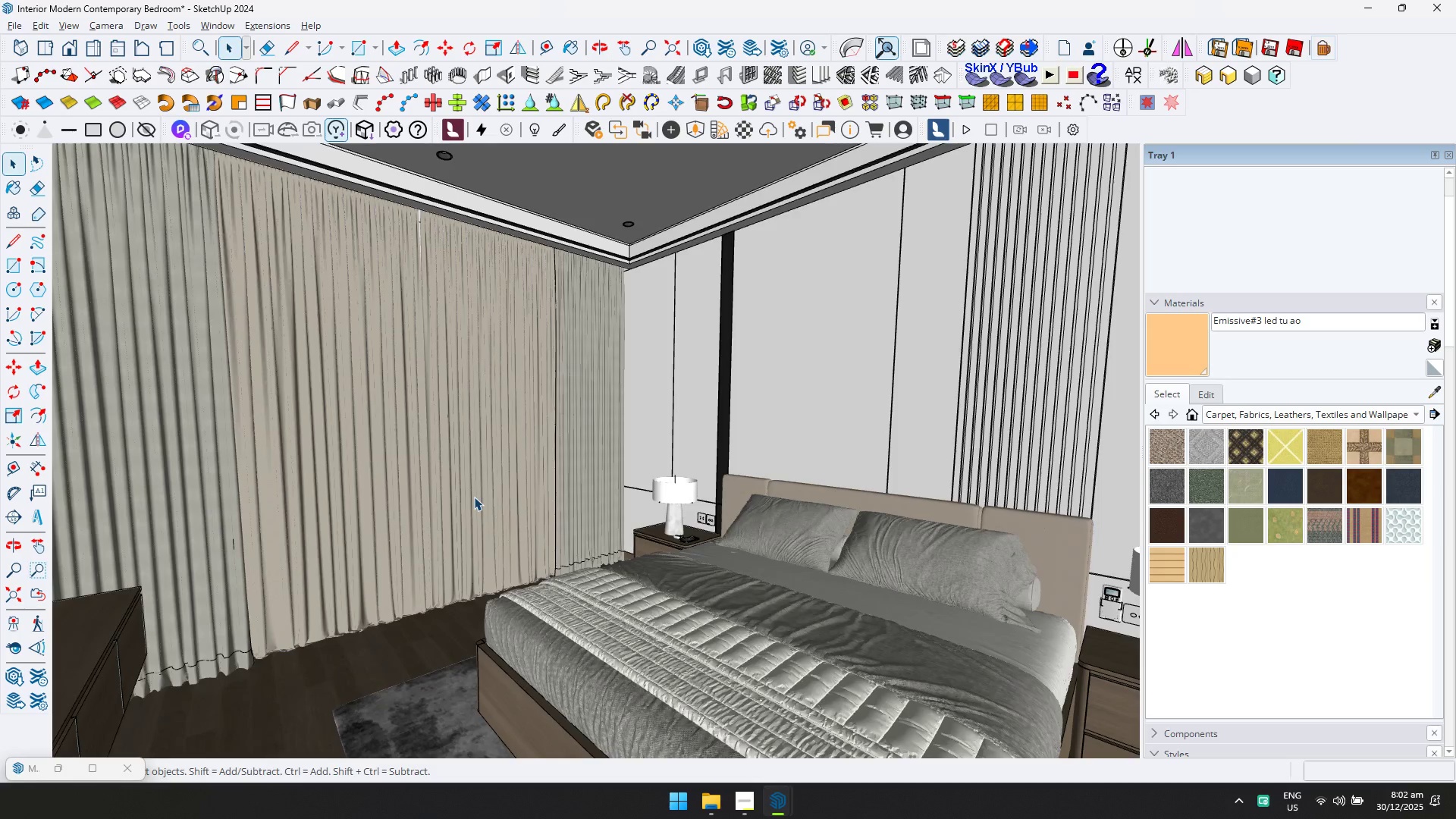 
scroll: coordinate [633, 538], scroll_direction: down, amount: 2.0
 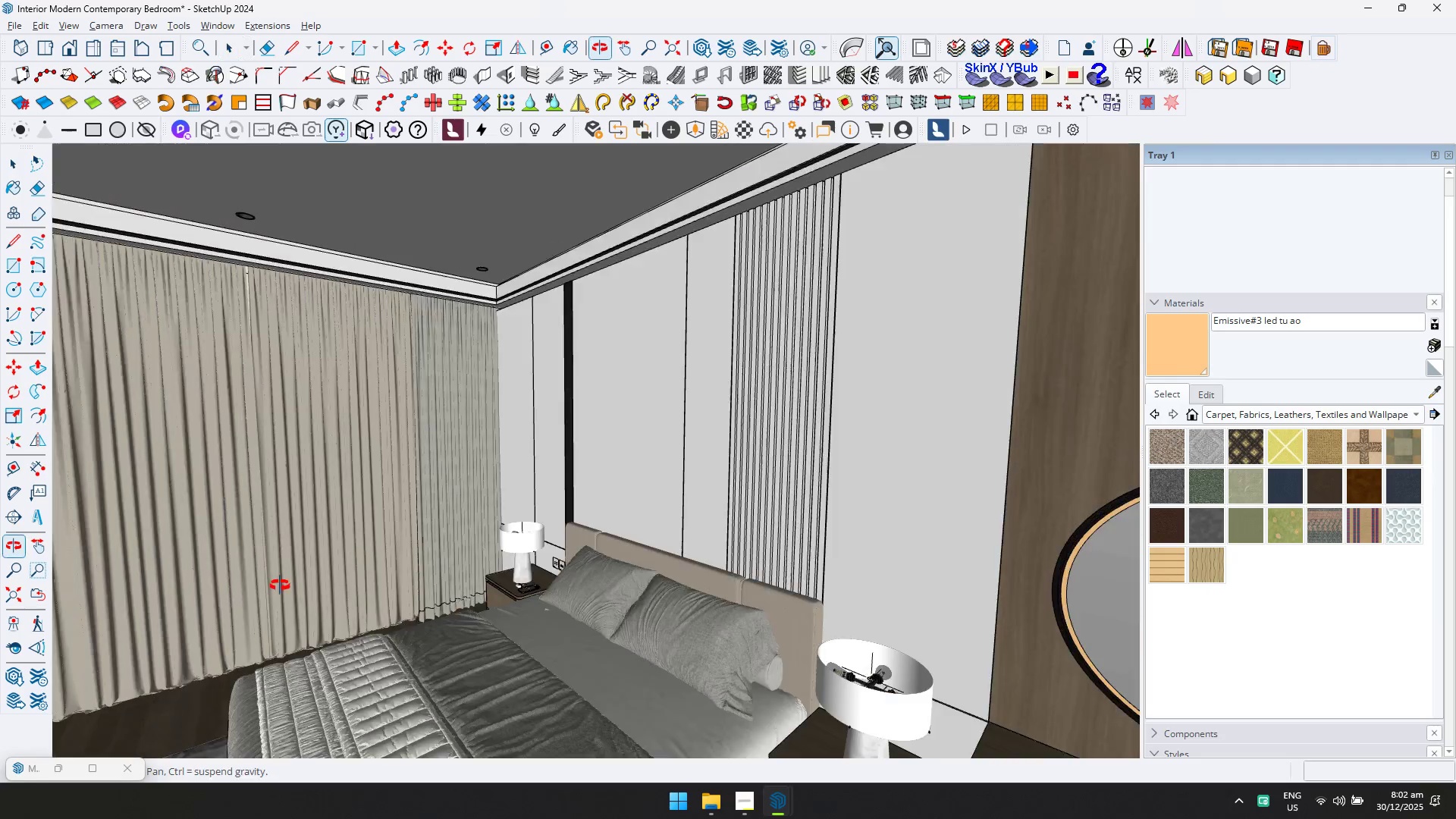 
double_click([474, 497])
 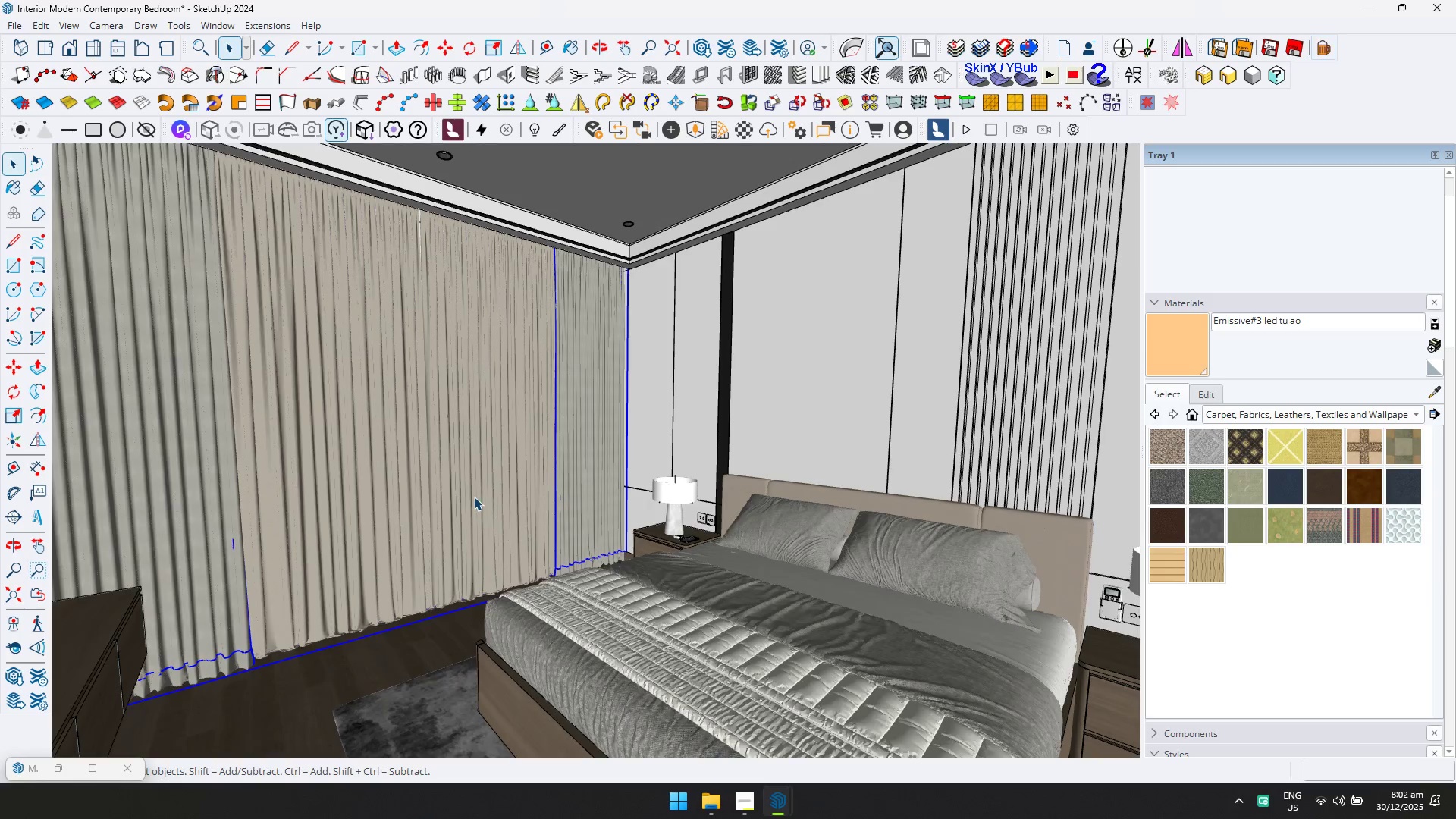 
triple_click([474, 497])
 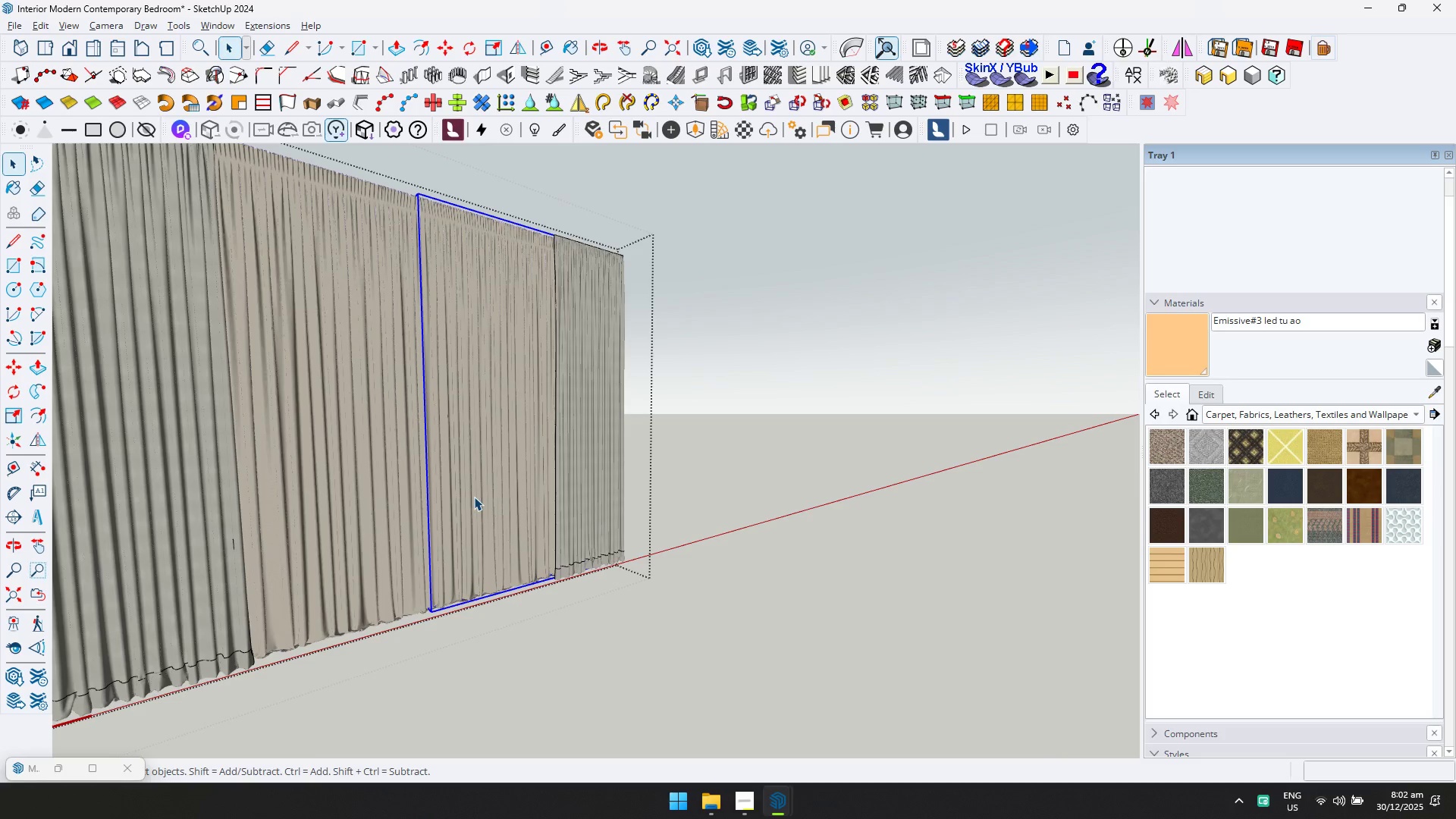 
left_click([474, 497])
 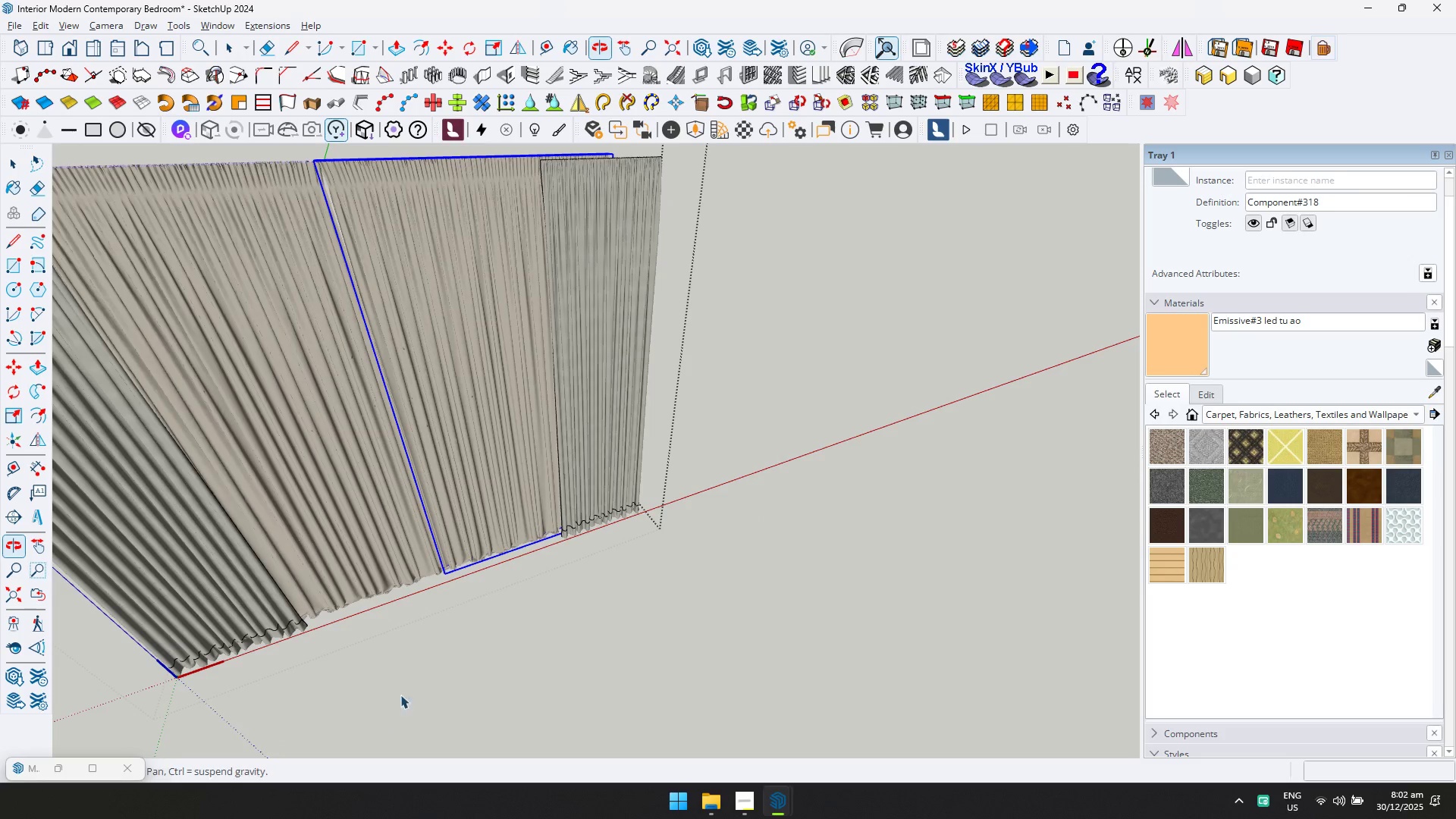 
key(M)
 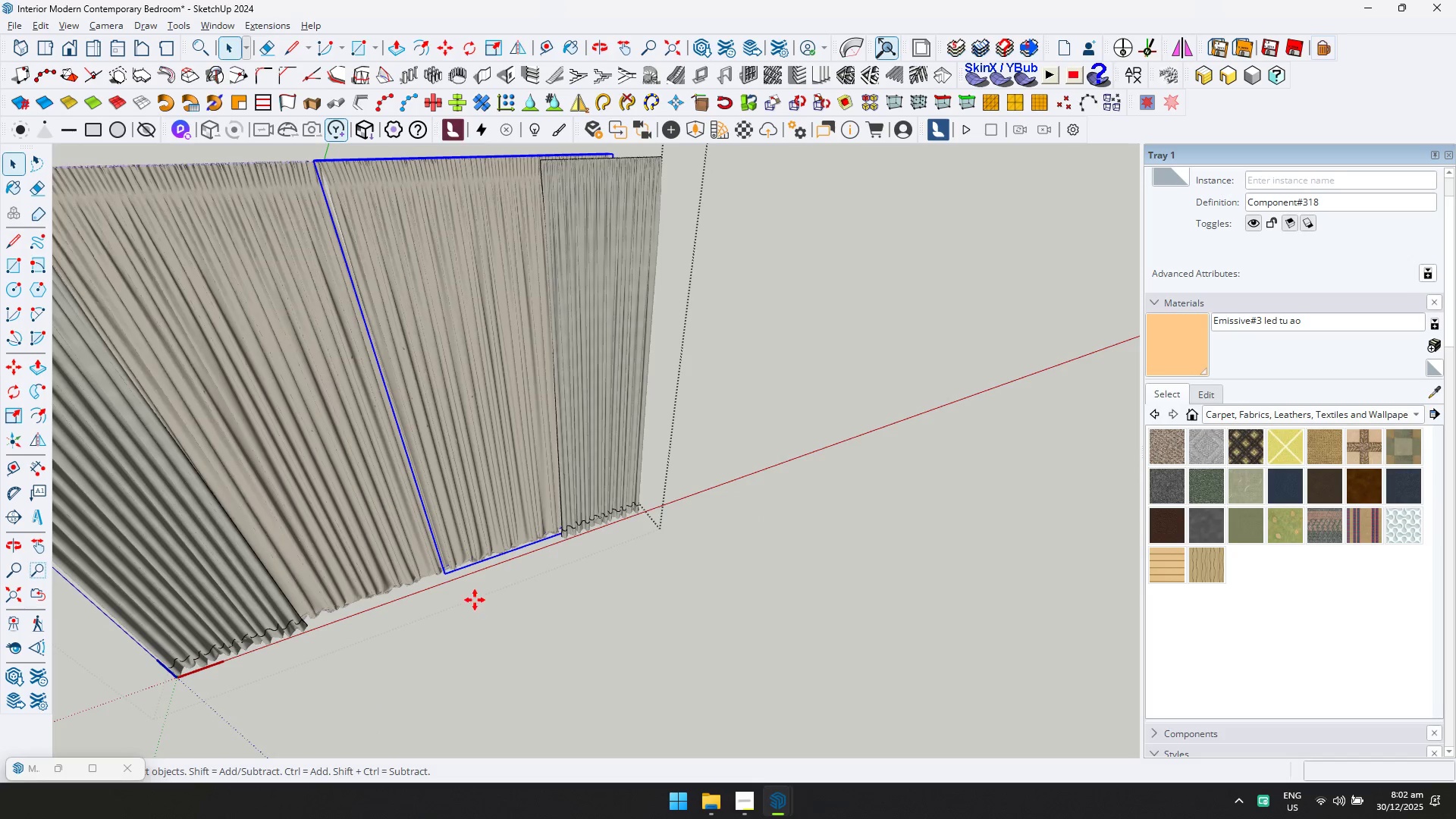 
left_click([475, 600])
 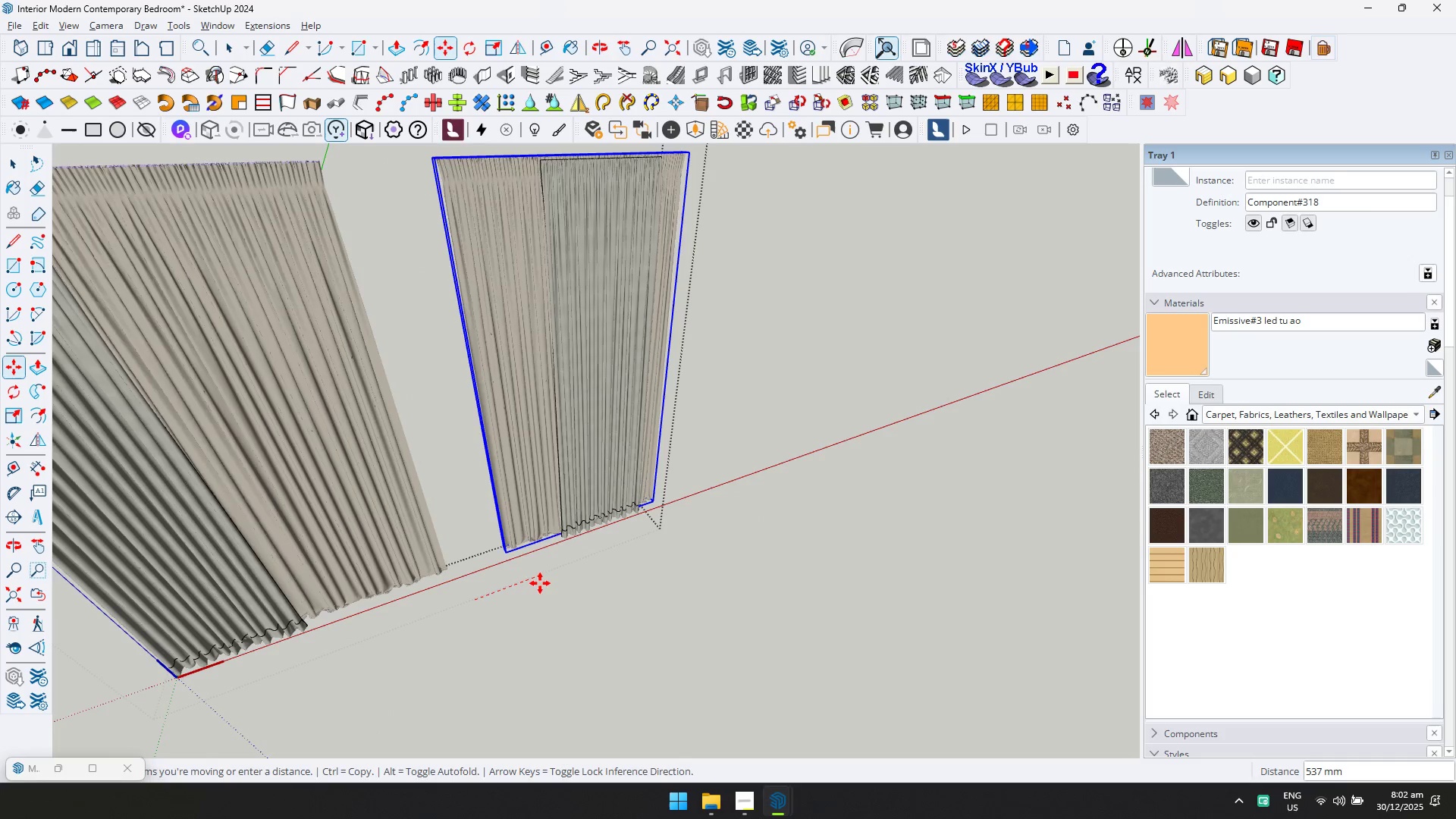 
left_click([550, 580])
 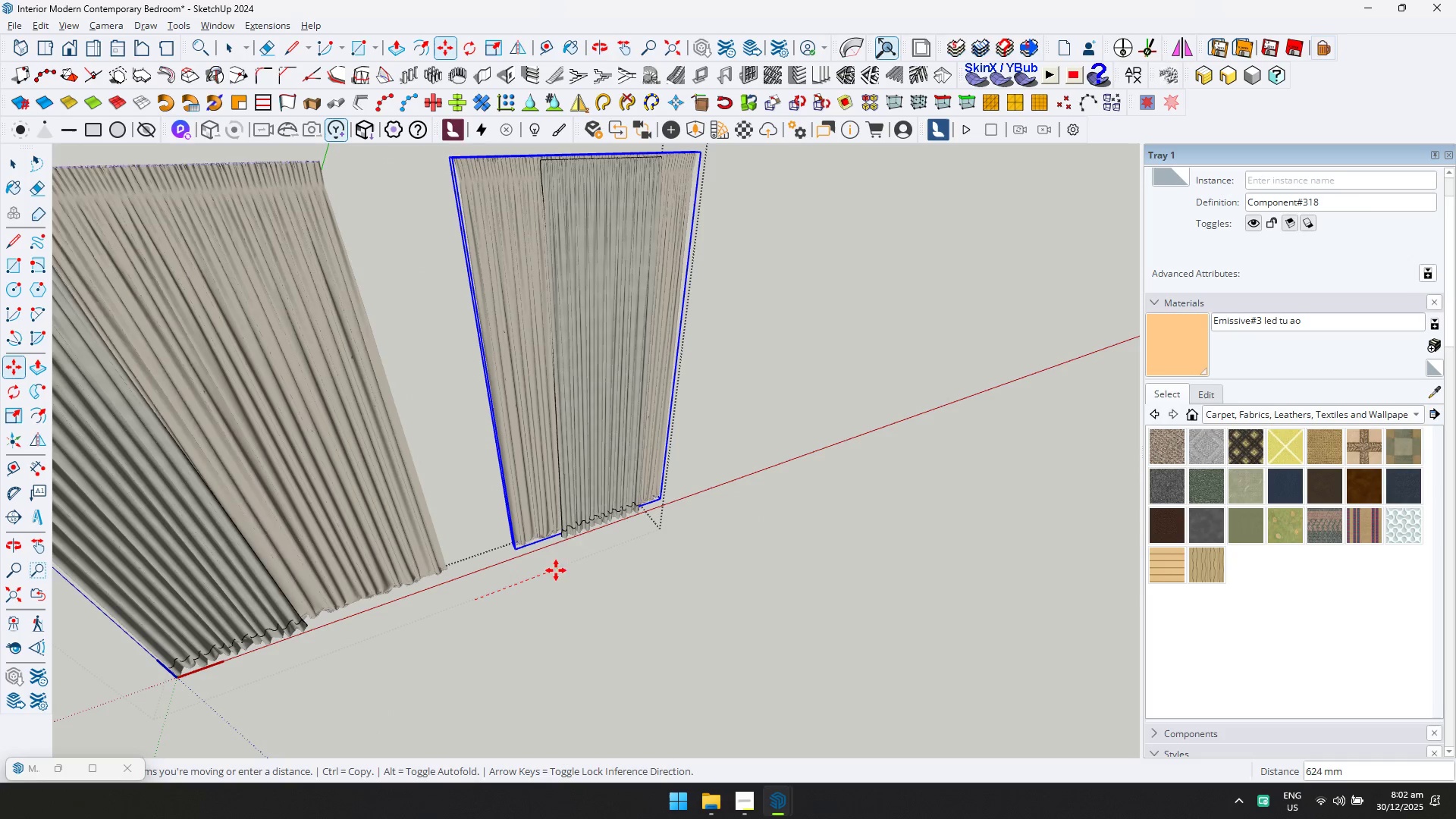 
hold_key(key=ShiftLeft, duration=0.86)
 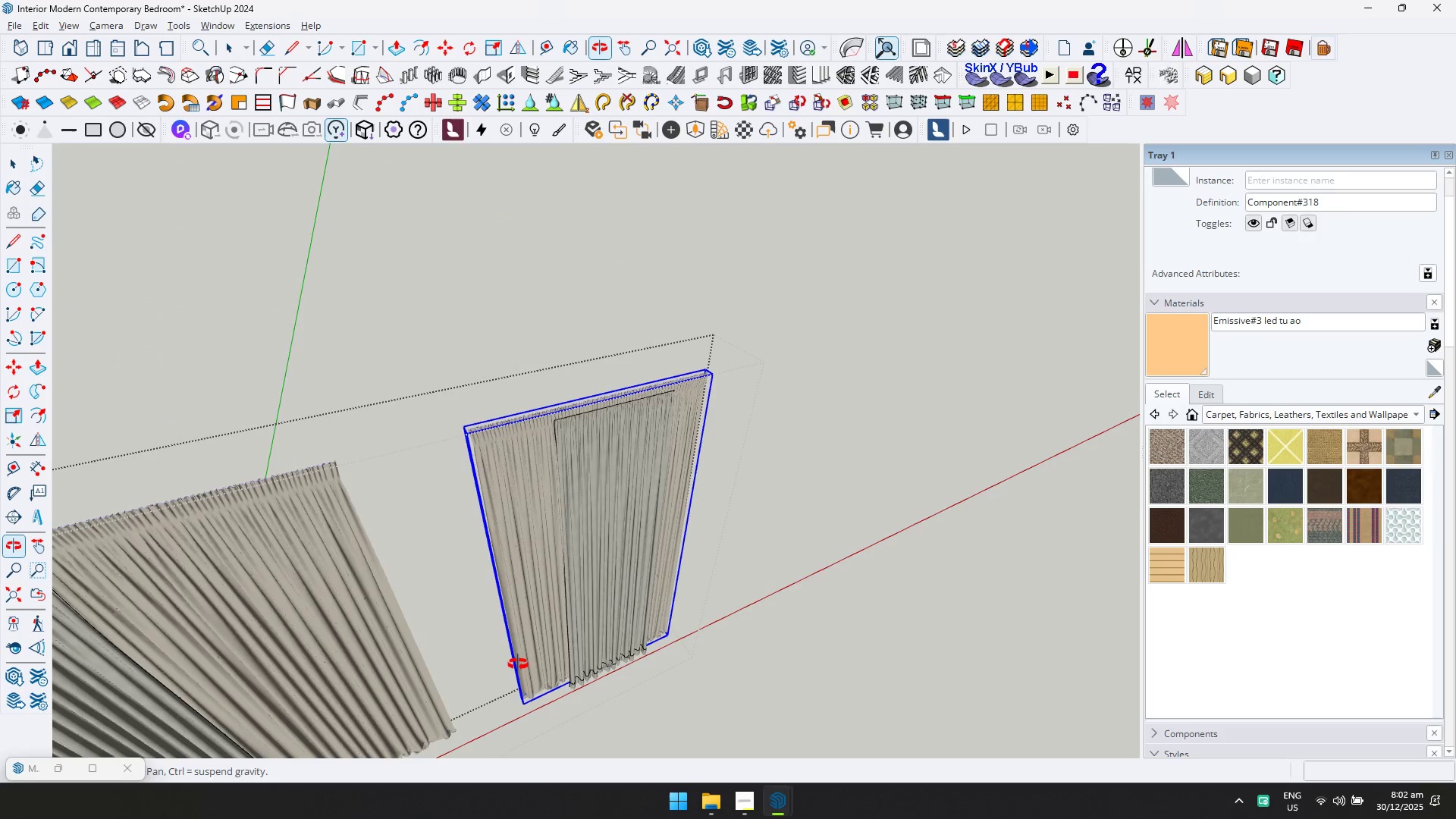 
key(S)
 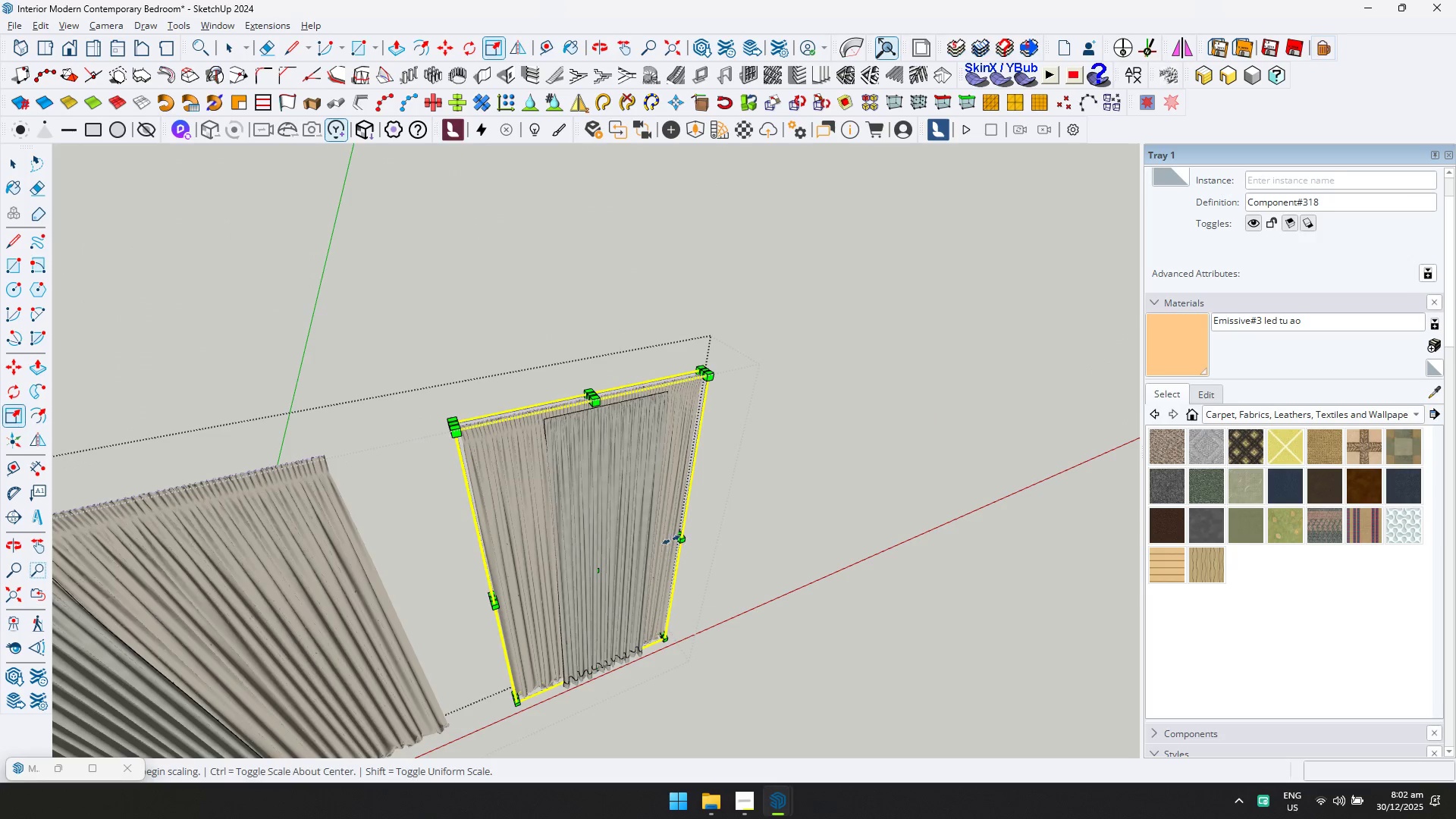 
left_click([677, 537])
 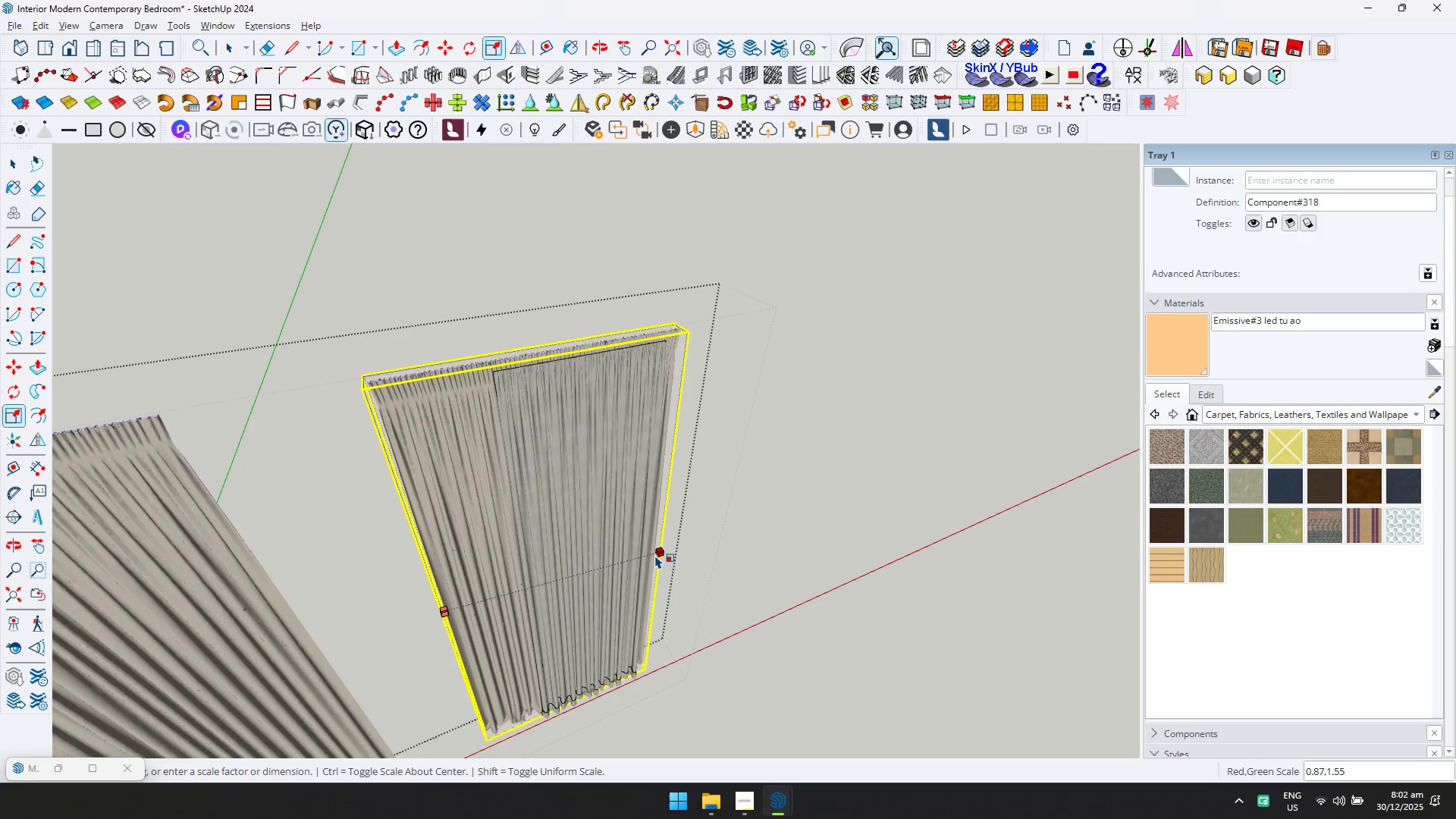 
scroll: coordinate [673, 539], scroll_direction: up, amount: 3.0
 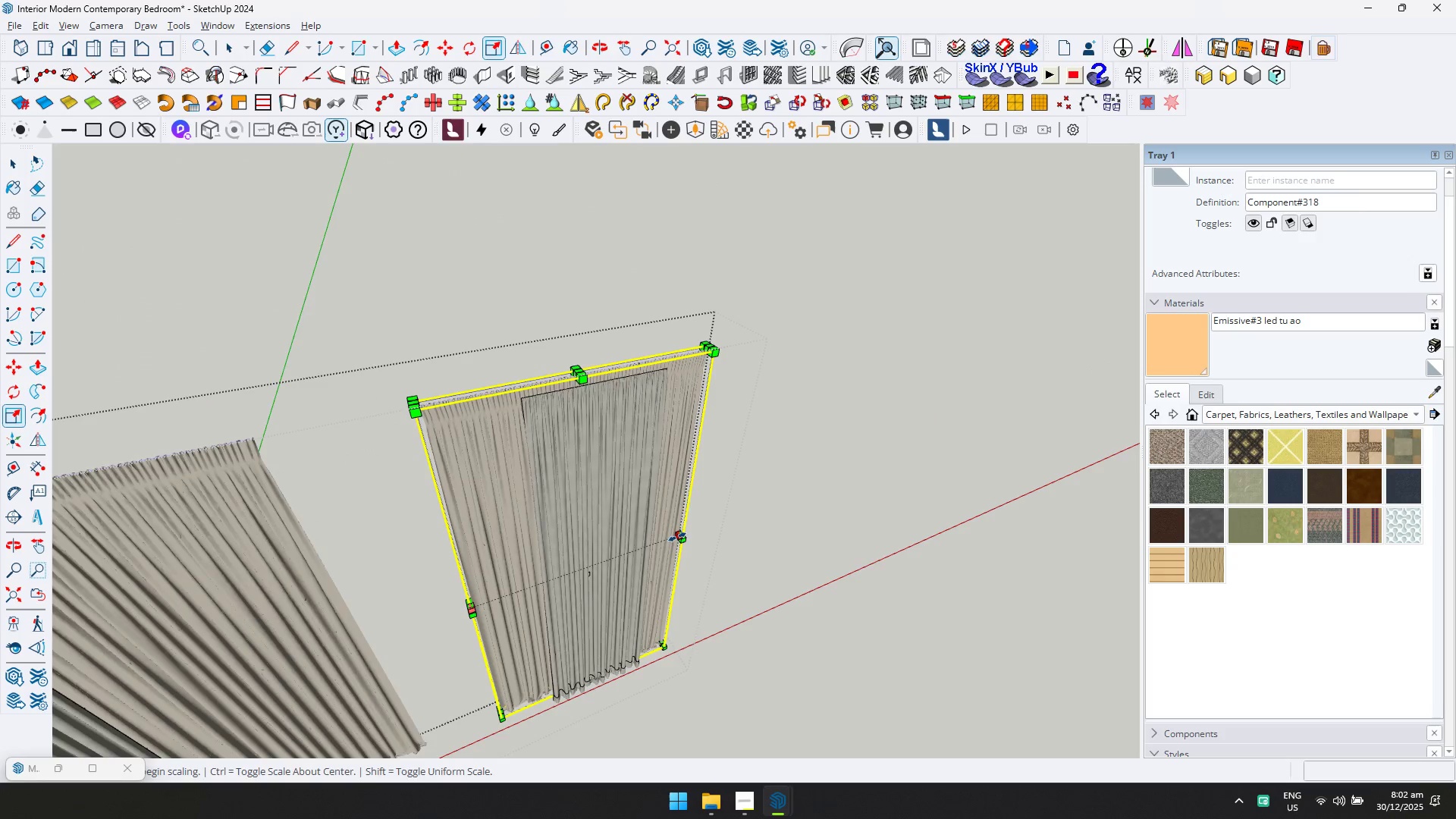 
key(Escape)
 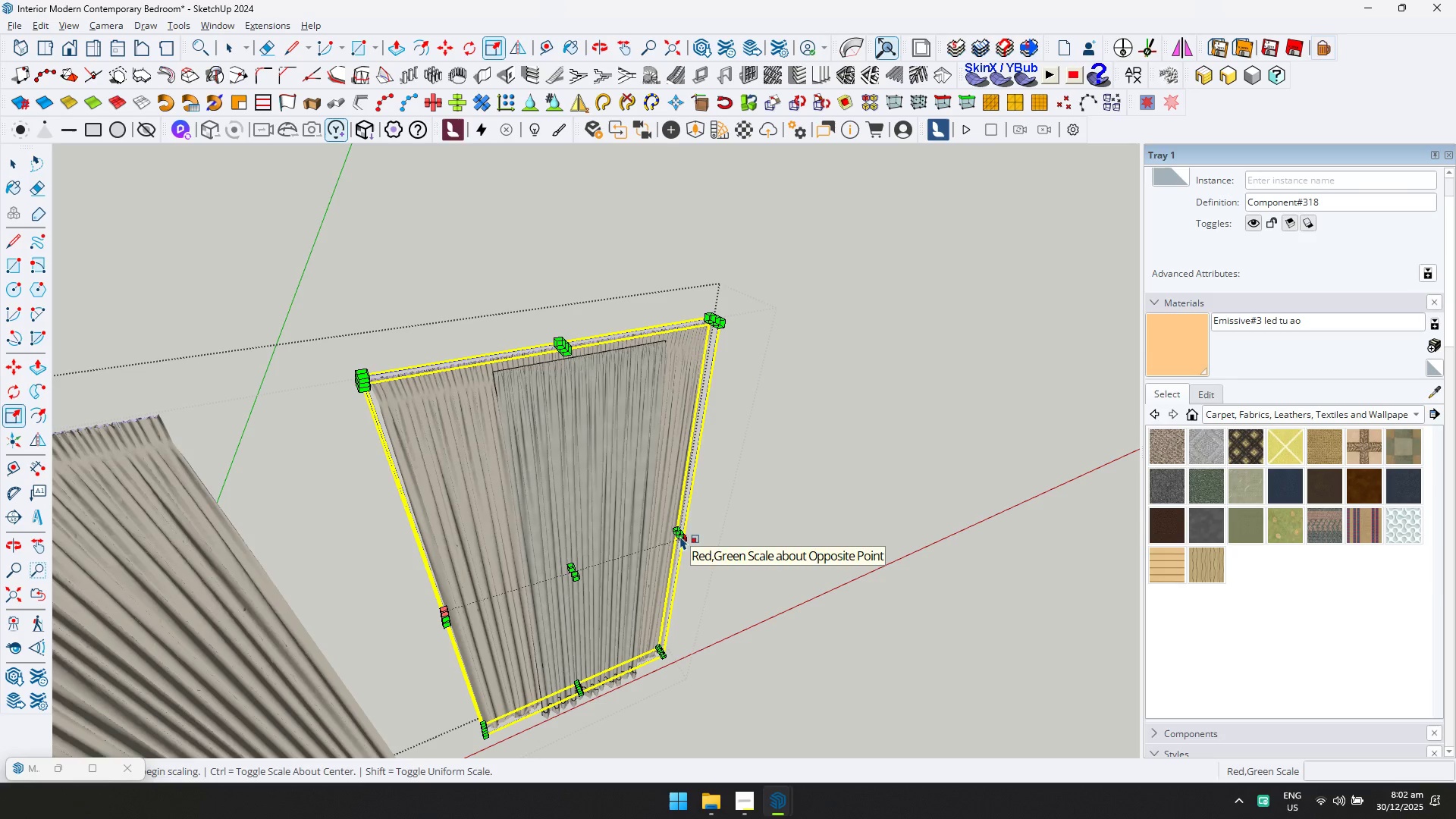 
left_click([679, 529])
 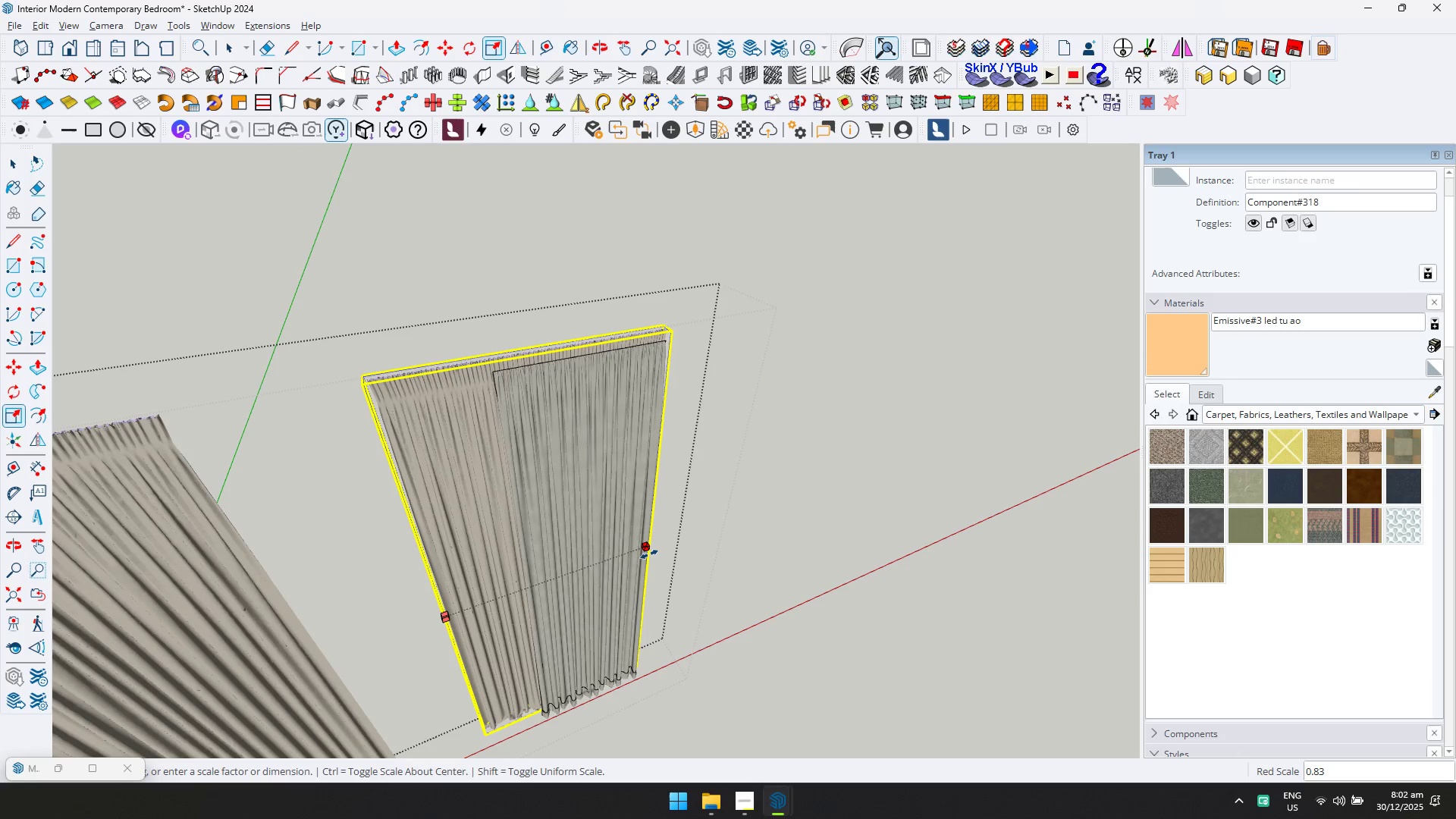 
left_click([647, 554])
 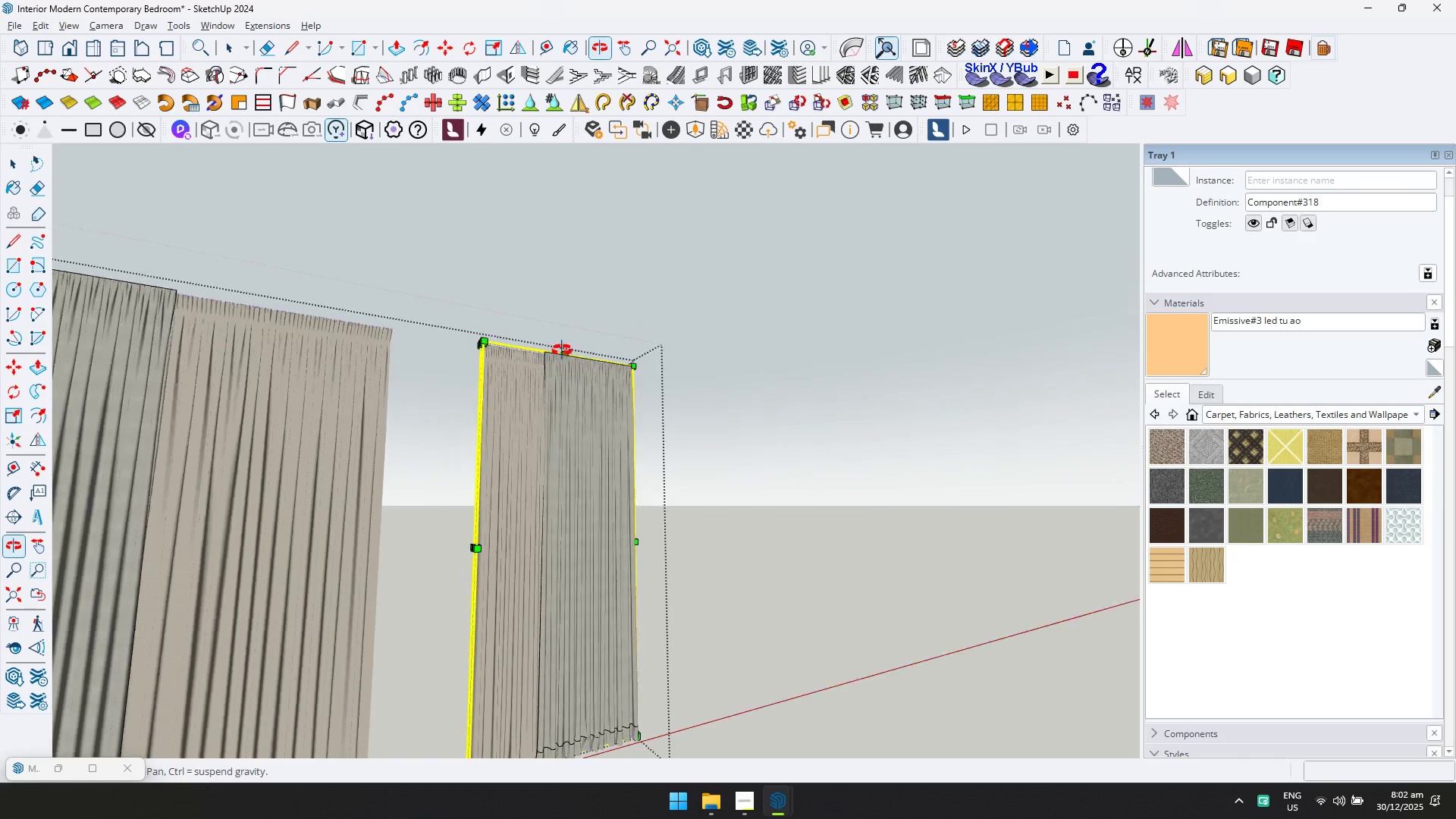 
key(D)
 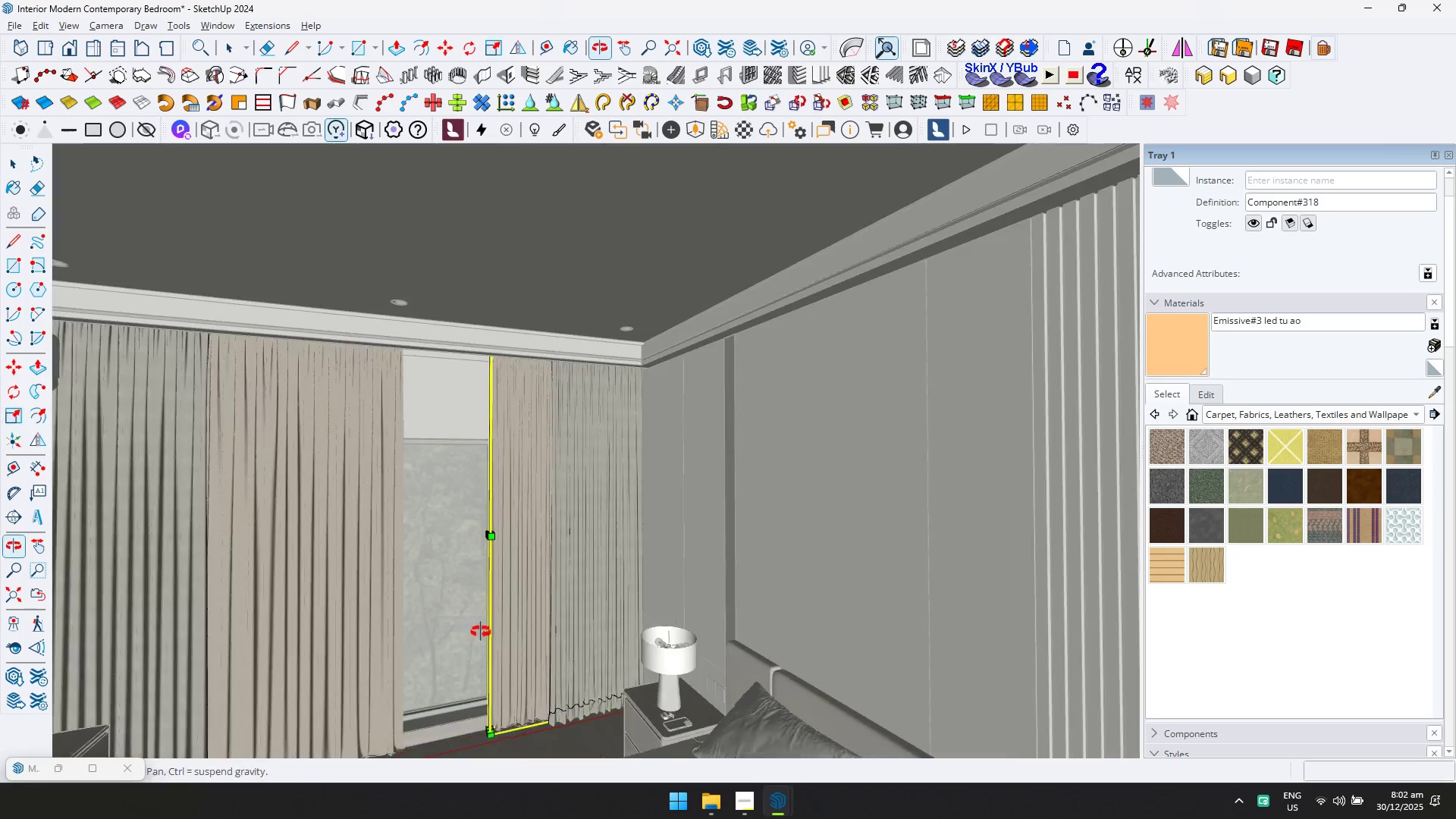 
hold_key(key=ShiftLeft, duration=0.42)
 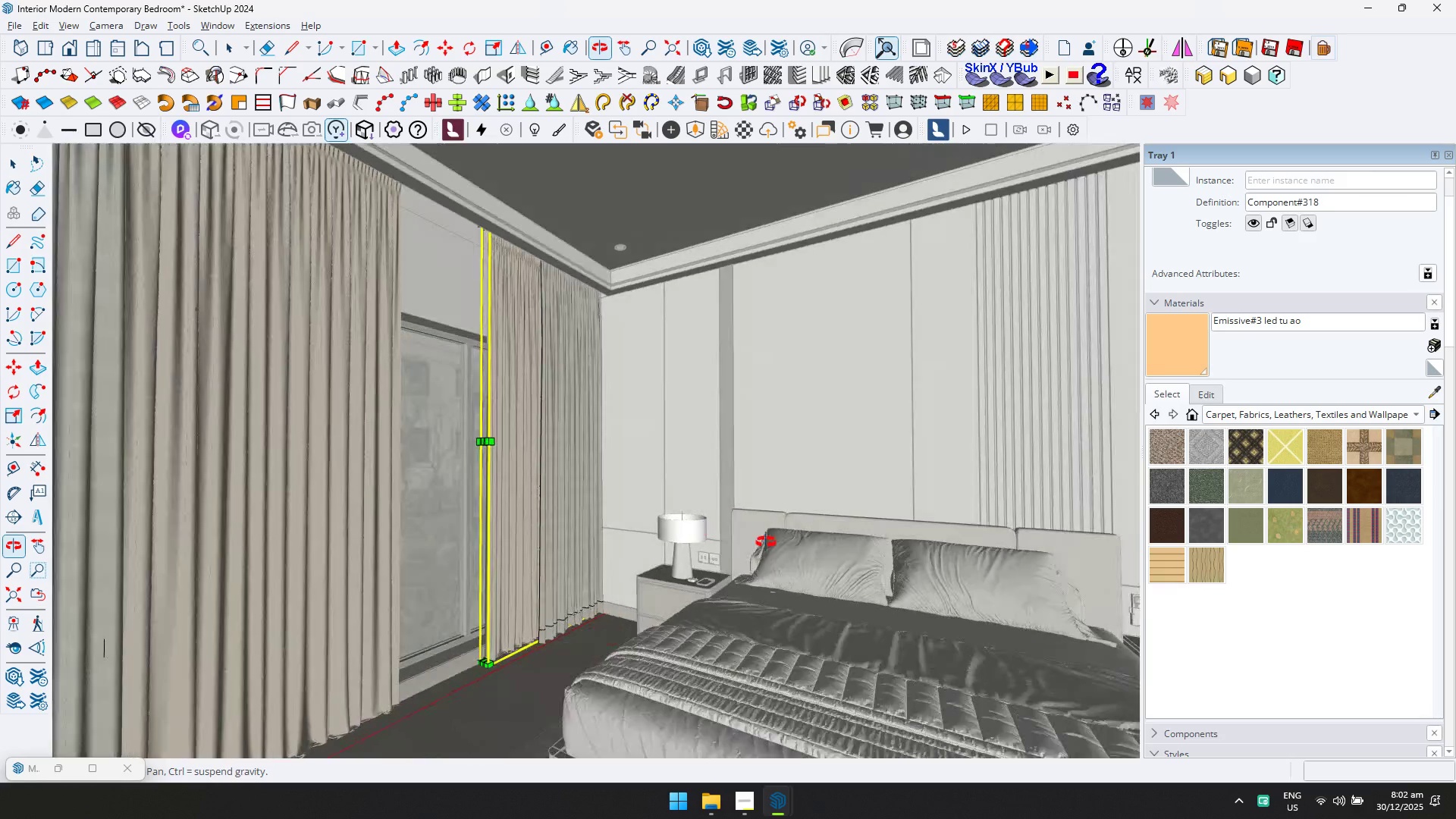 
key(Space)
 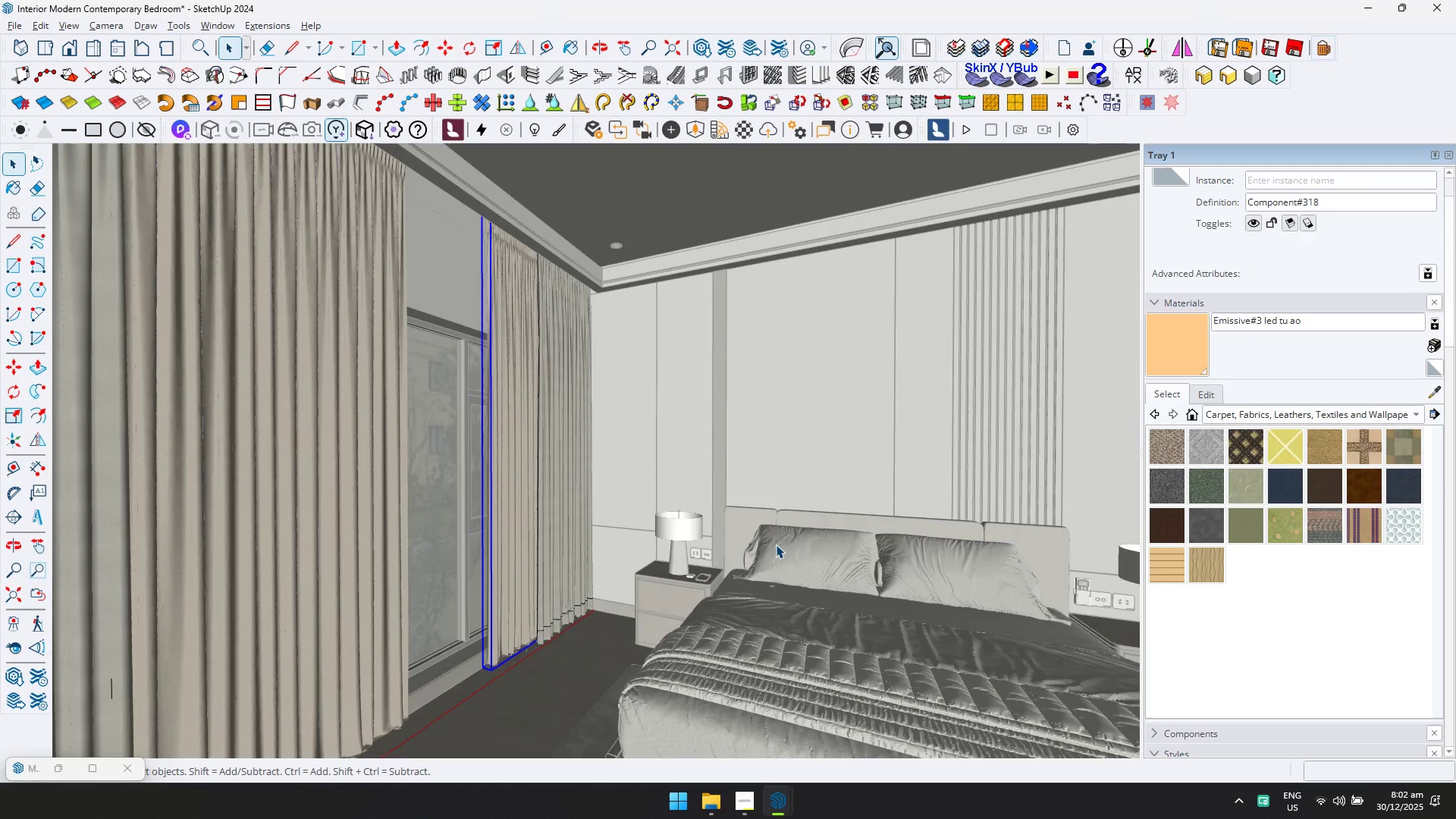 
key(Escape)
 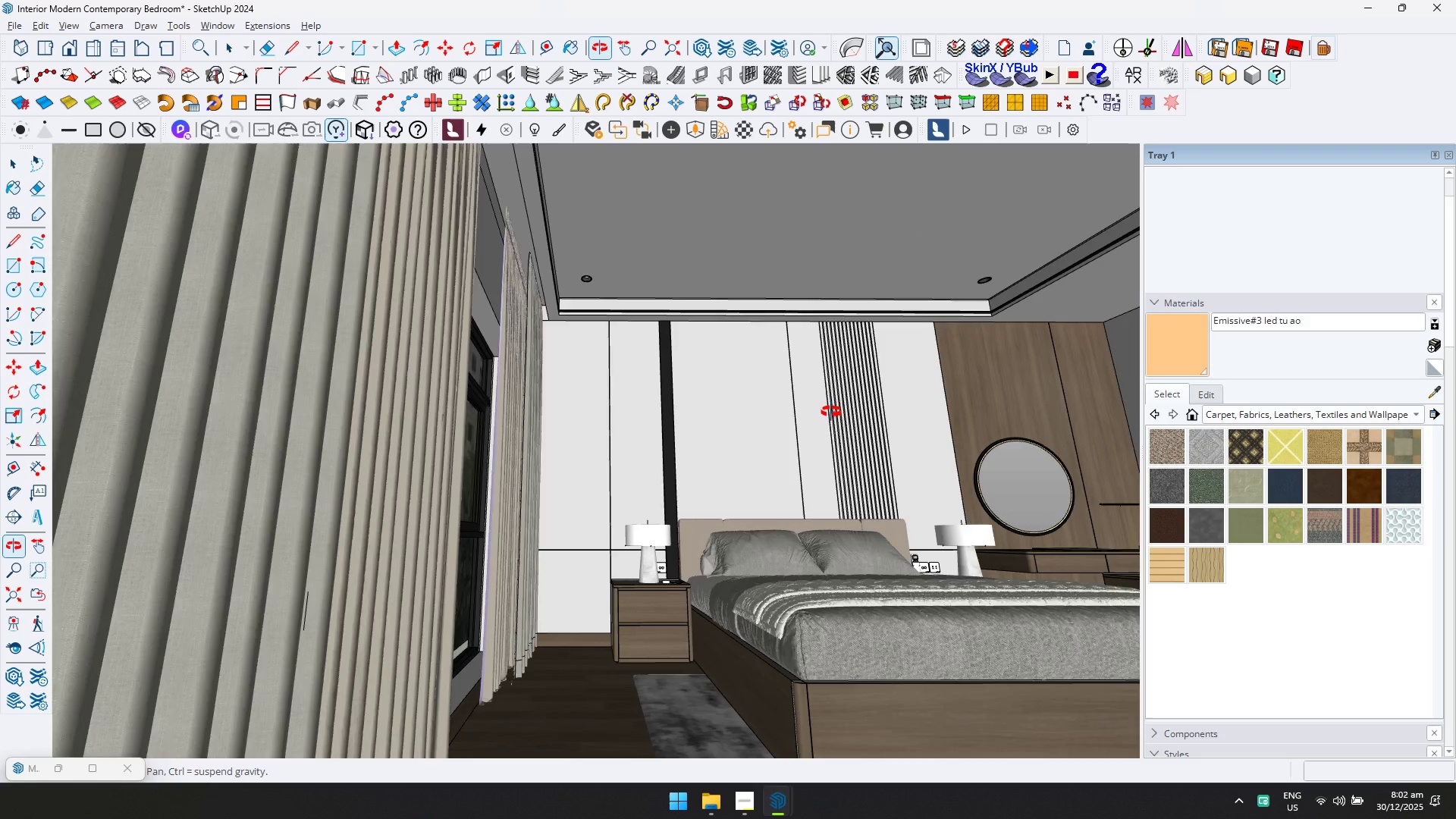 
wait(6.81)
 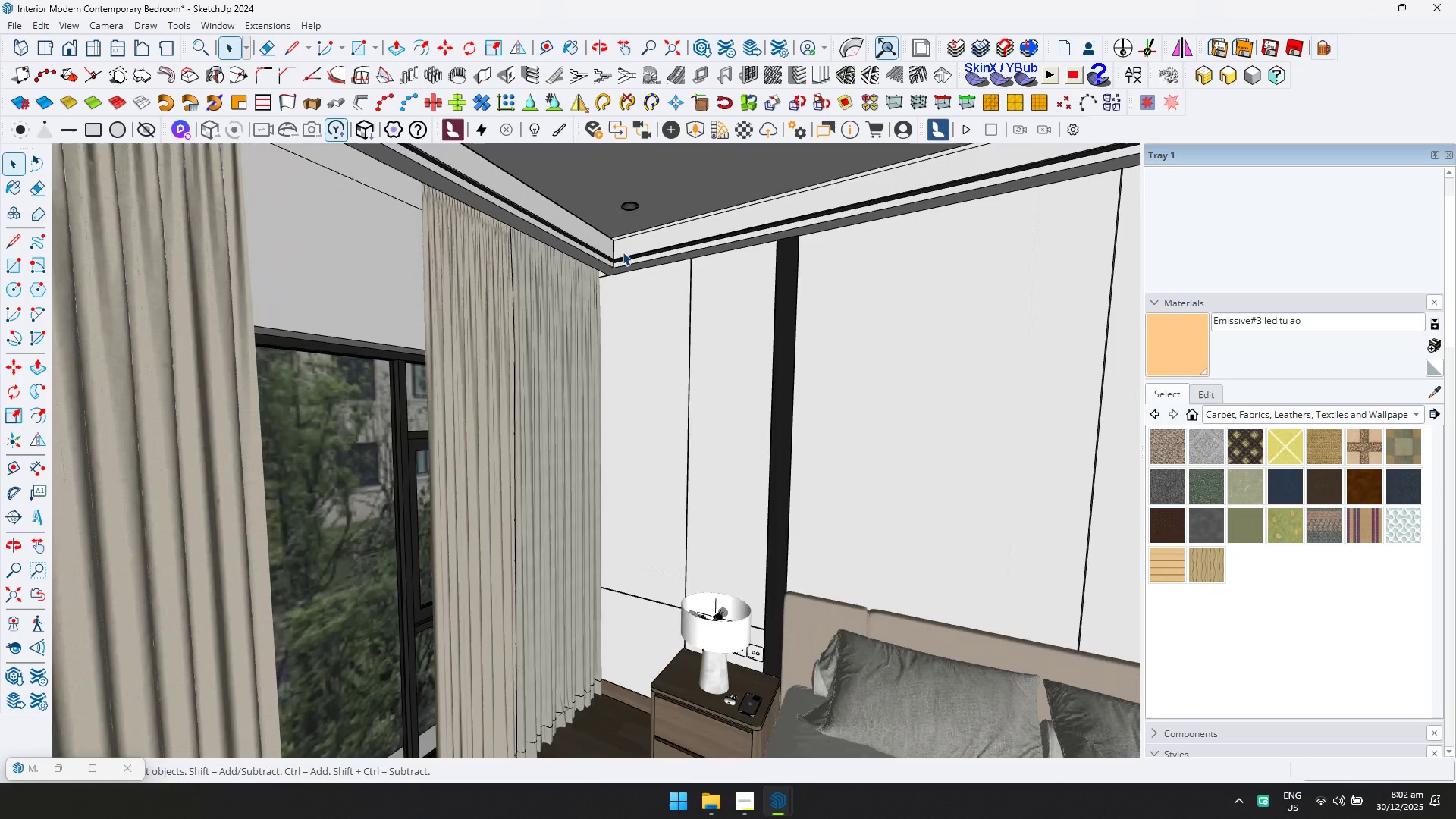 
left_click([623, 250])
 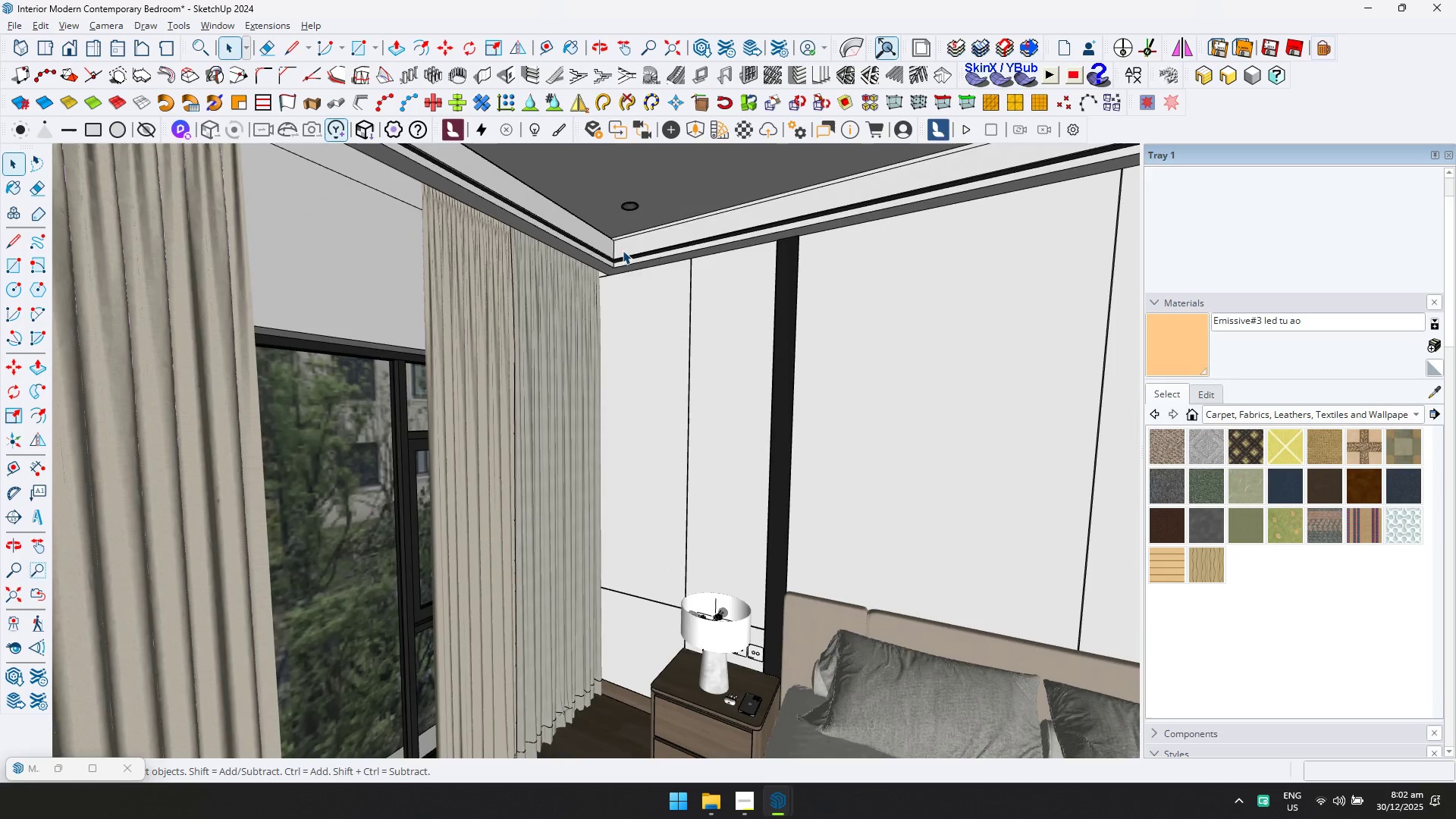 
scroll: coordinate [614, 278], scroll_direction: up, amount: 3.0
 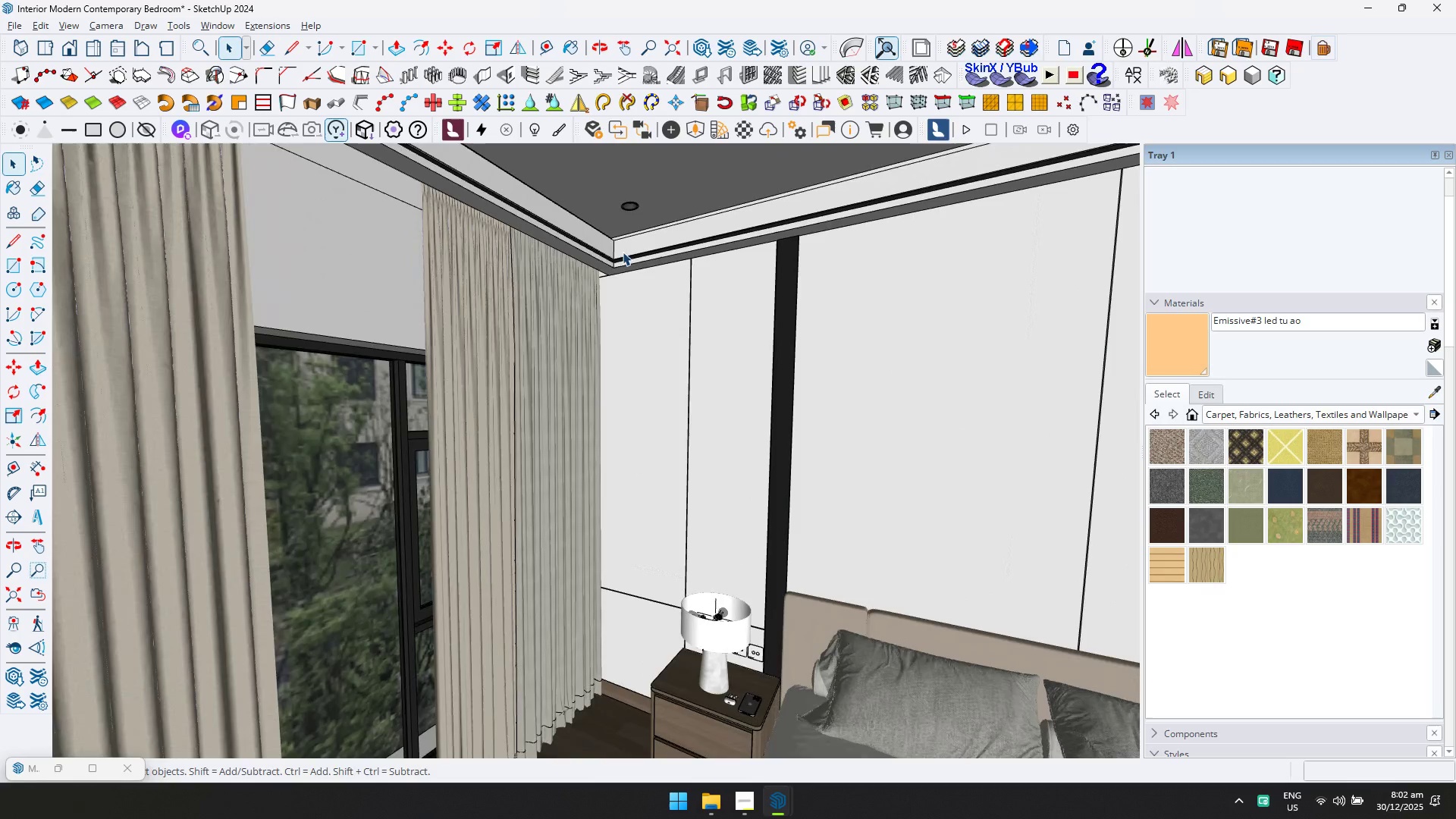 
double_click([623, 250])
 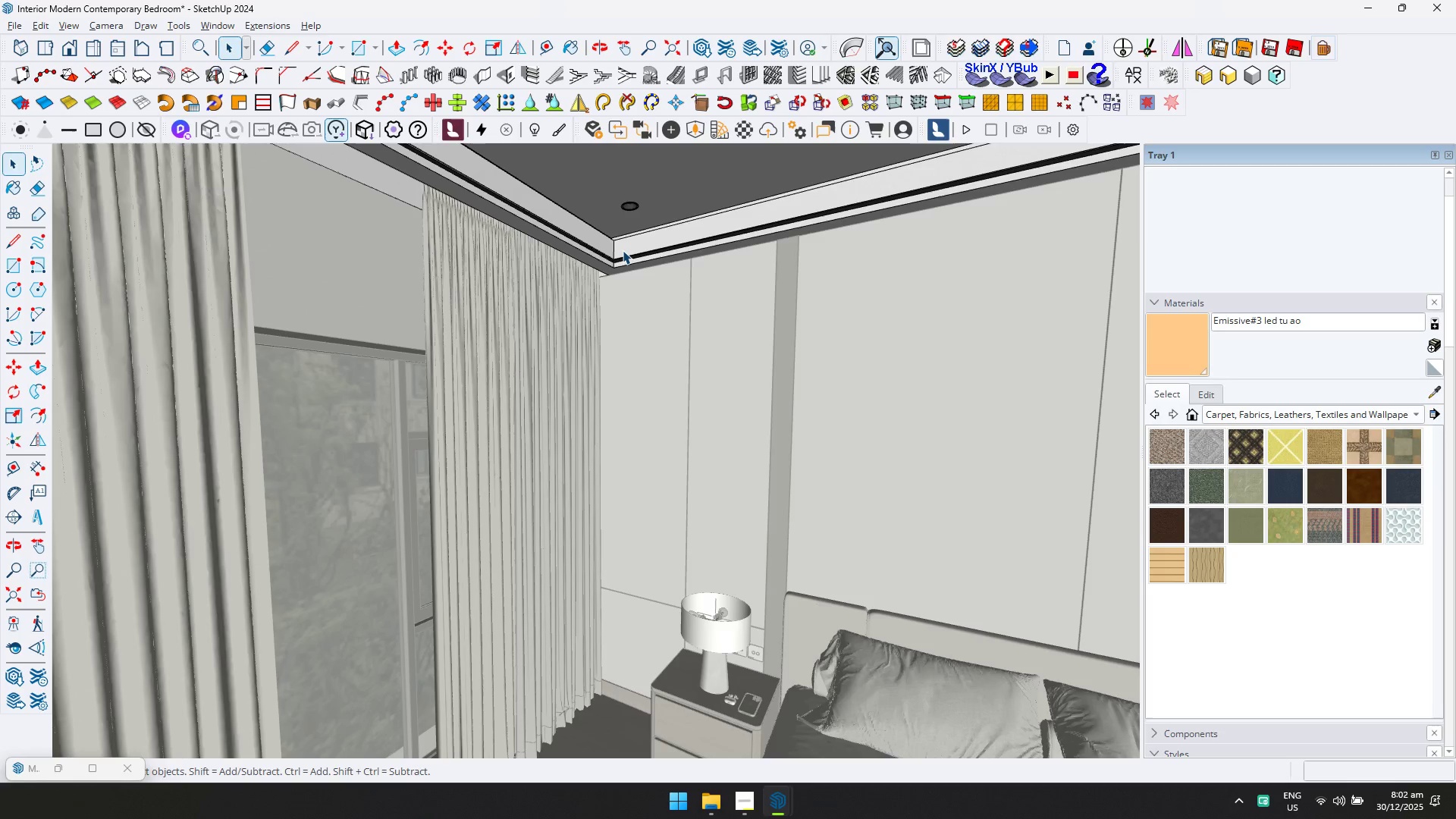 
double_click([623, 250])
 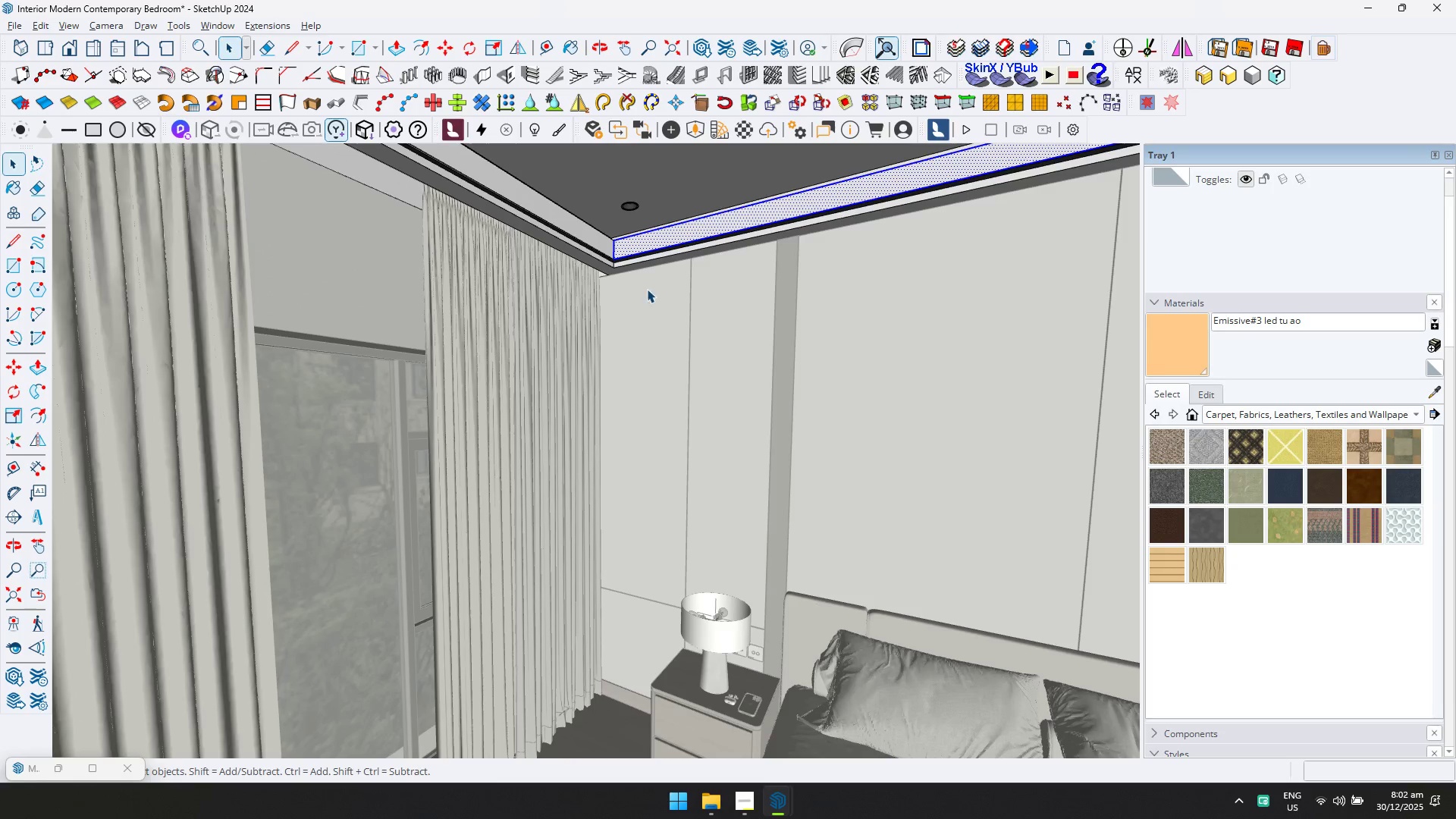 
left_click([622, 244])
 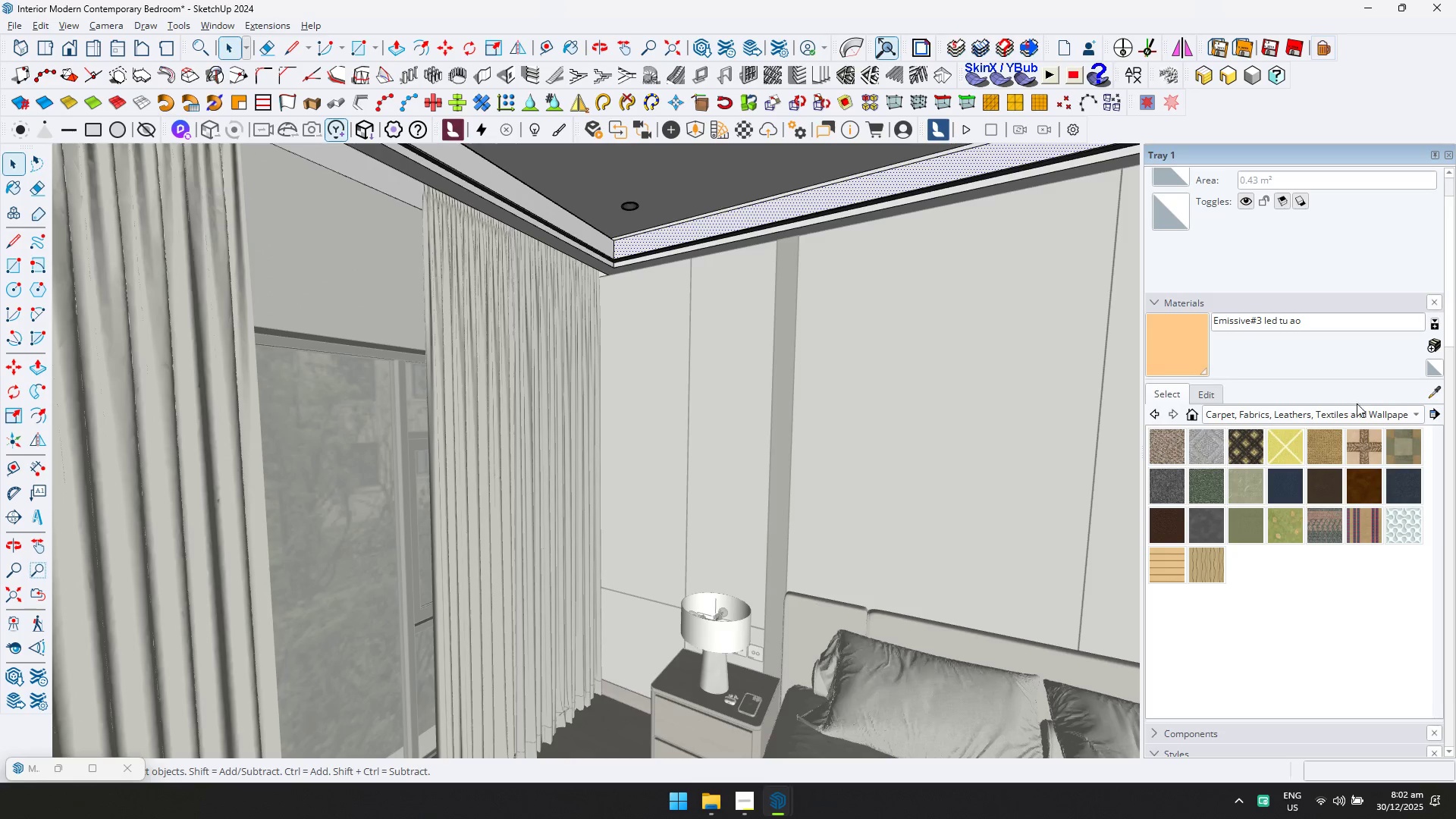 
left_click([1439, 391])
 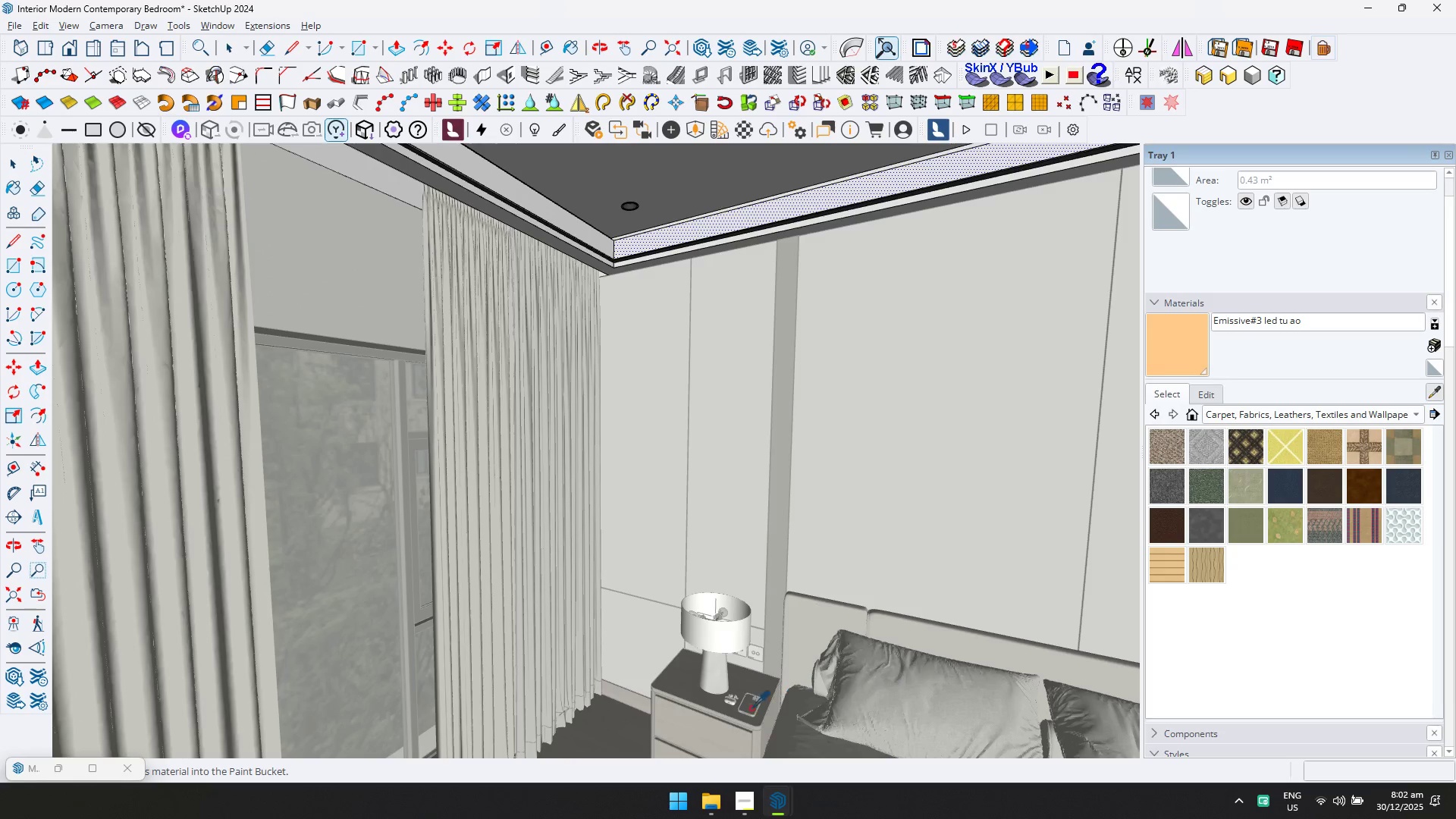 
left_click([704, 736])
 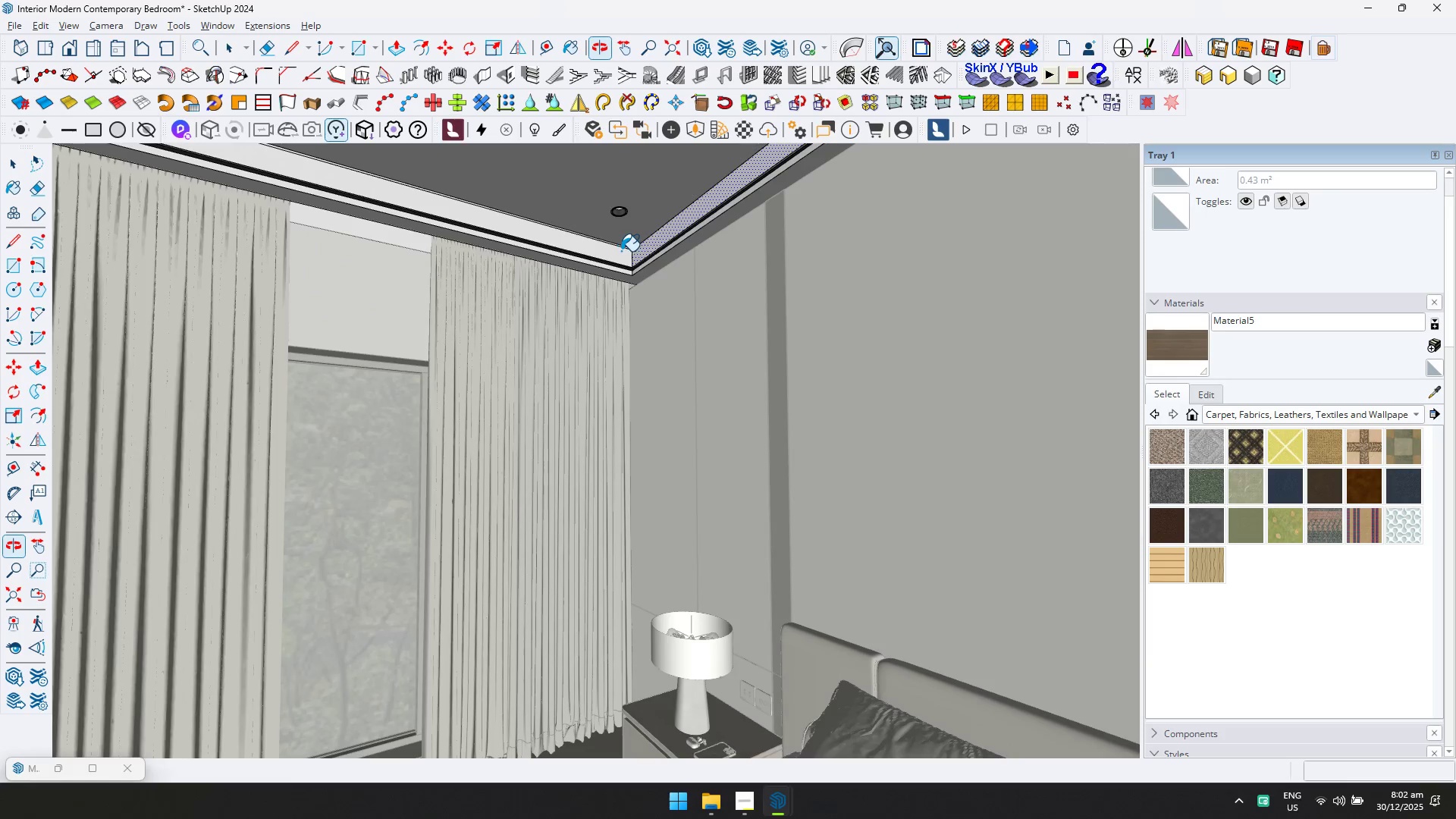 
left_click([645, 251])
 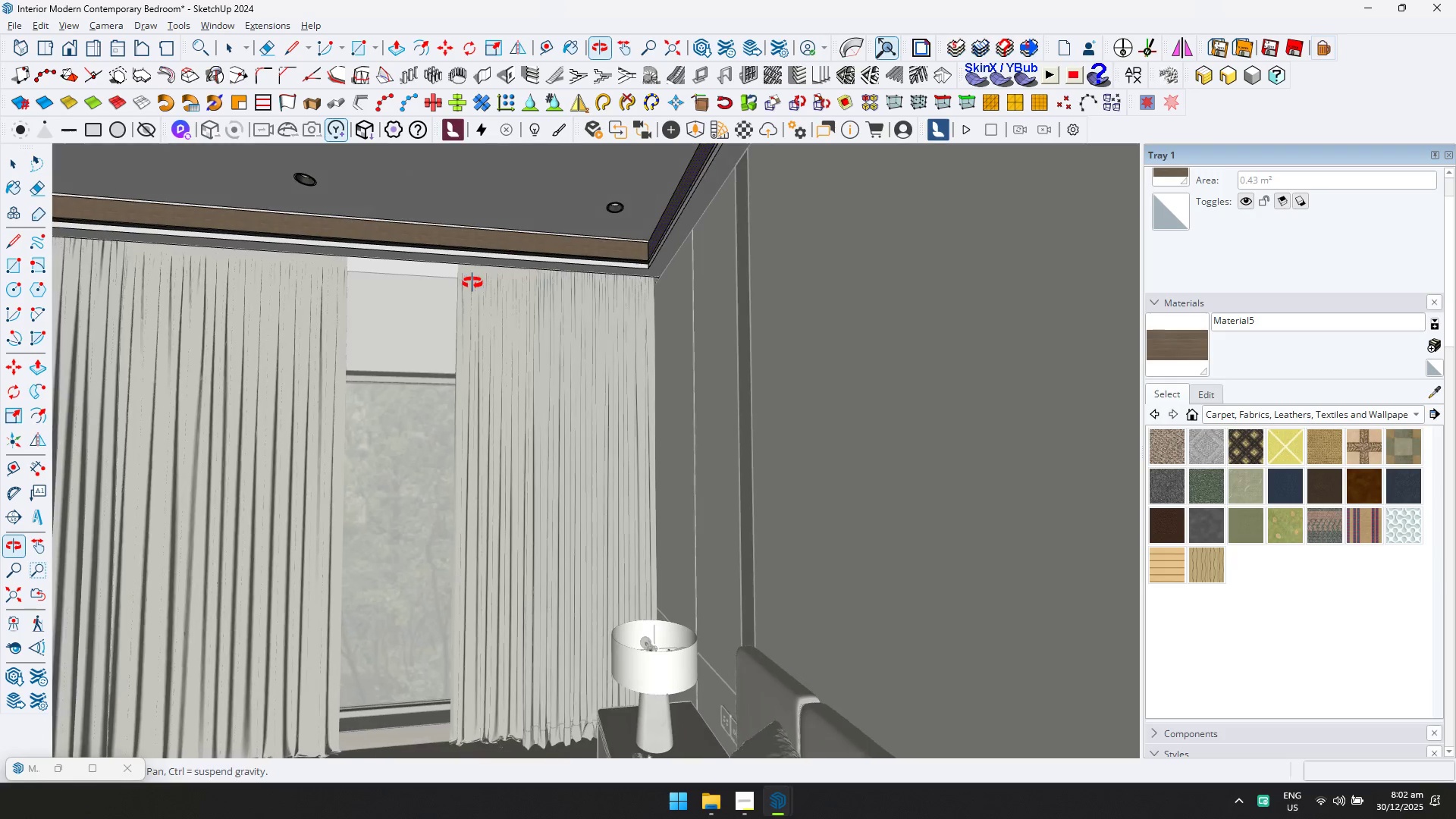 
hold_key(key=ShiftLeft, duration=1.28)
 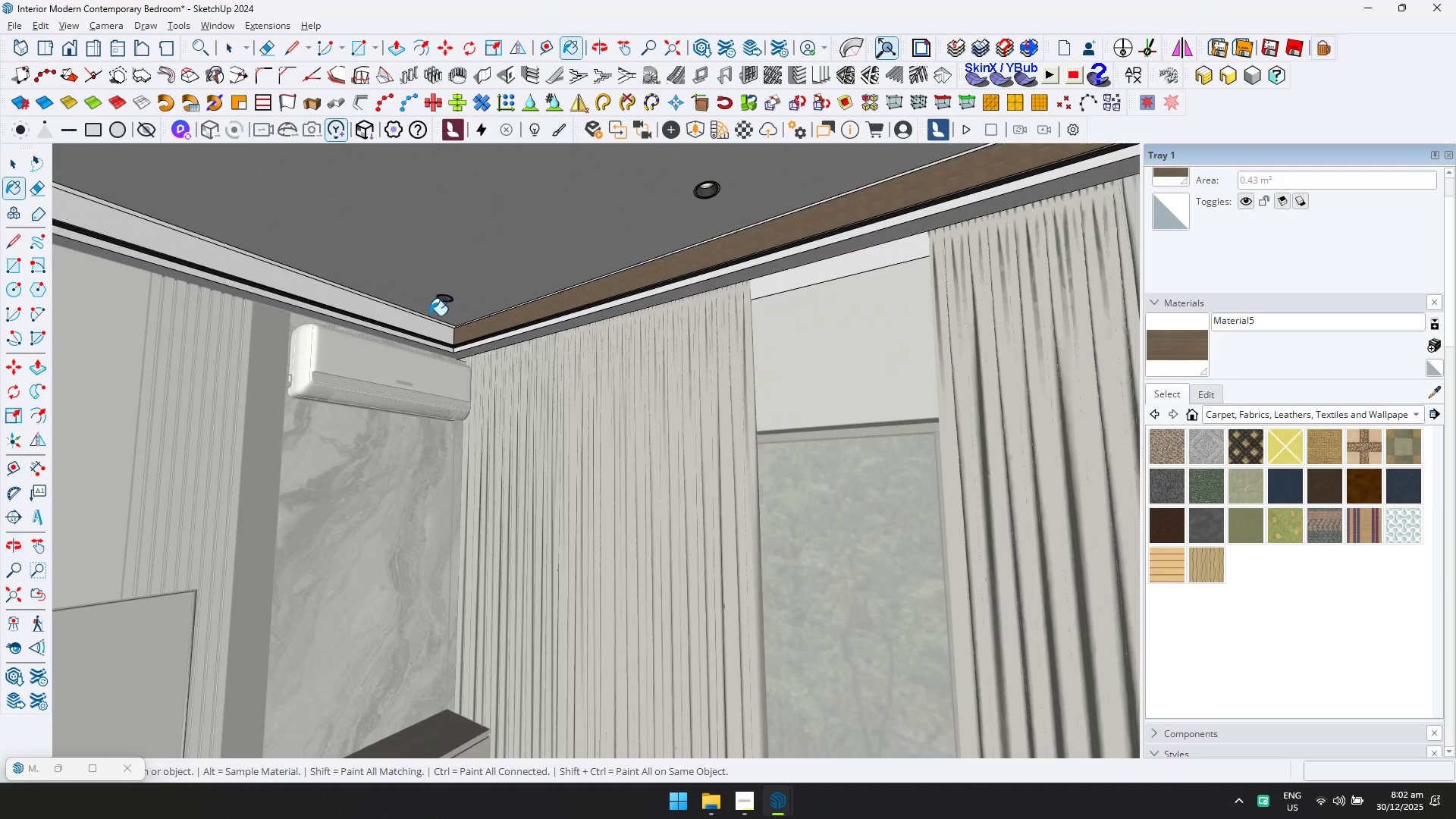 
key(D)
 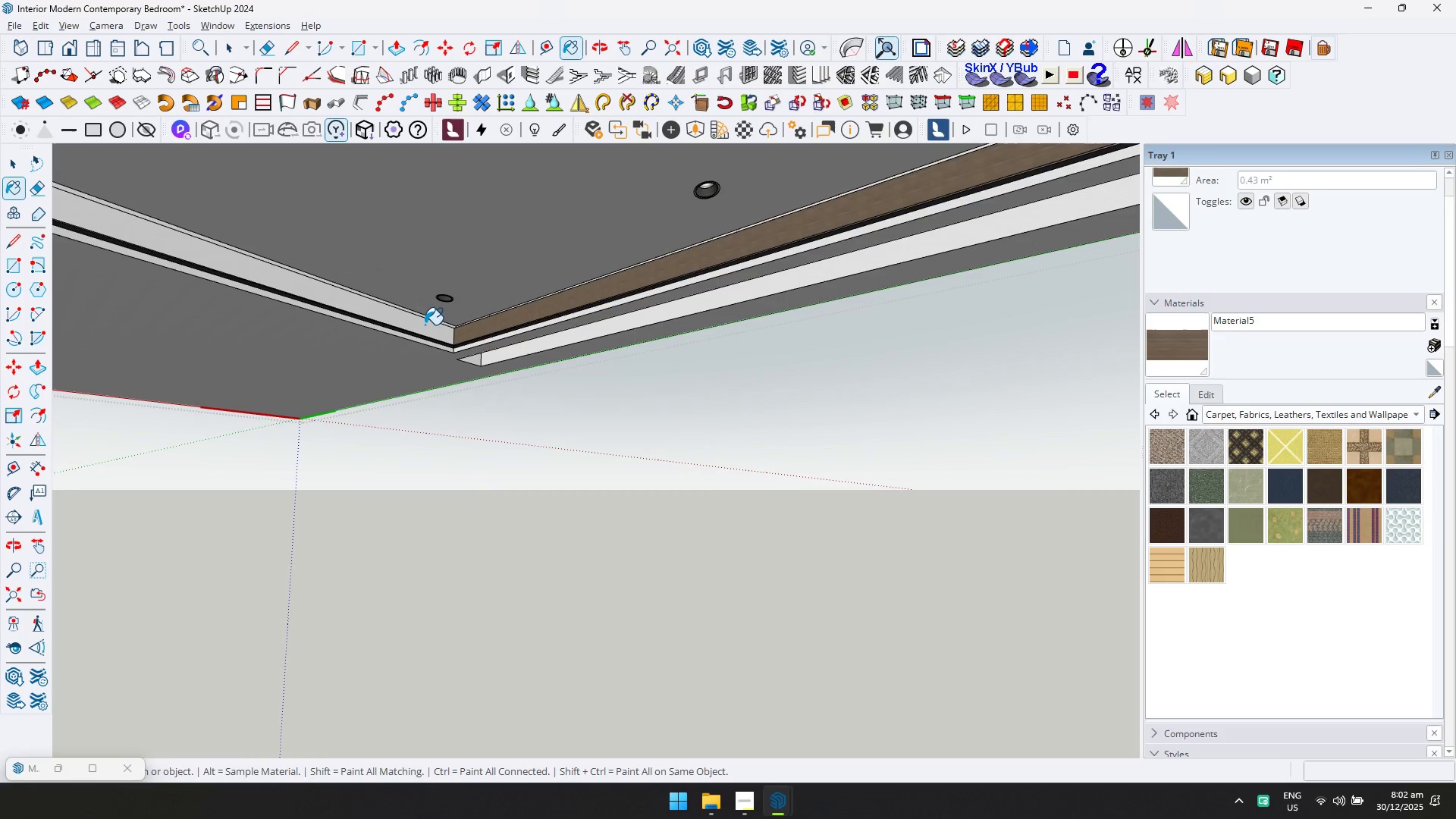 
left_click([425, 325])
 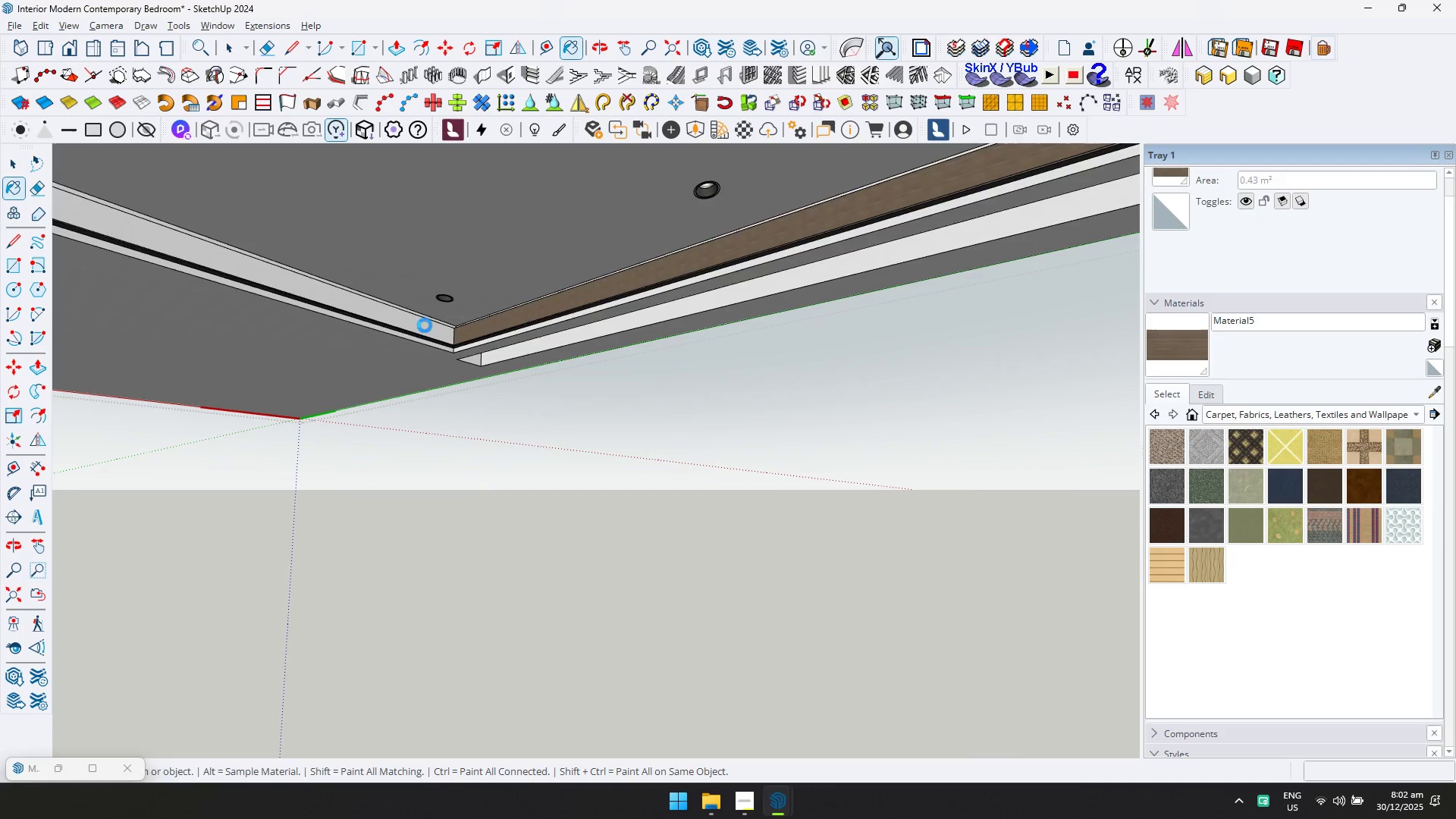 
hold_key(key=ShiftLeft, duration=0.42)
 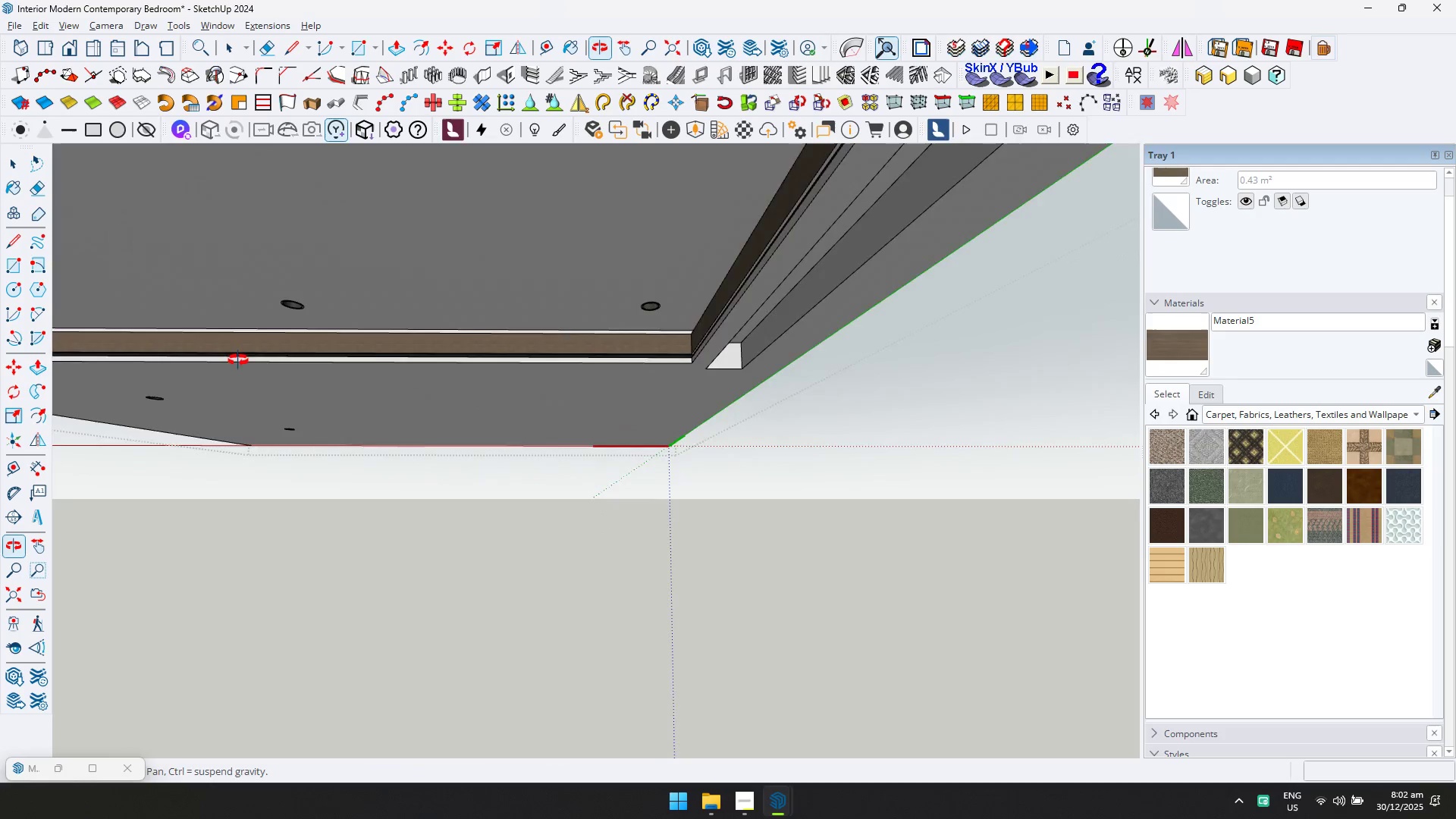 
hold_key(key=ShiftLeft, duration=0.33)
 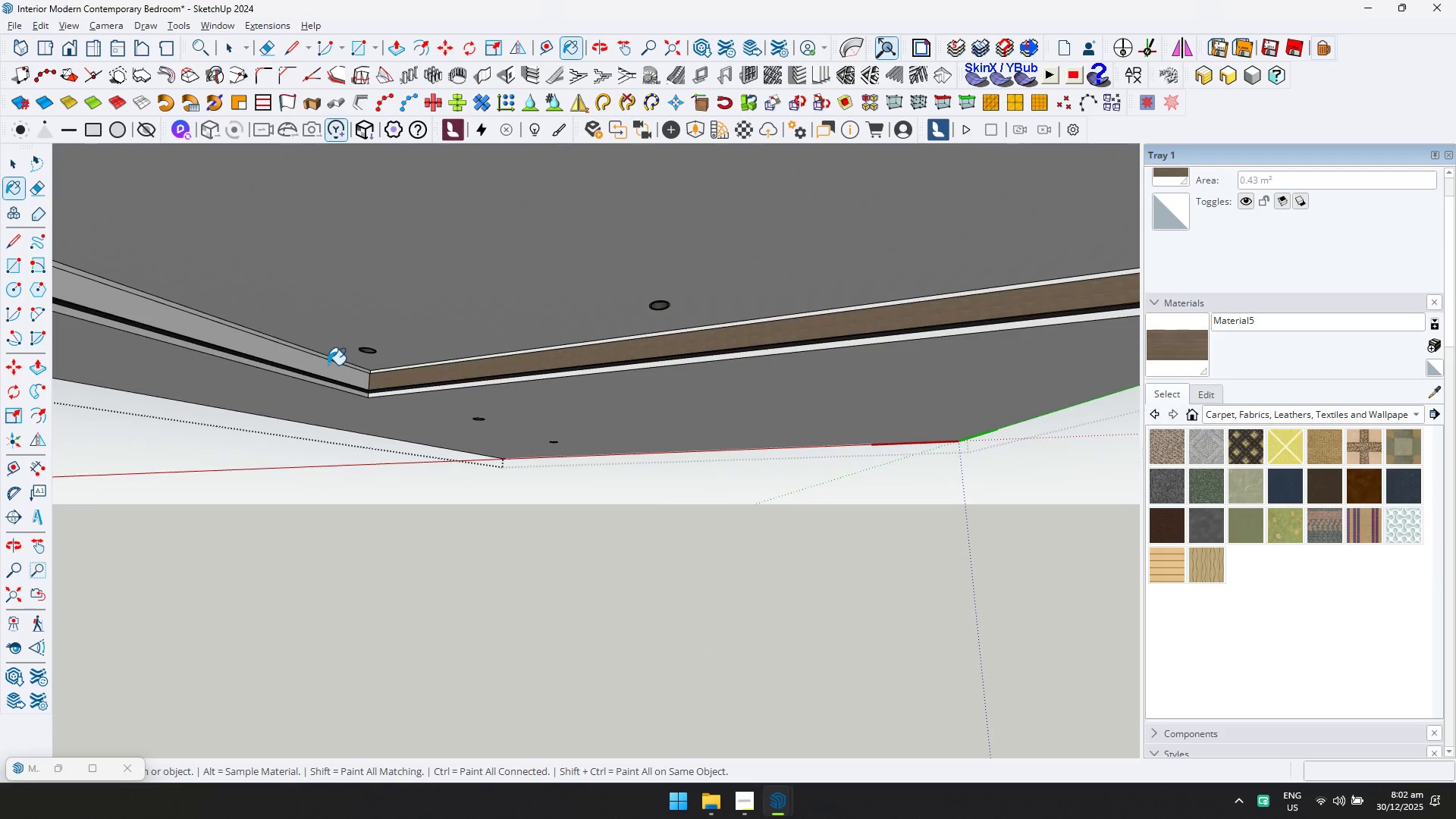 
left_click([327, 366])
 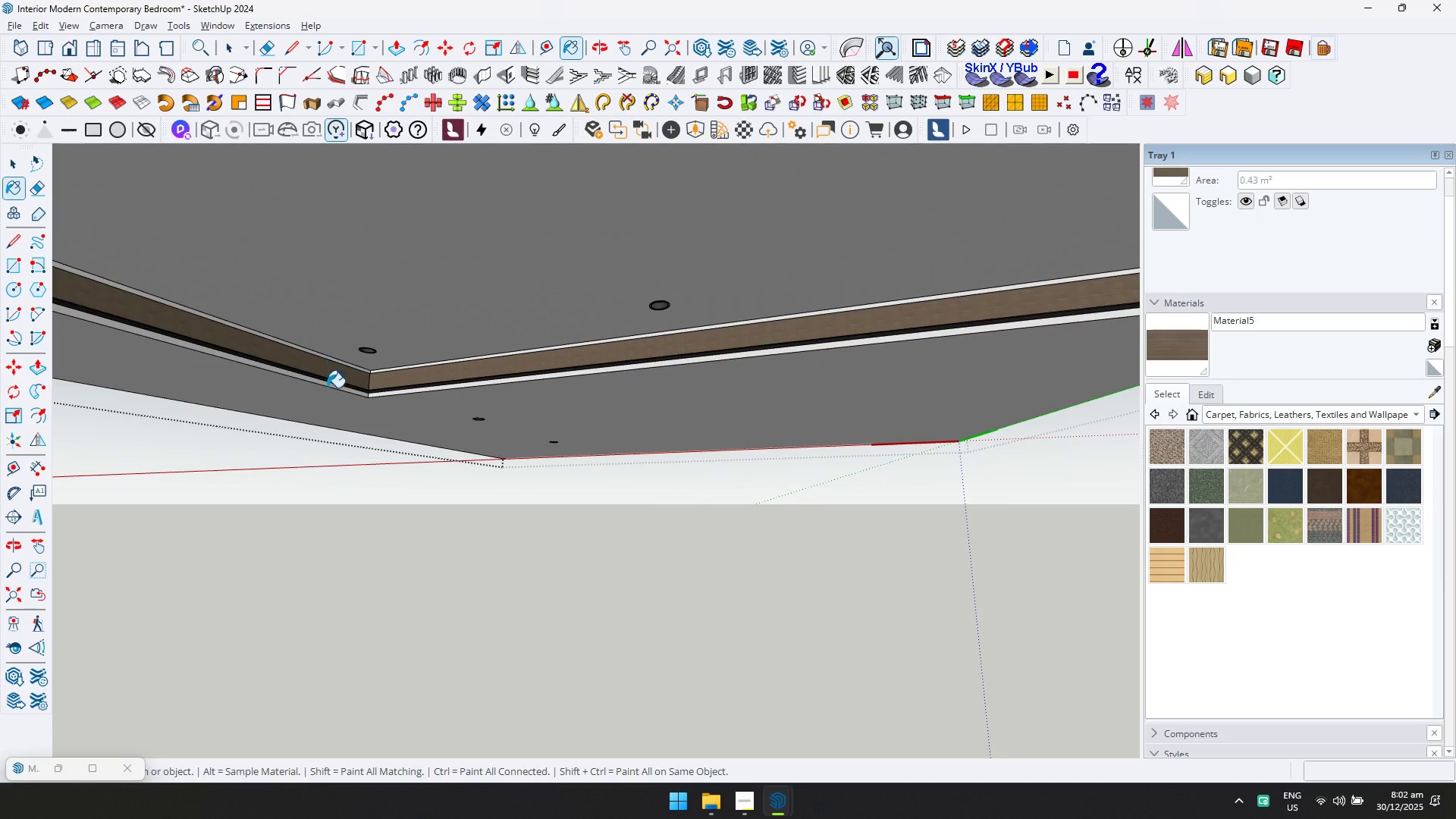 
key(Space)
 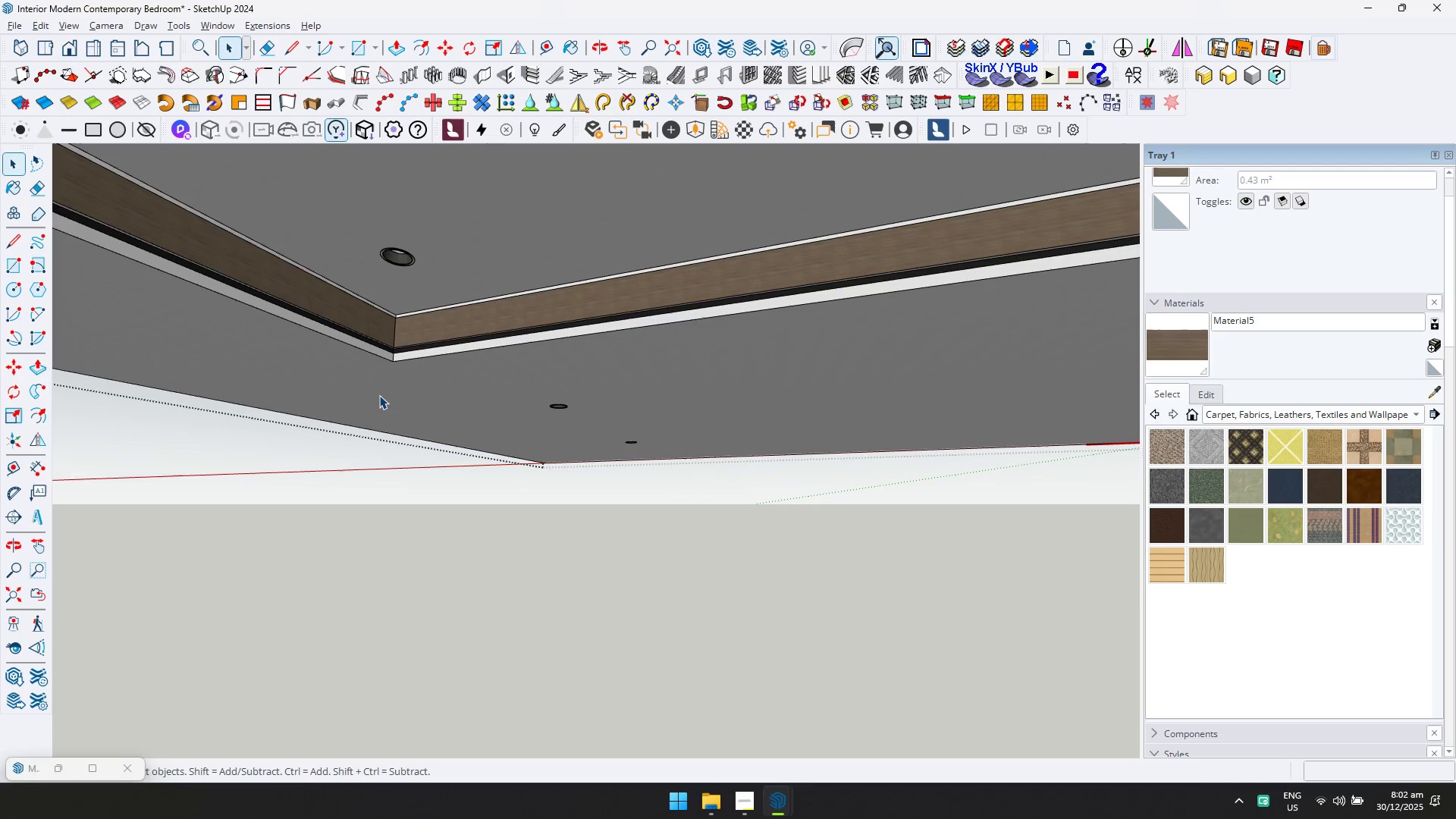 
scroll: coordinate [342, 445], scroll_direction: up, amount: 5.0
 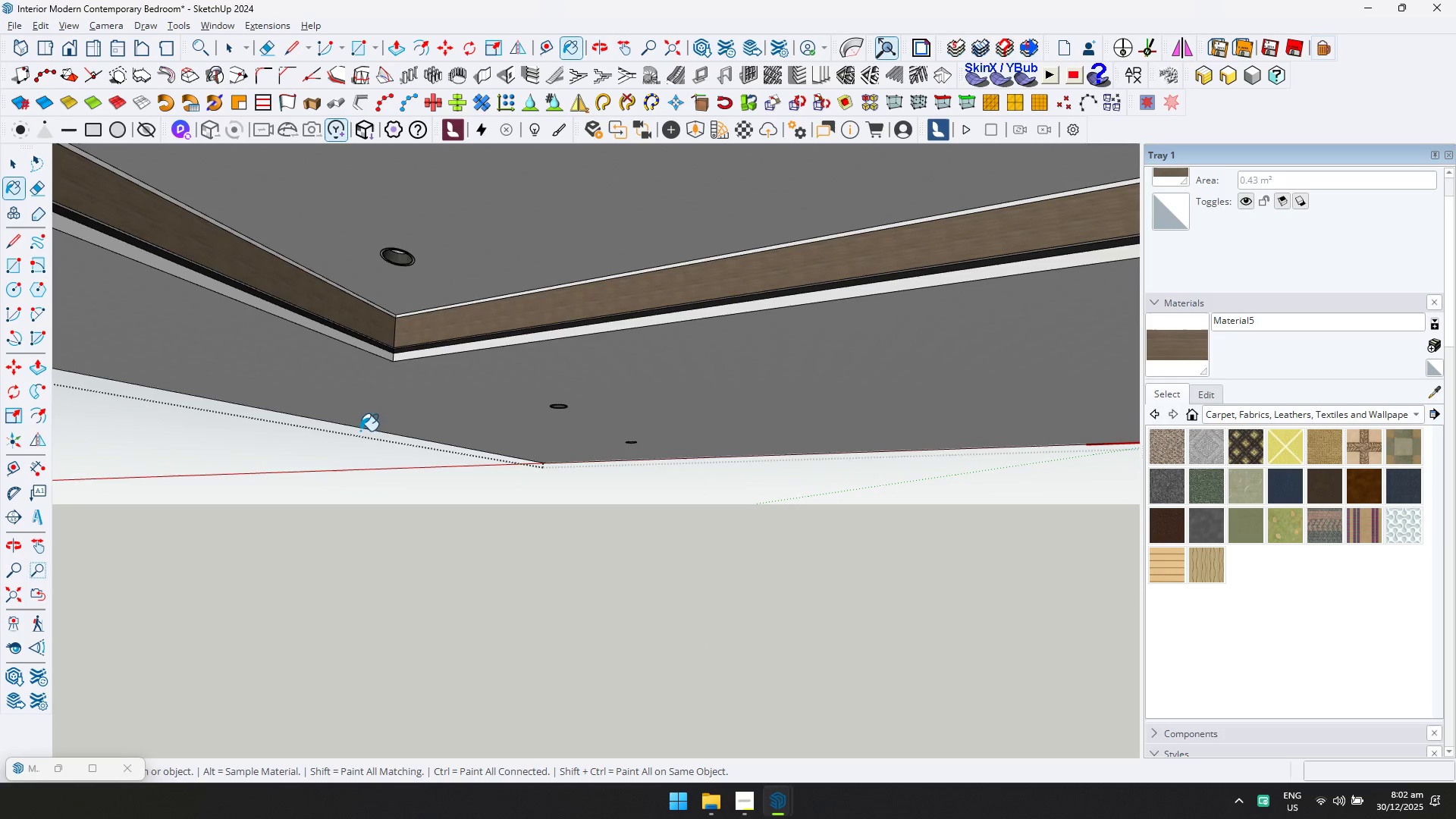 
key(Escape)
 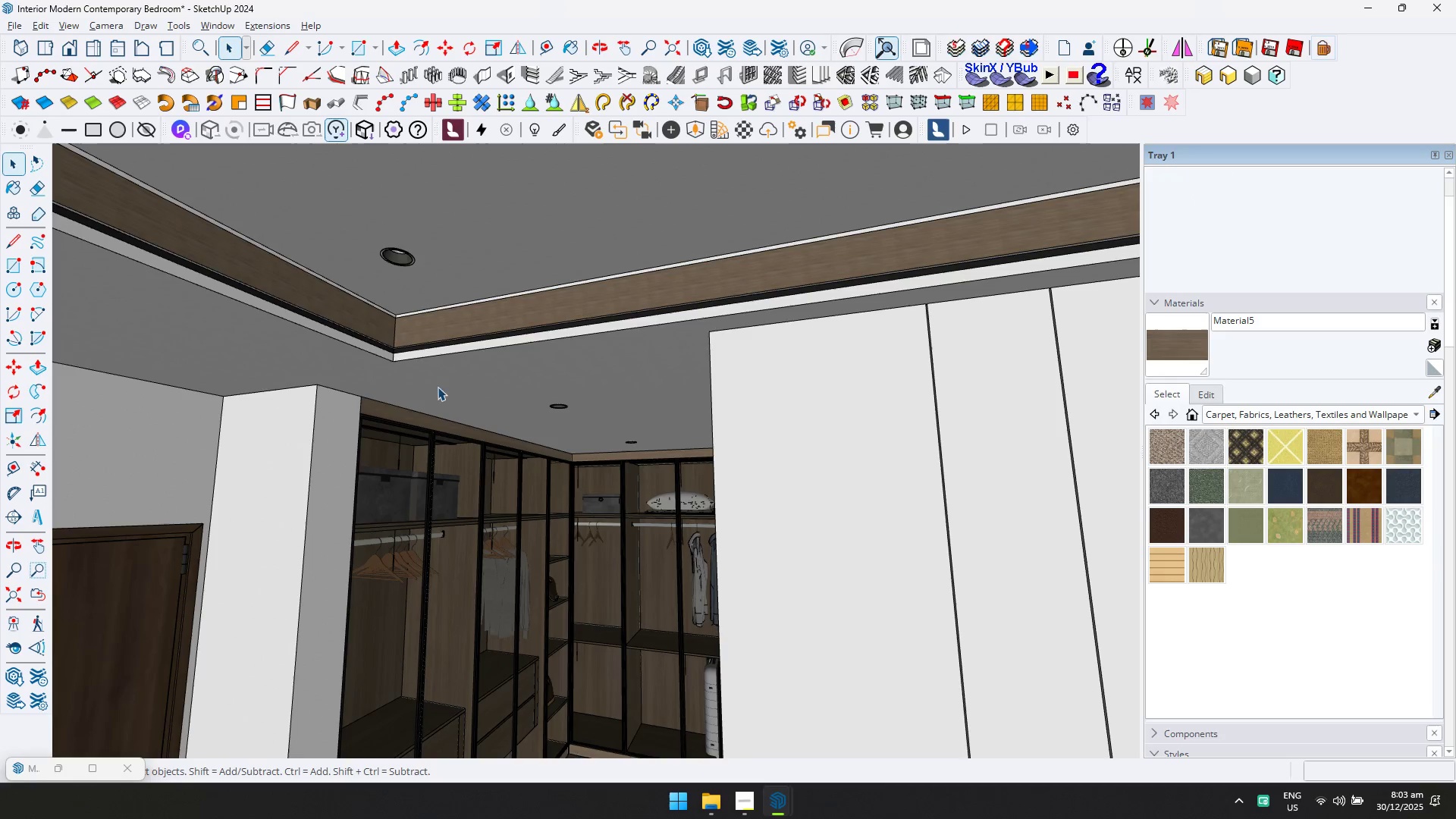 
key(Escape)
 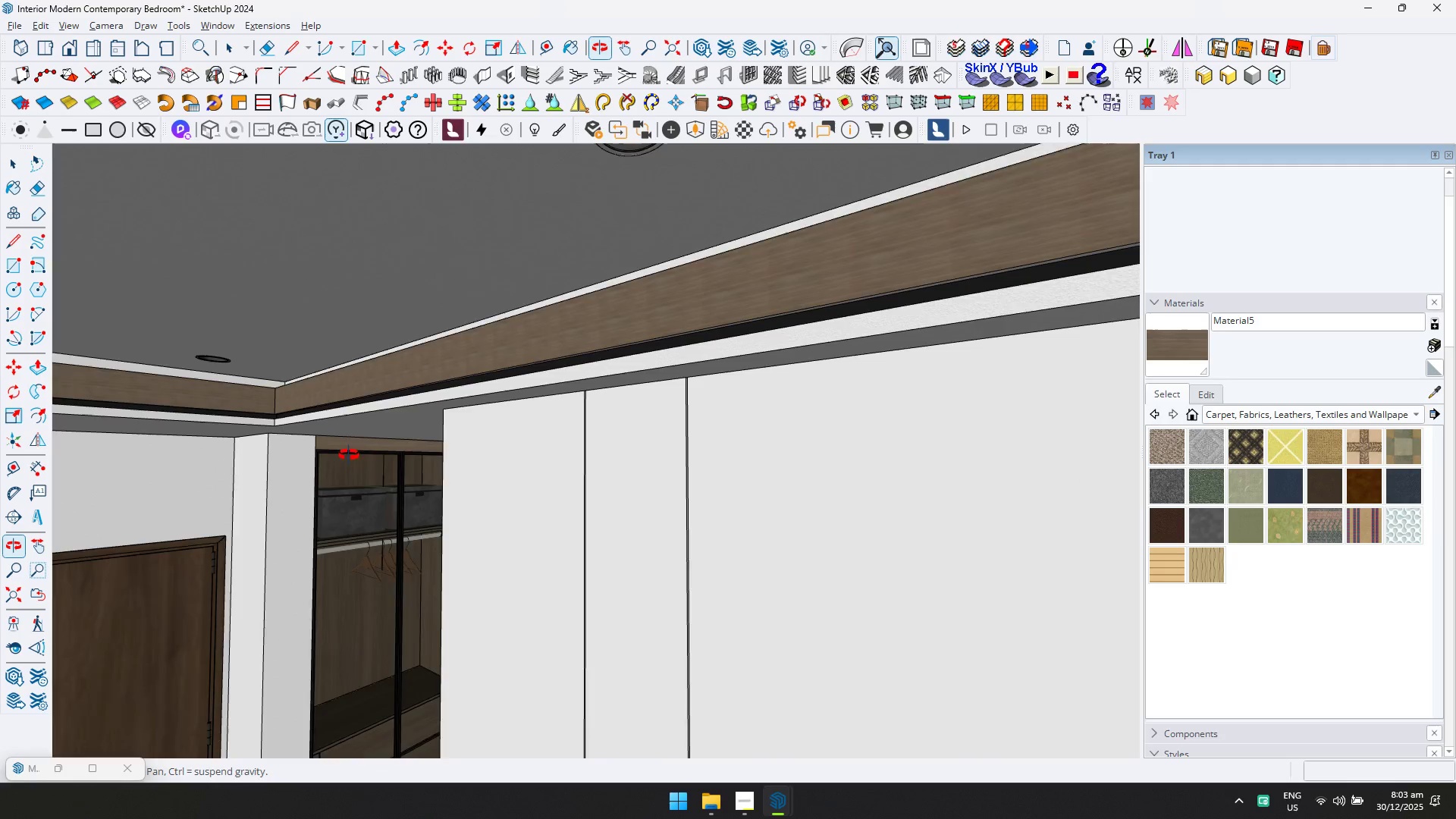 
hold_key(key=ShiftLeft, duration=0.45)
 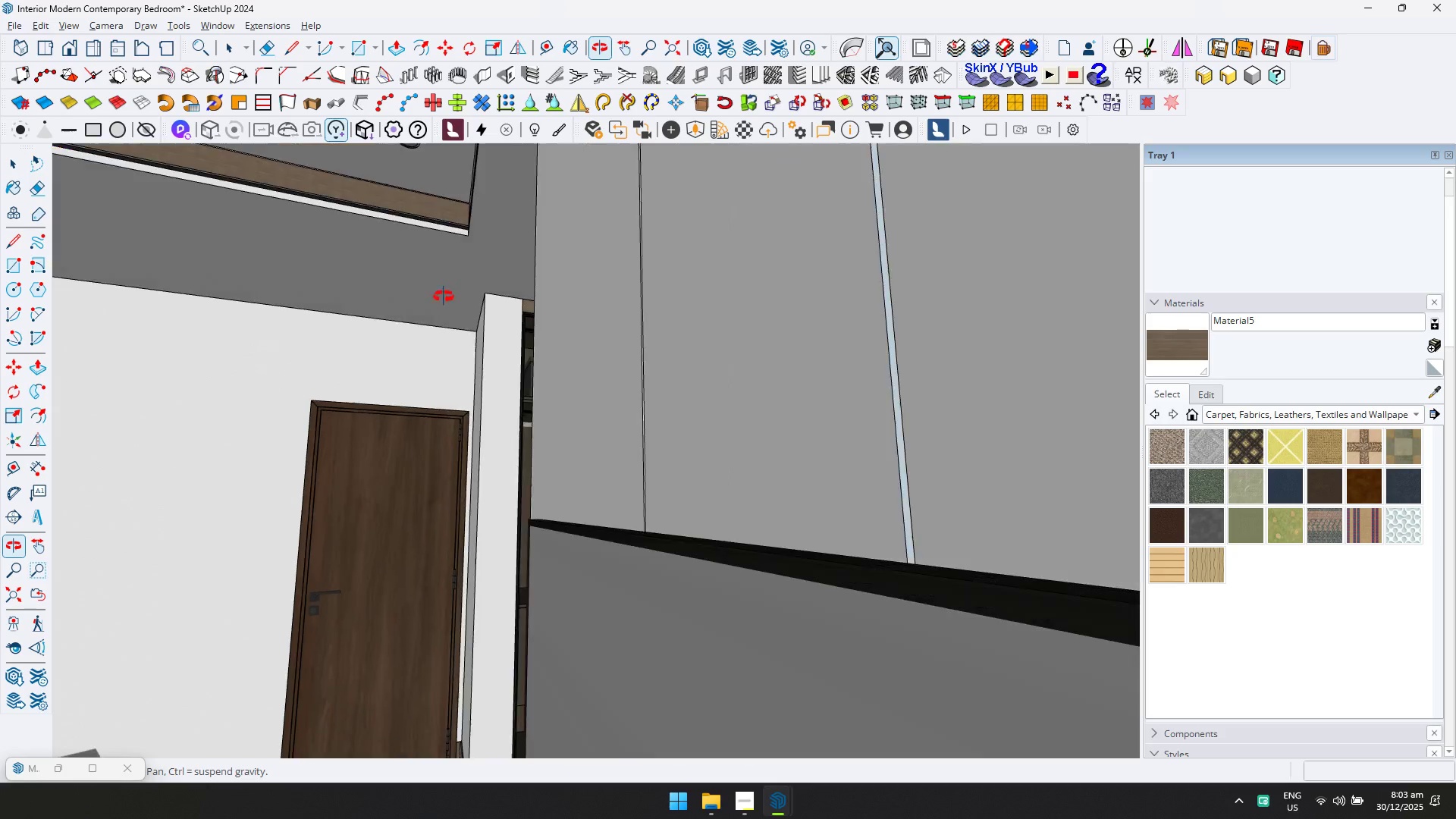 
hold_key(key=ShiftLeft, duration=0.45)
 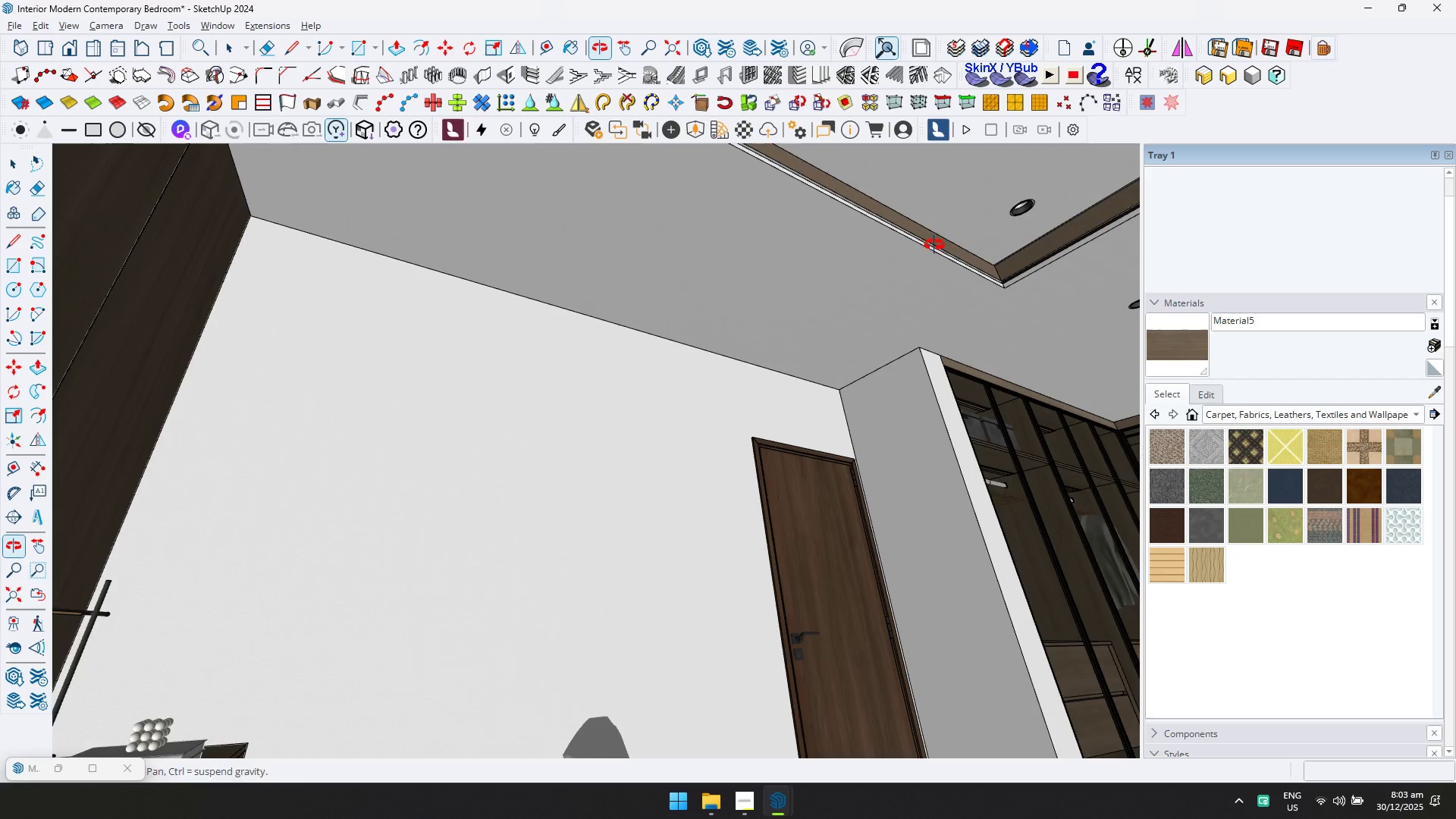 
scroll: coordinate [978, 243], scroll_direction: up, amount: 10.0
 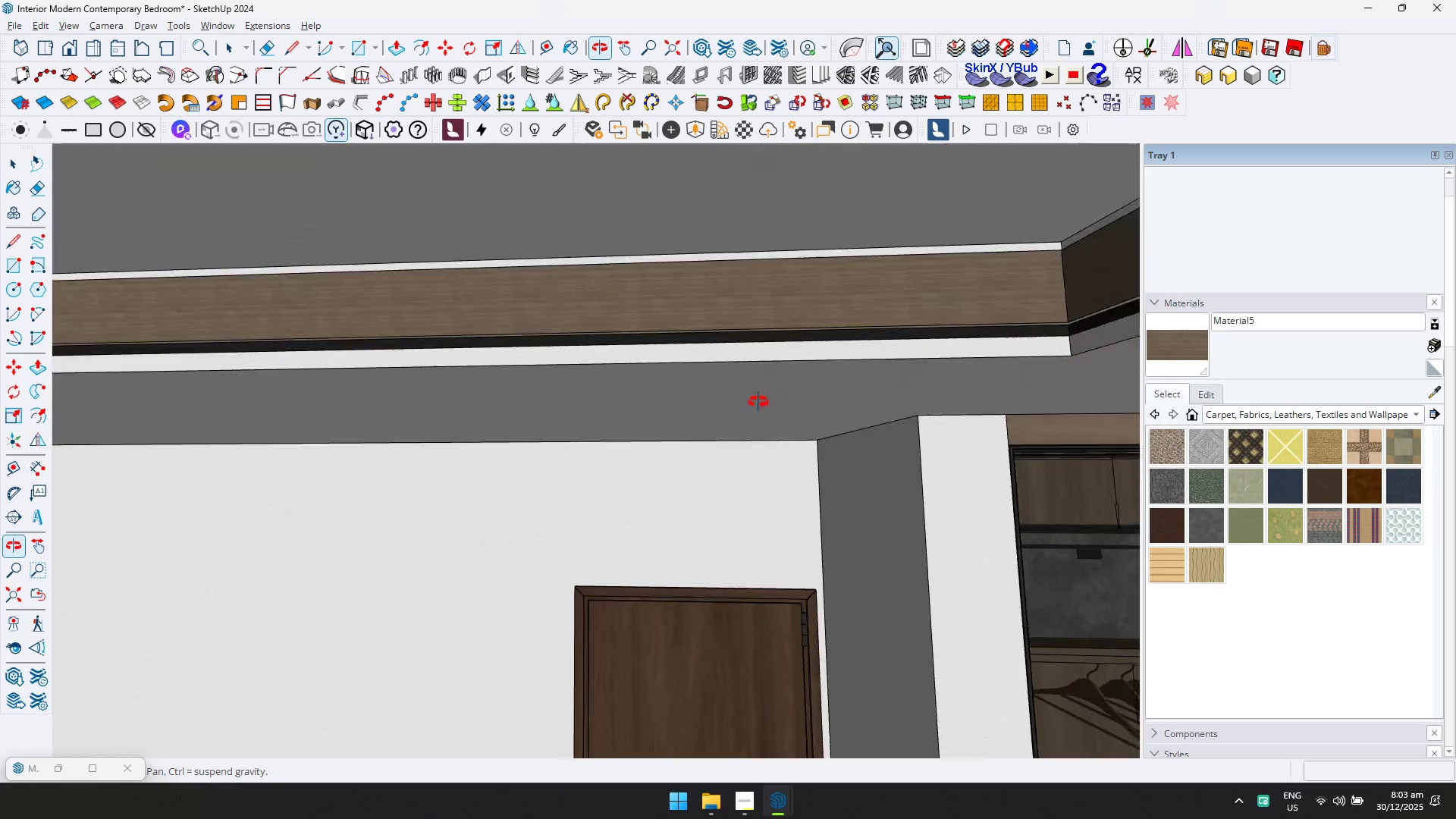 
hold_key(key=ShiftLeft, duration=0.45)
 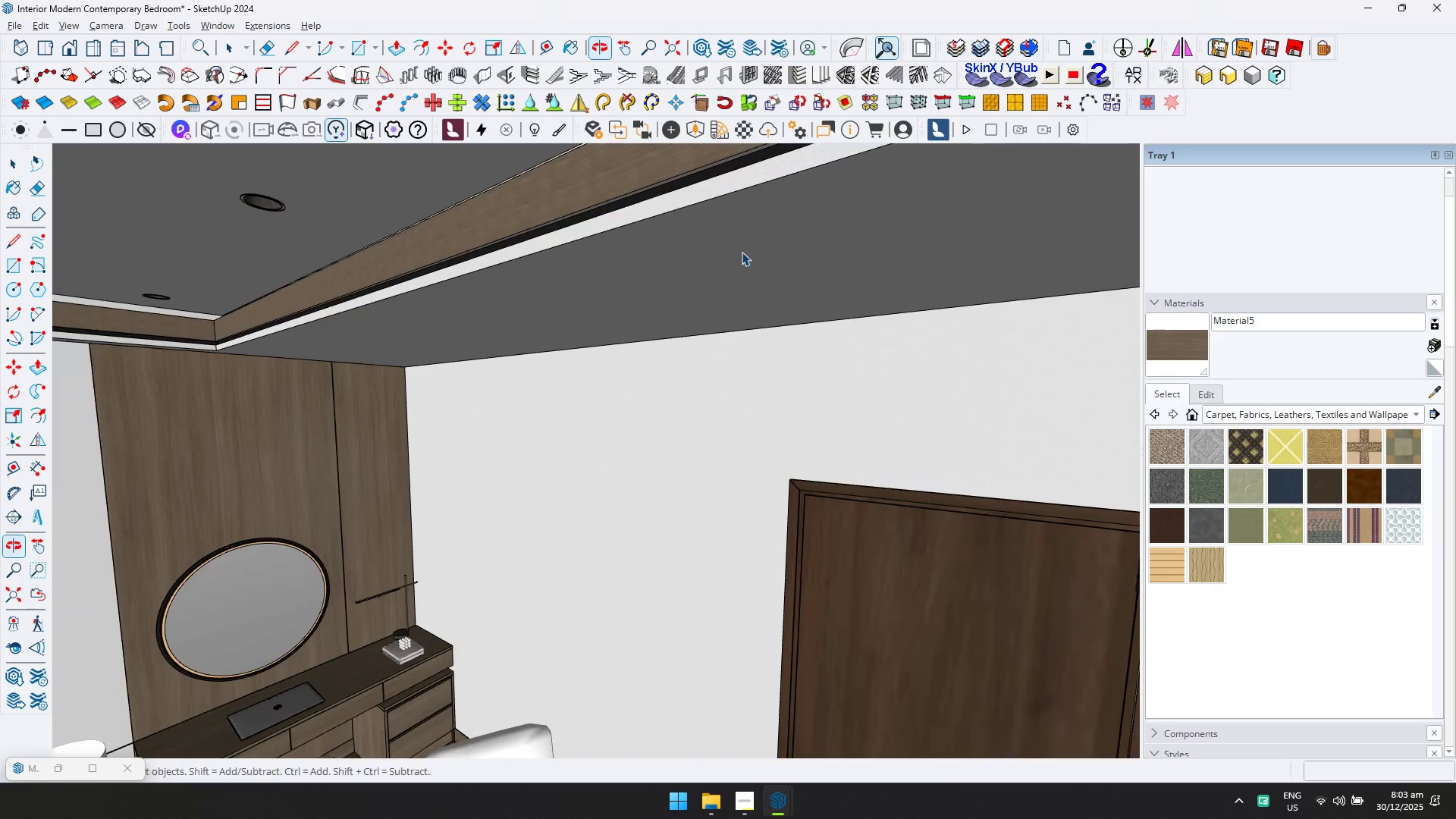 
scroll: coordinate [779, 430], scroll_direction: down, amount: 4.0
 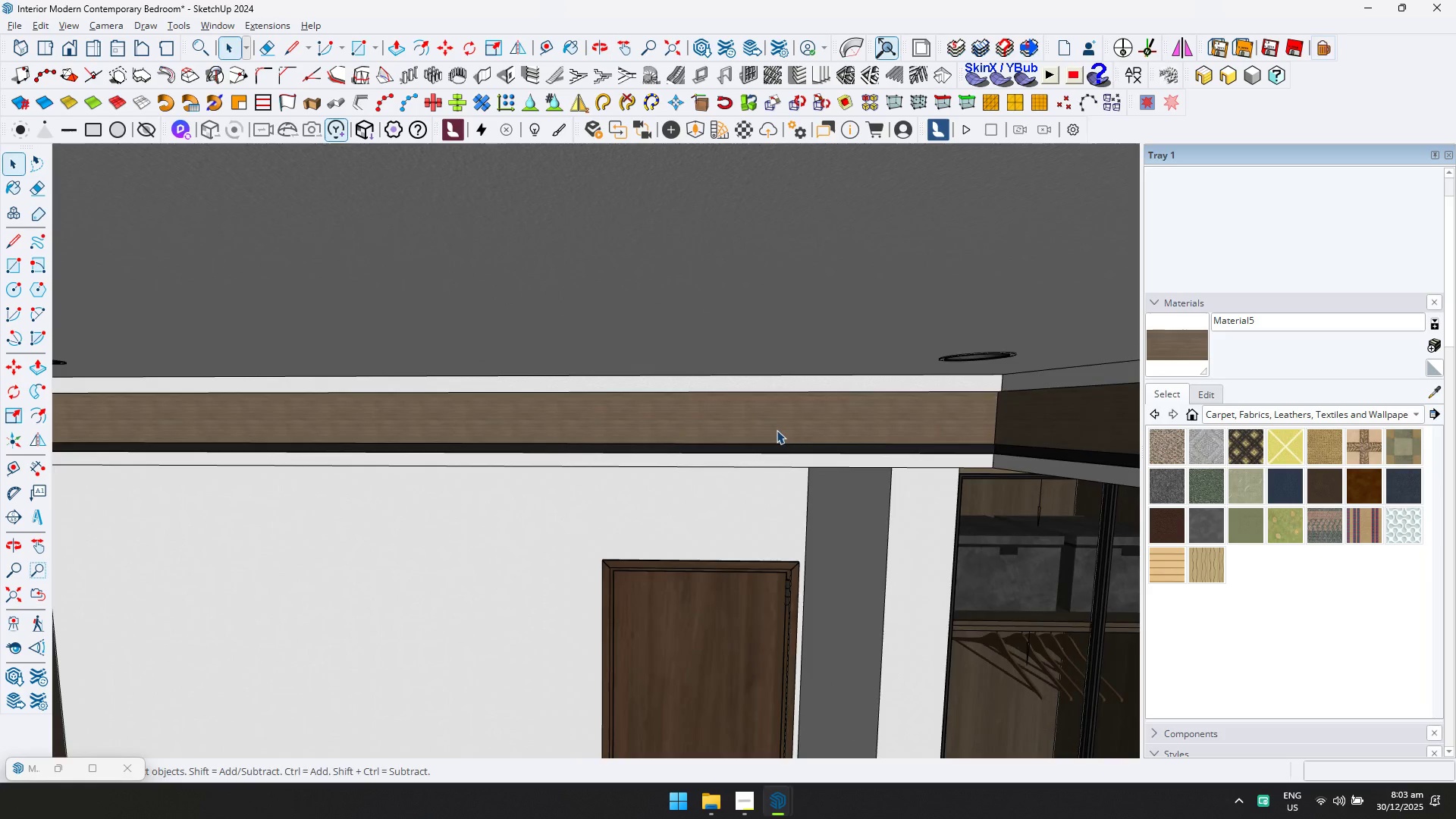 
hold_key(key=ShiftLeft, duration=0.47)
 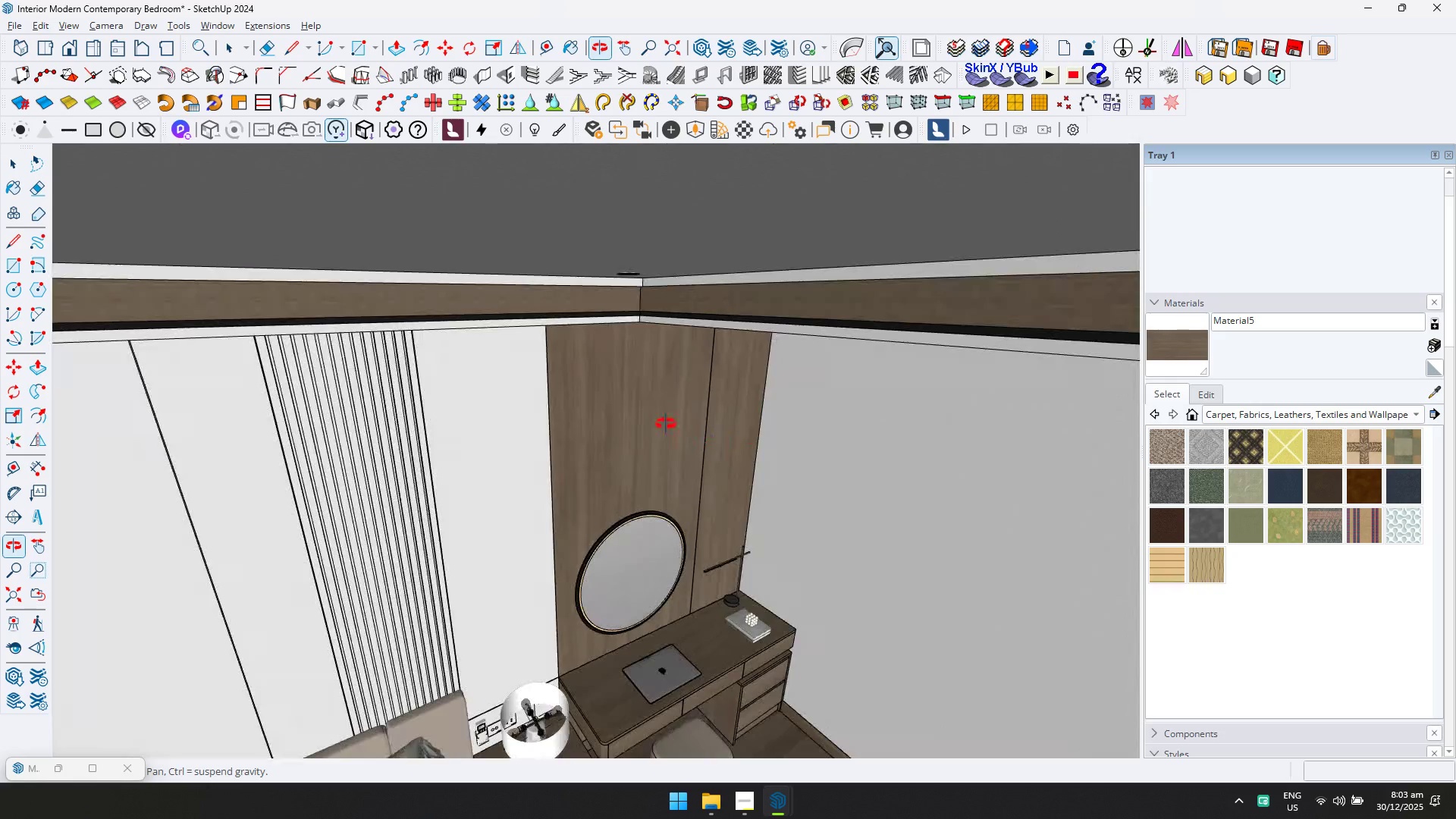 
hold_key(key=ShiftLeft, duration=0.42)
 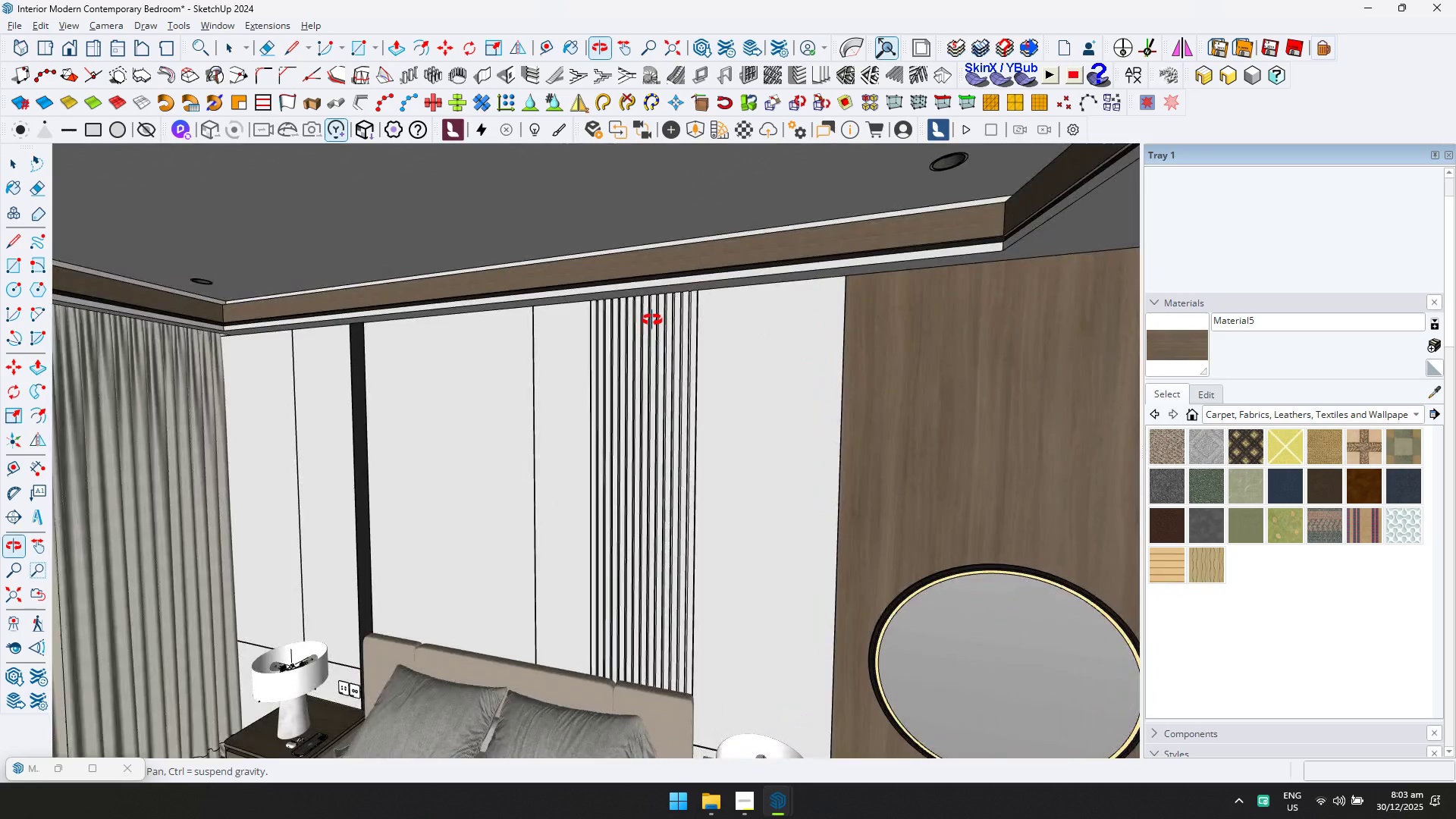 
key(Shift+ShiftLeft)
 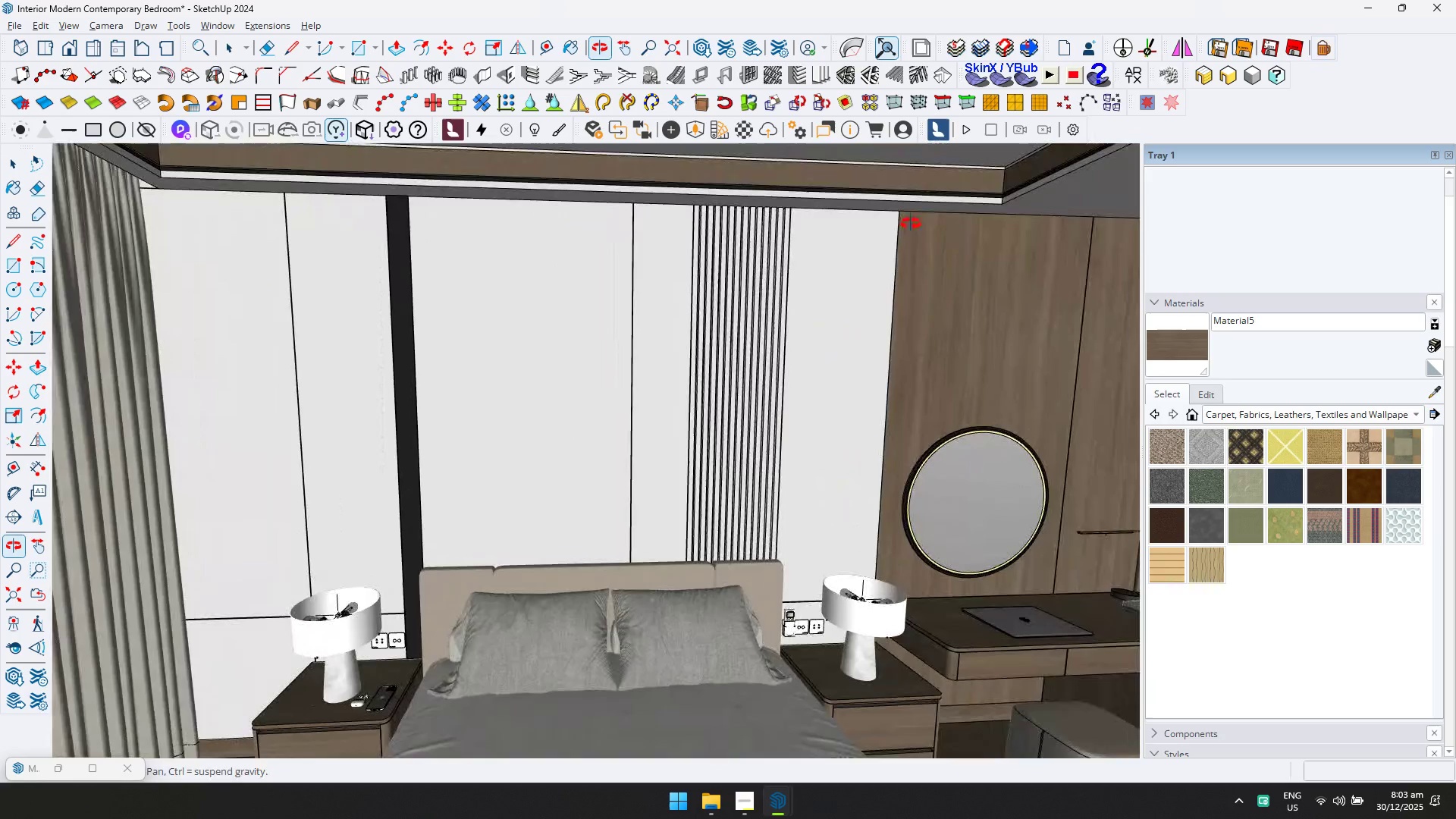 
hold_key(key=ShiftLeft, duration=0.31)
 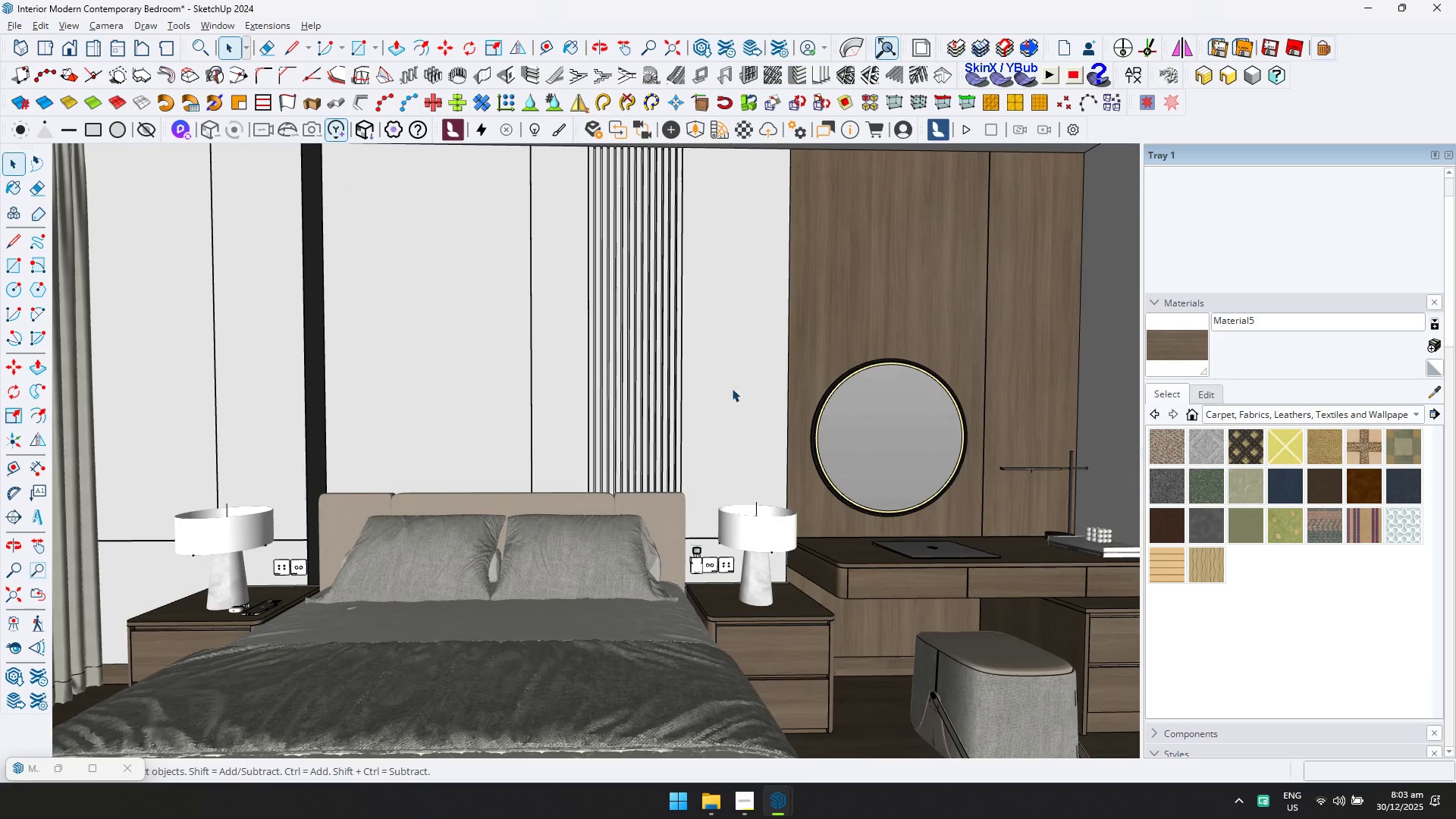 
key(Control+ControlLeft)
 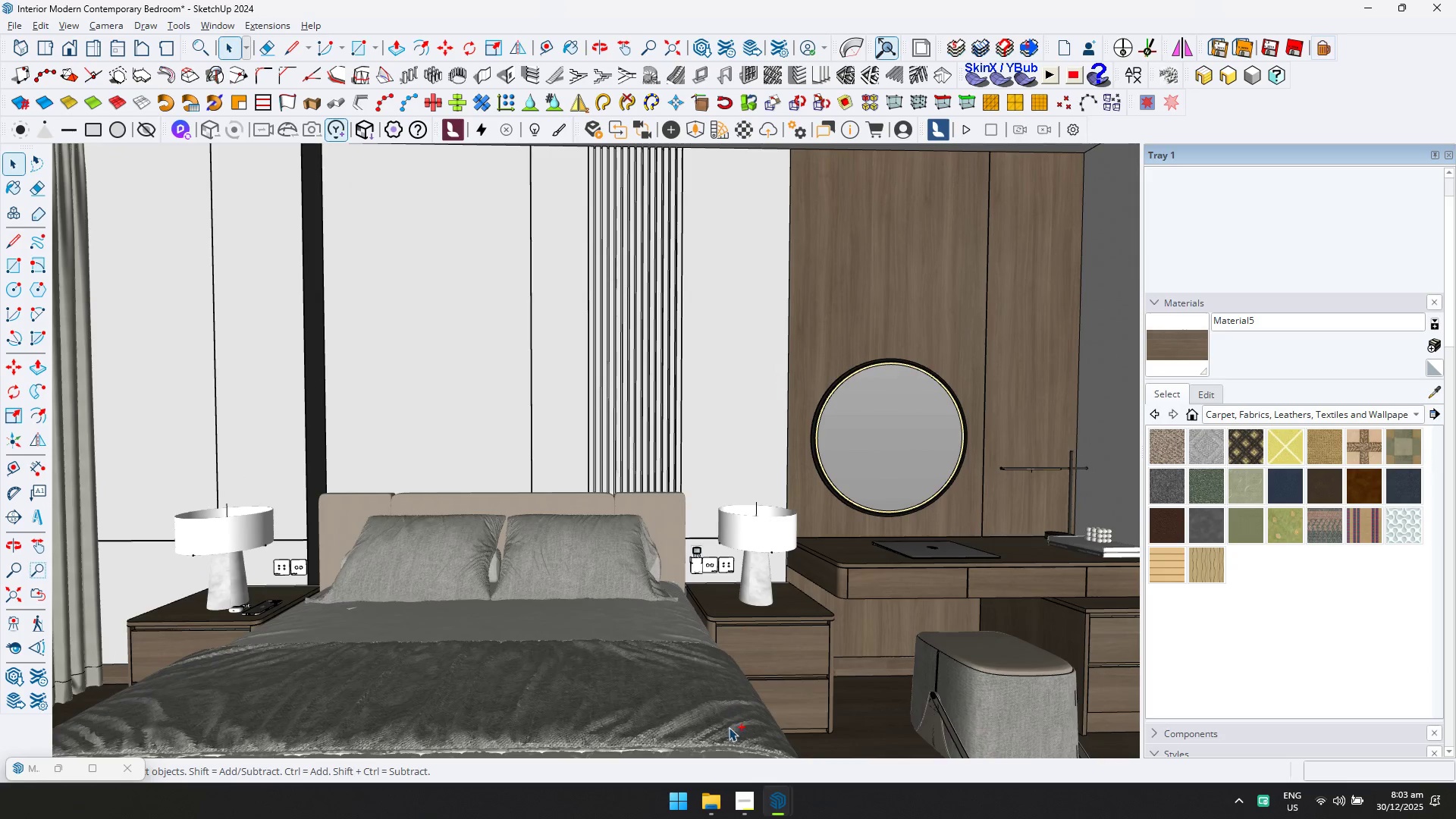 
key(Control+S)
 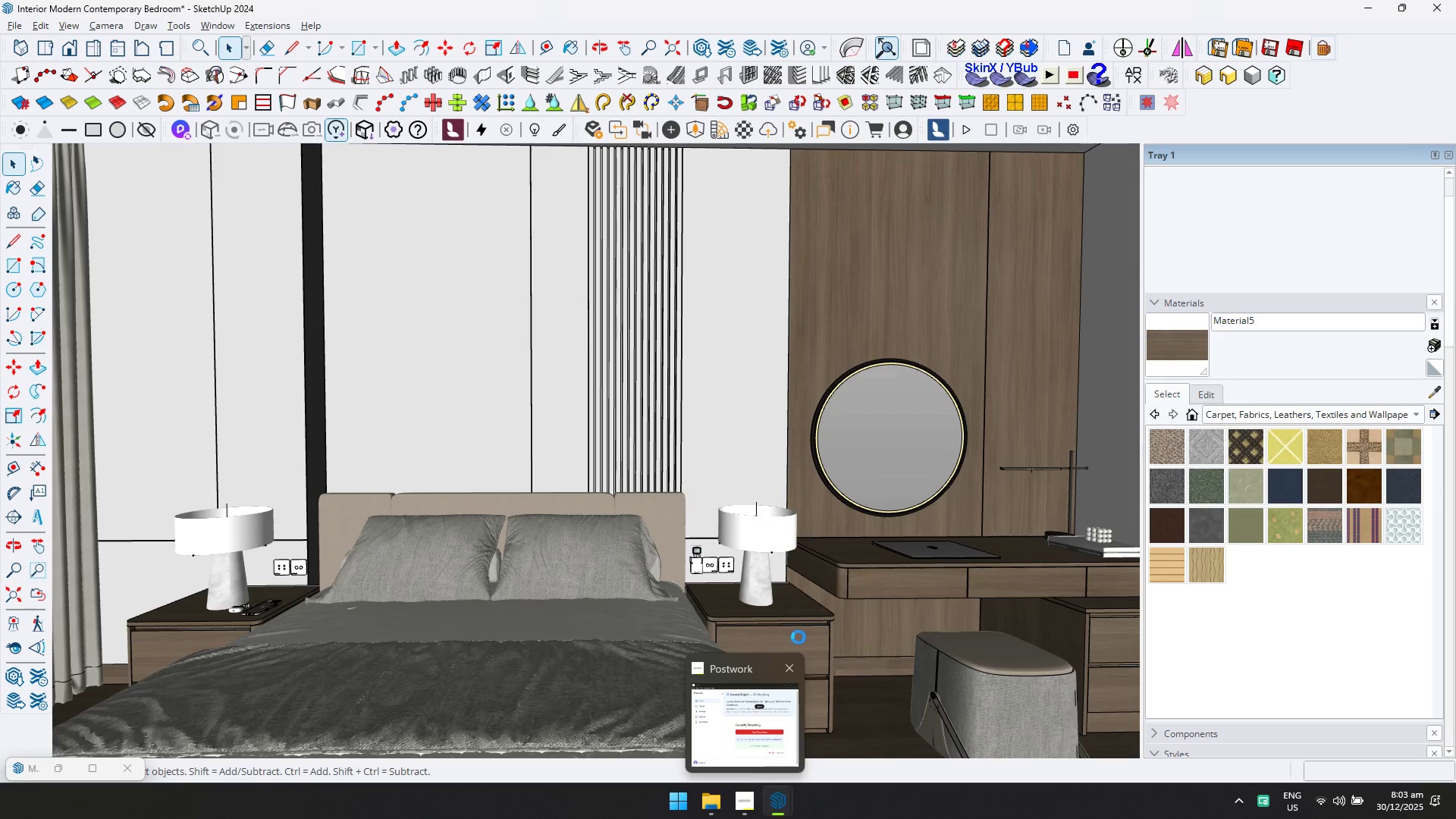 
left_click([752, 808])
 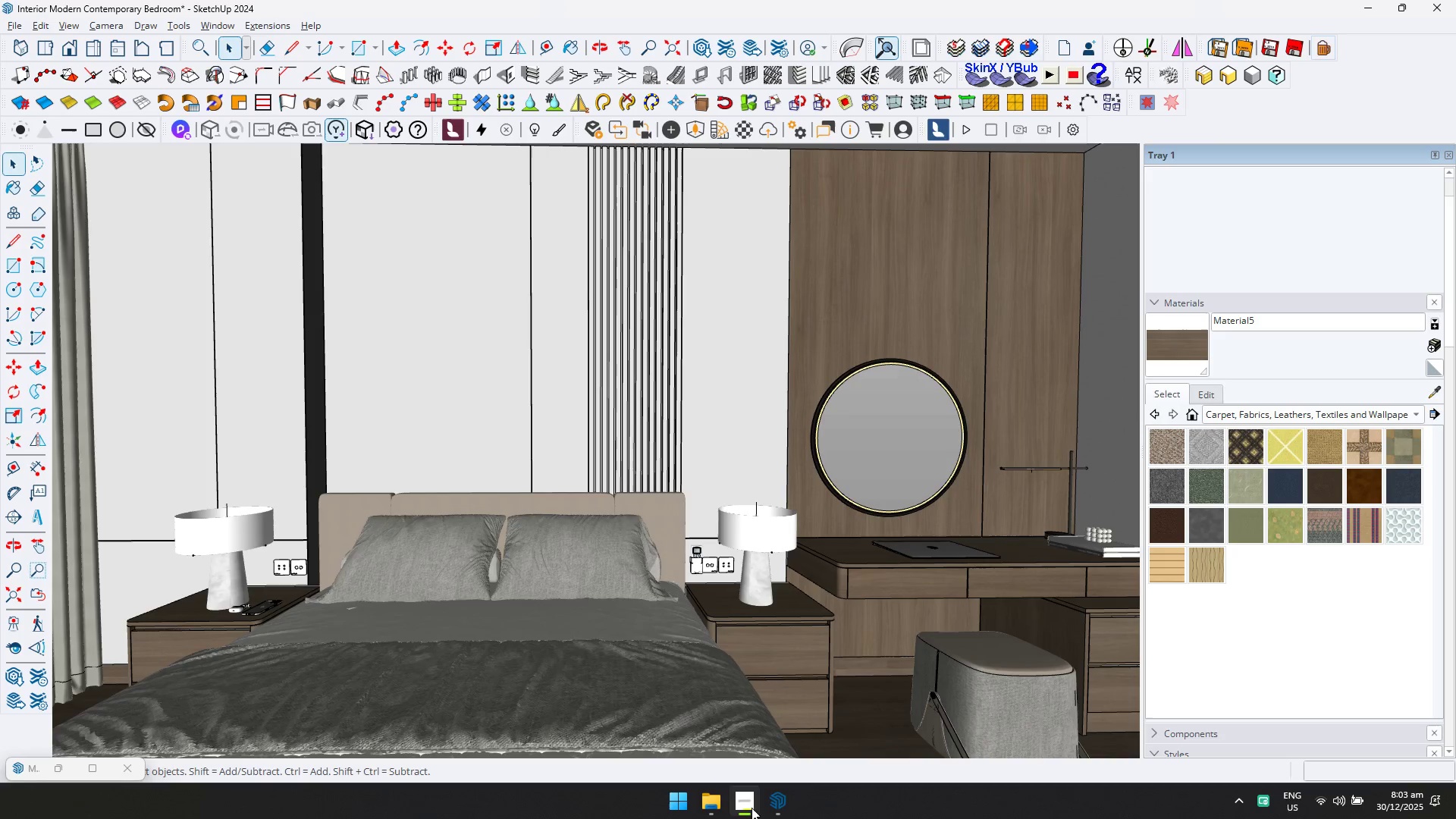 
double_click([717, 810])
 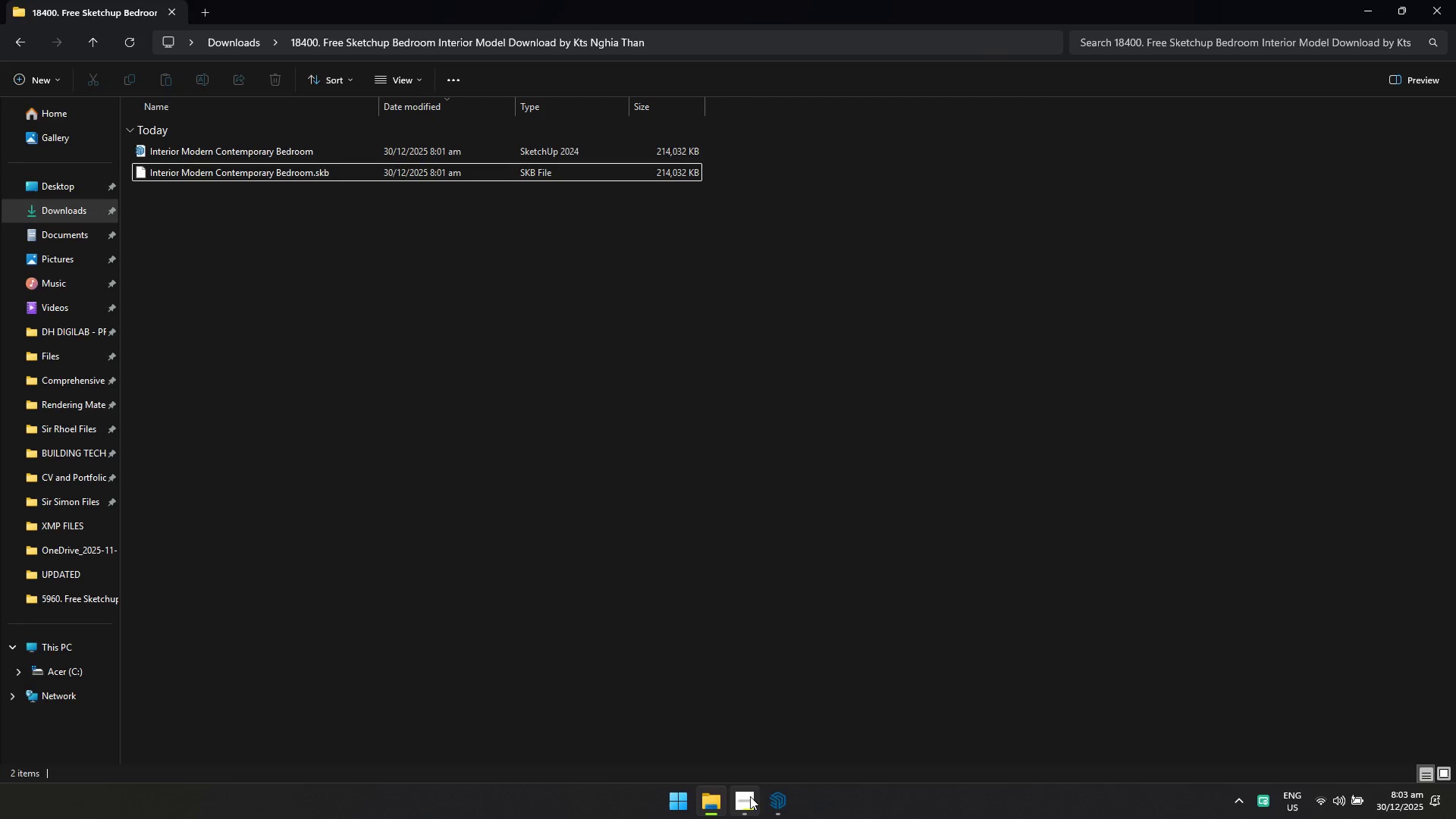 
left_click([770, 802])
 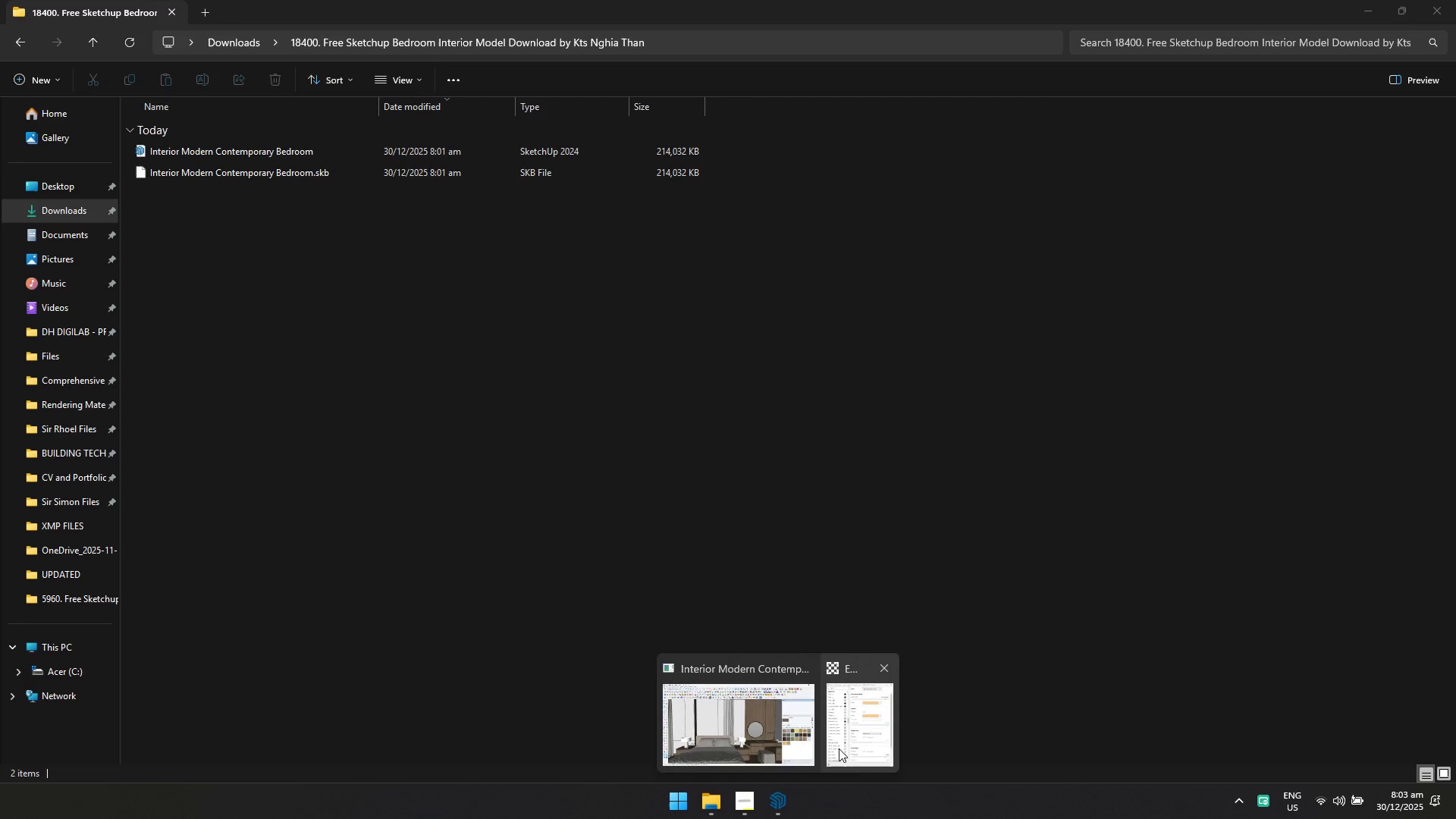 
left_click([855, 736])
 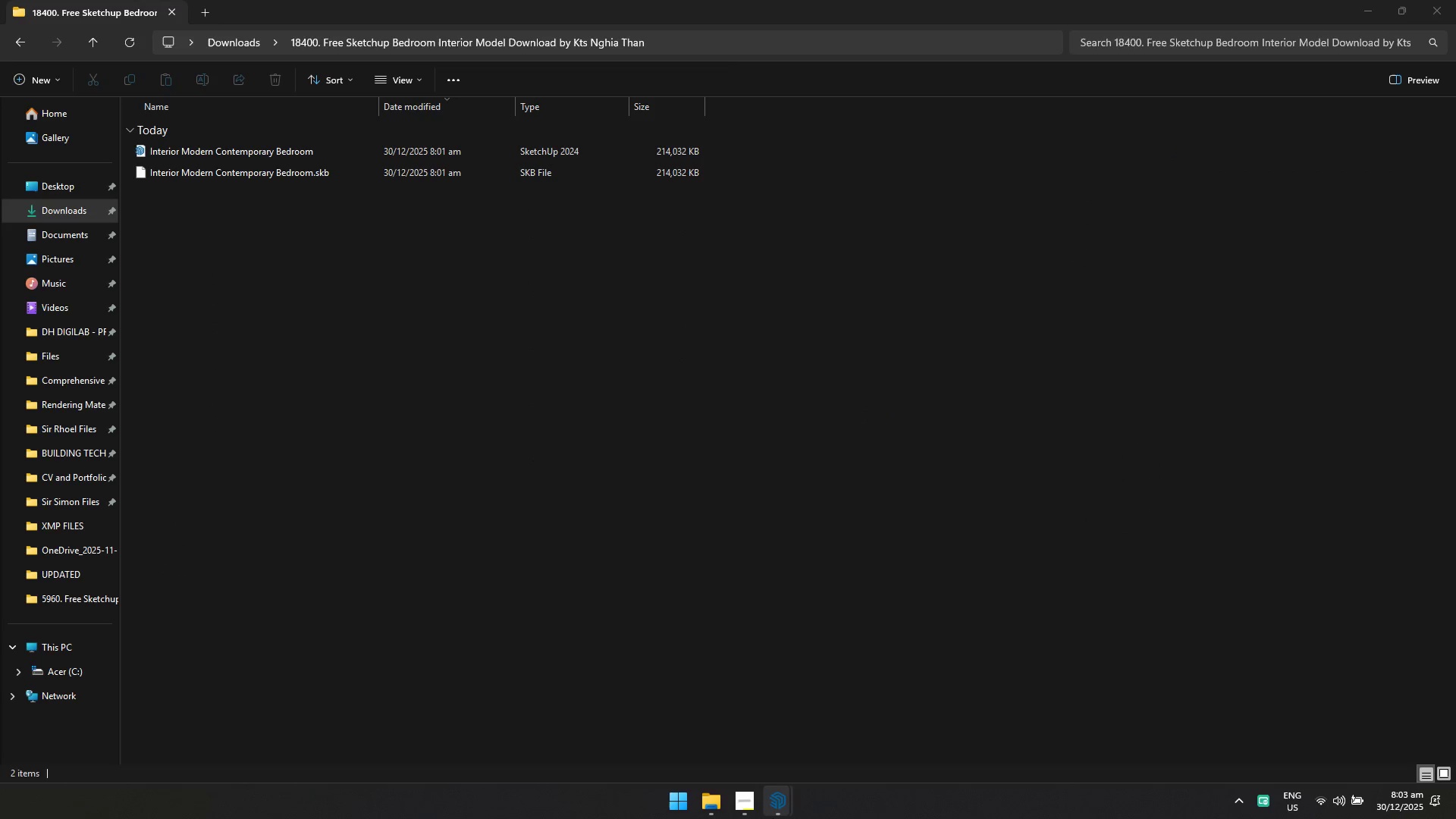 
left_click([773, 818])
 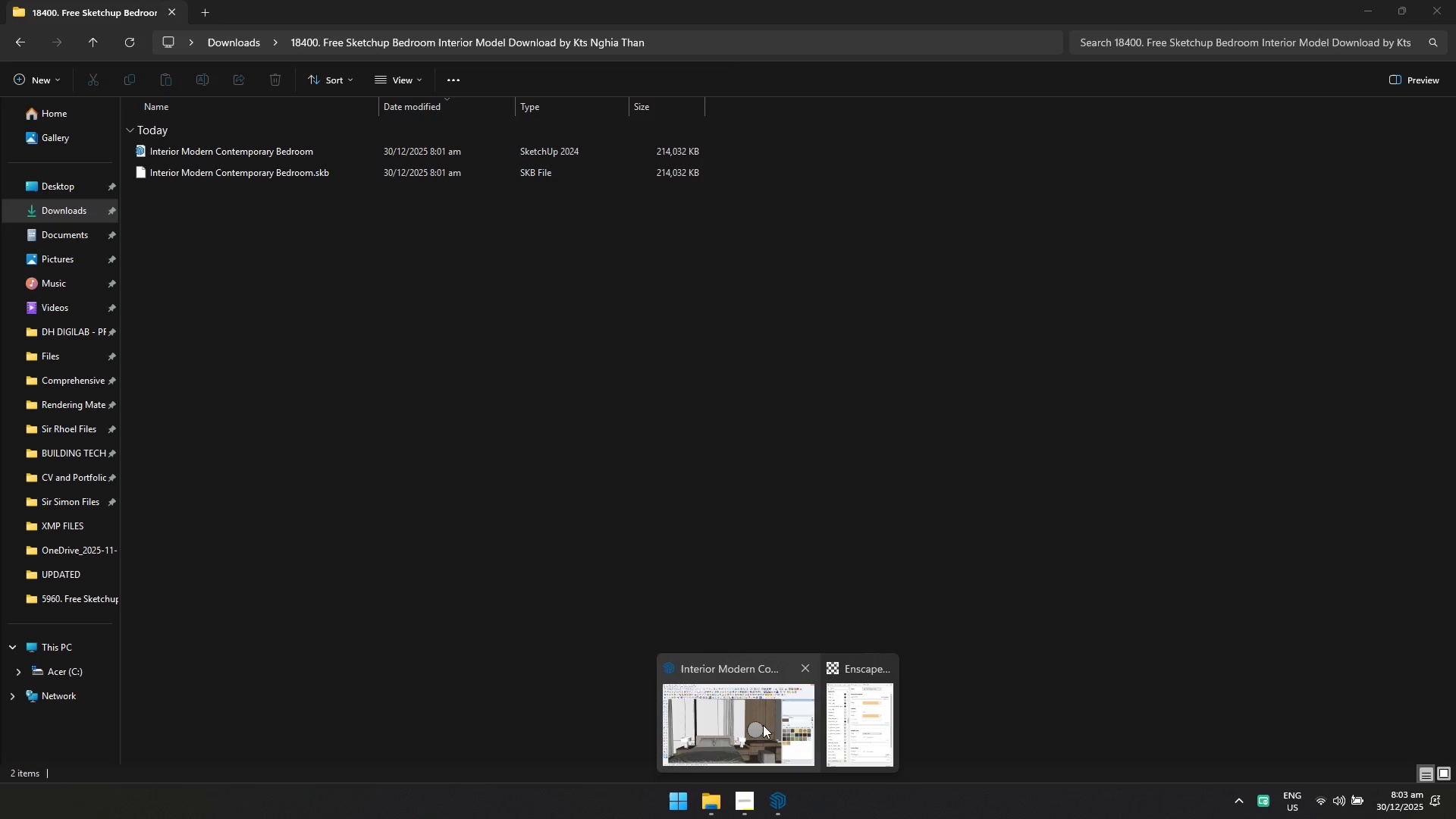 
left_click([762, 720])
 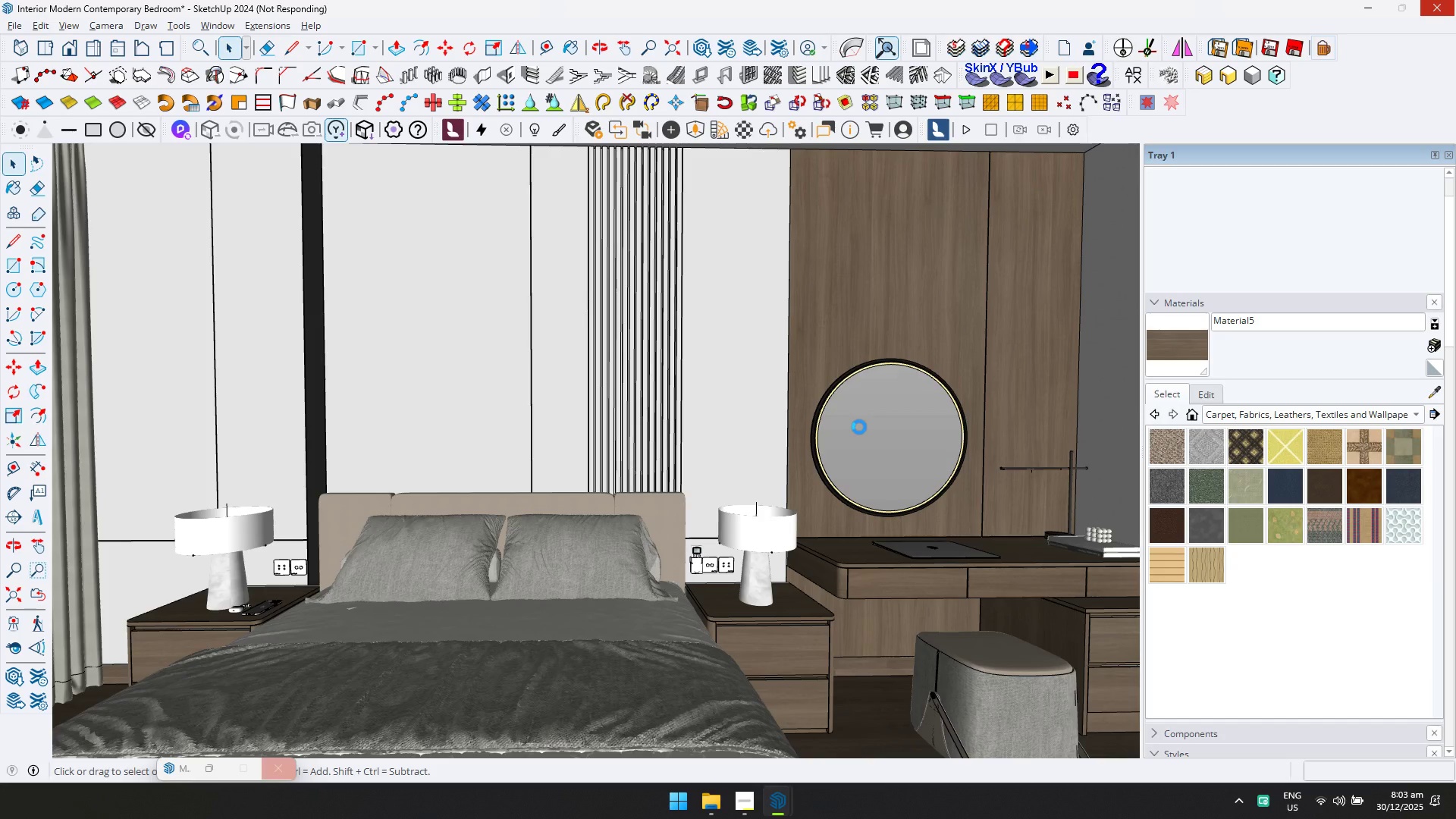 
wait(13.38)
 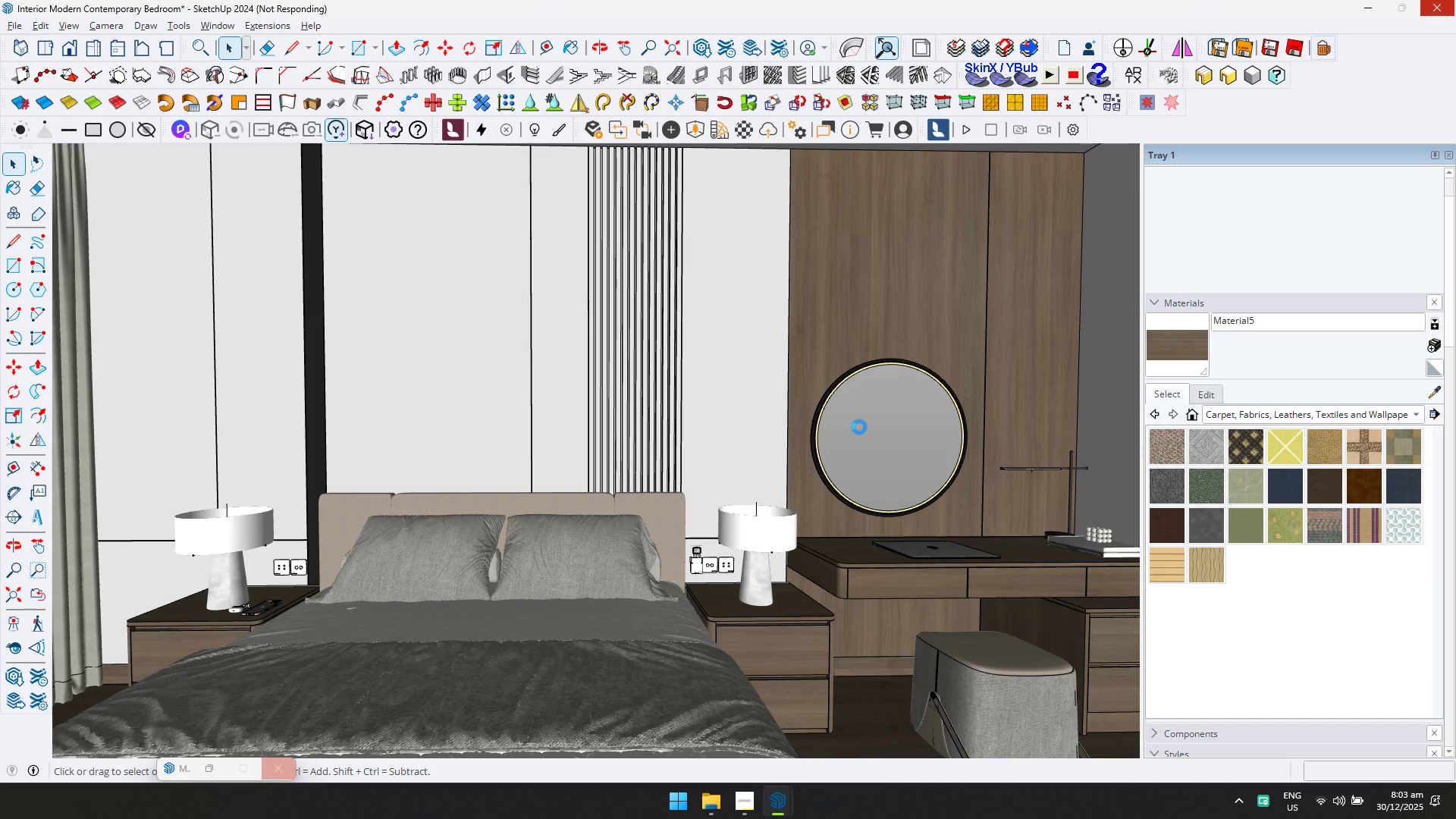 
left_click([832, 294])
 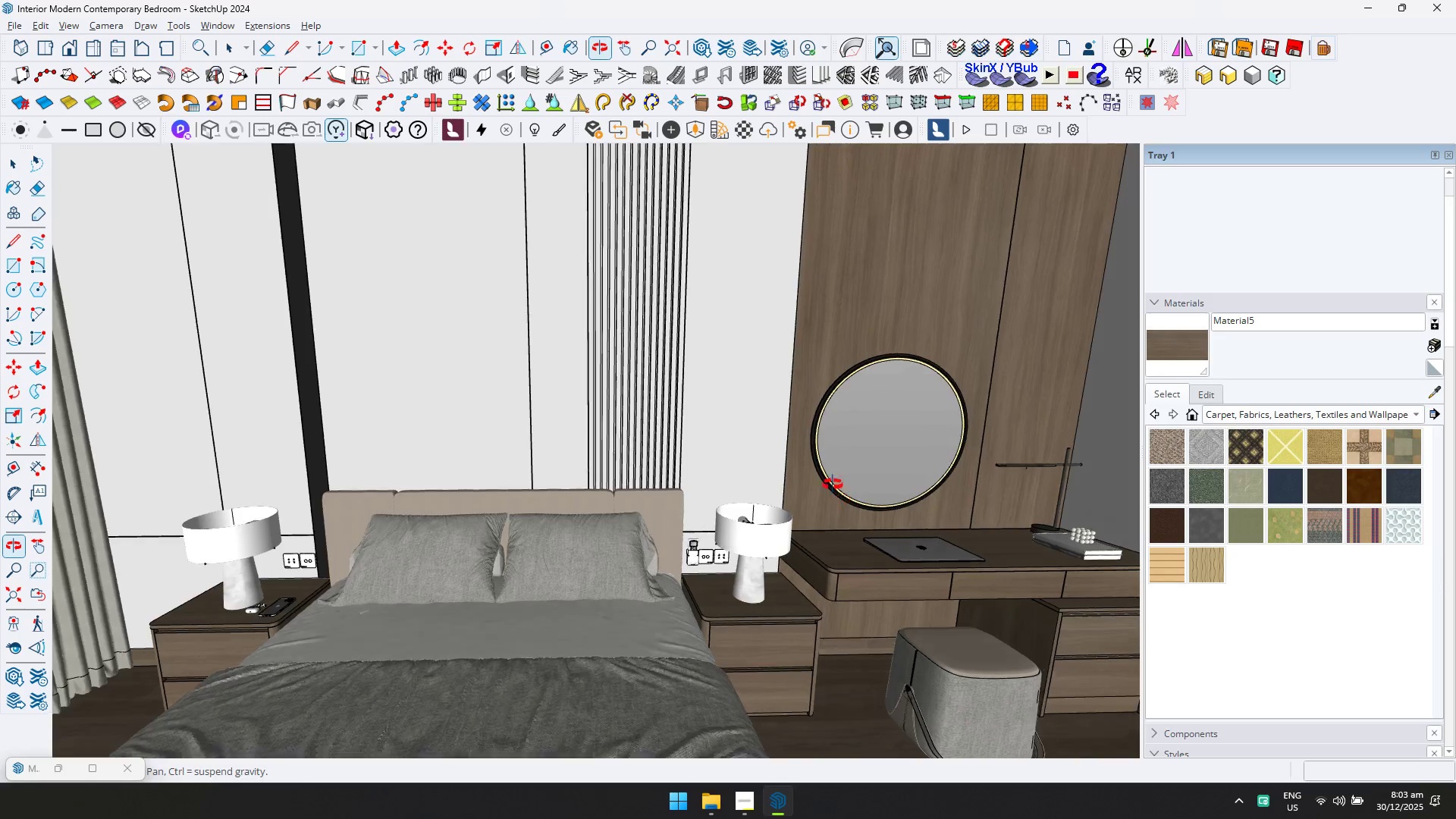 
scroll: coordinate [585, 415], scroll_direction: down, amount: 6.0
 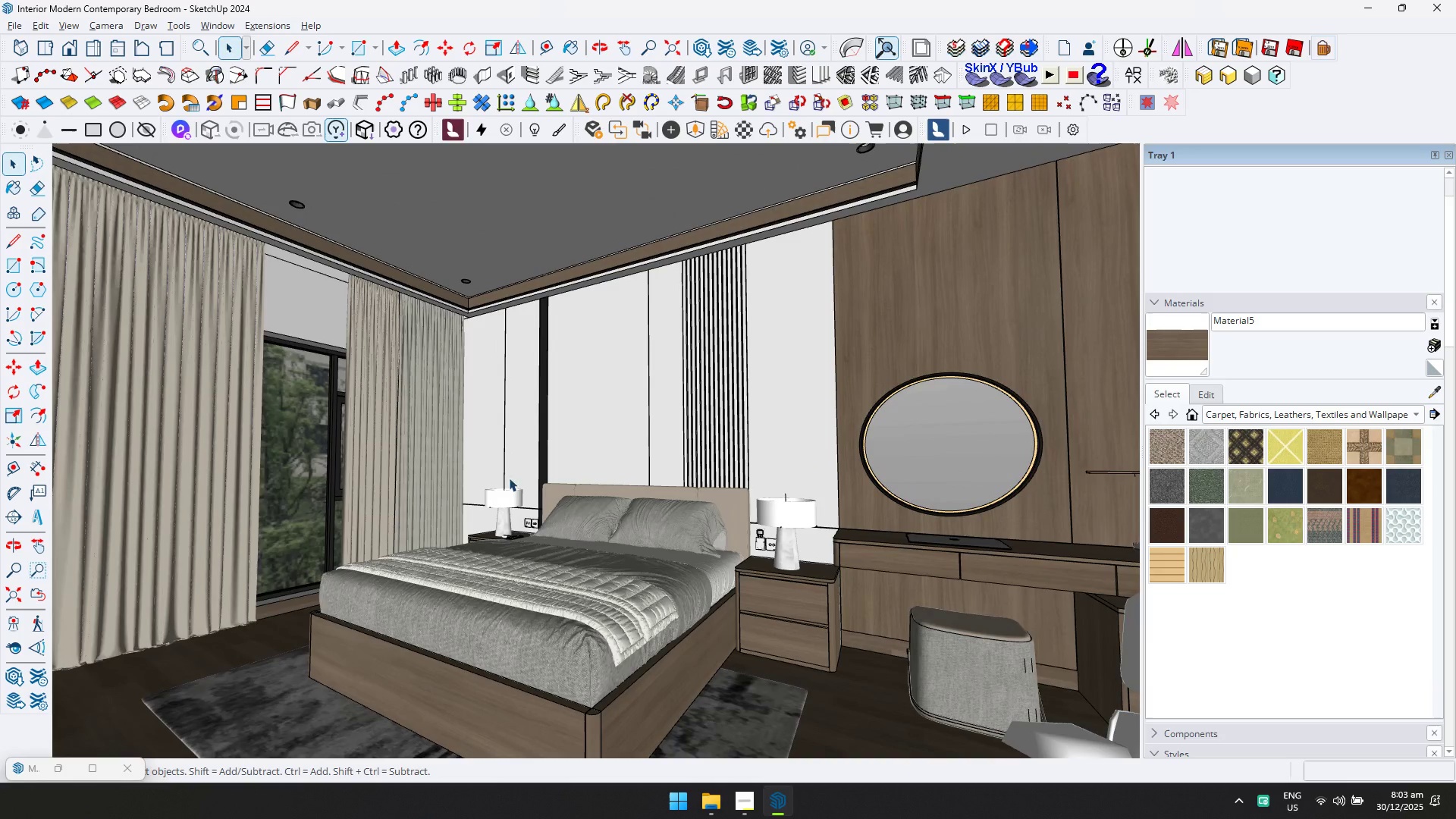 
scroll: coordinate [463, 509], scroll_direction: up, amount: 4.0
 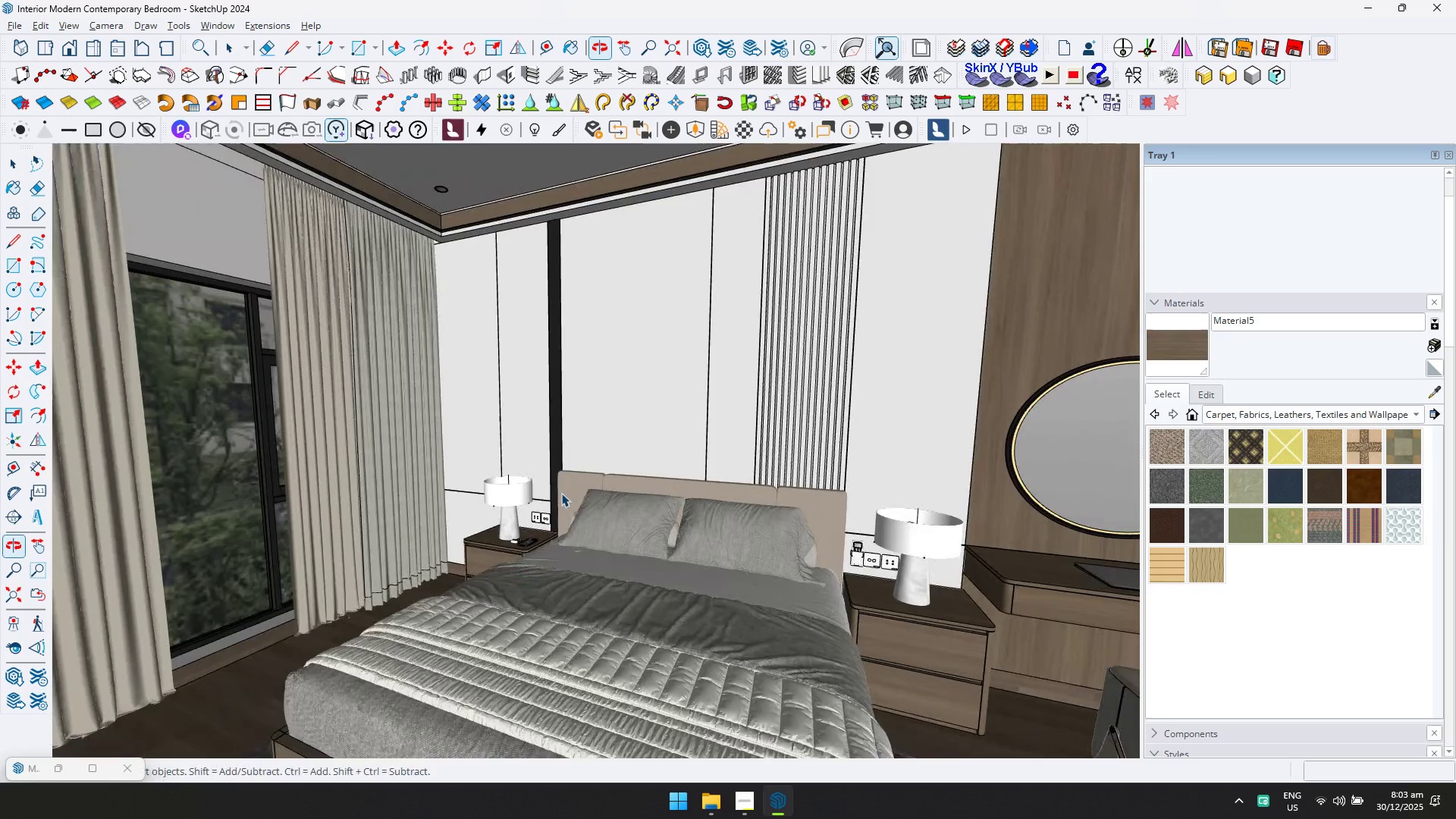 
double_click([700, 133])
 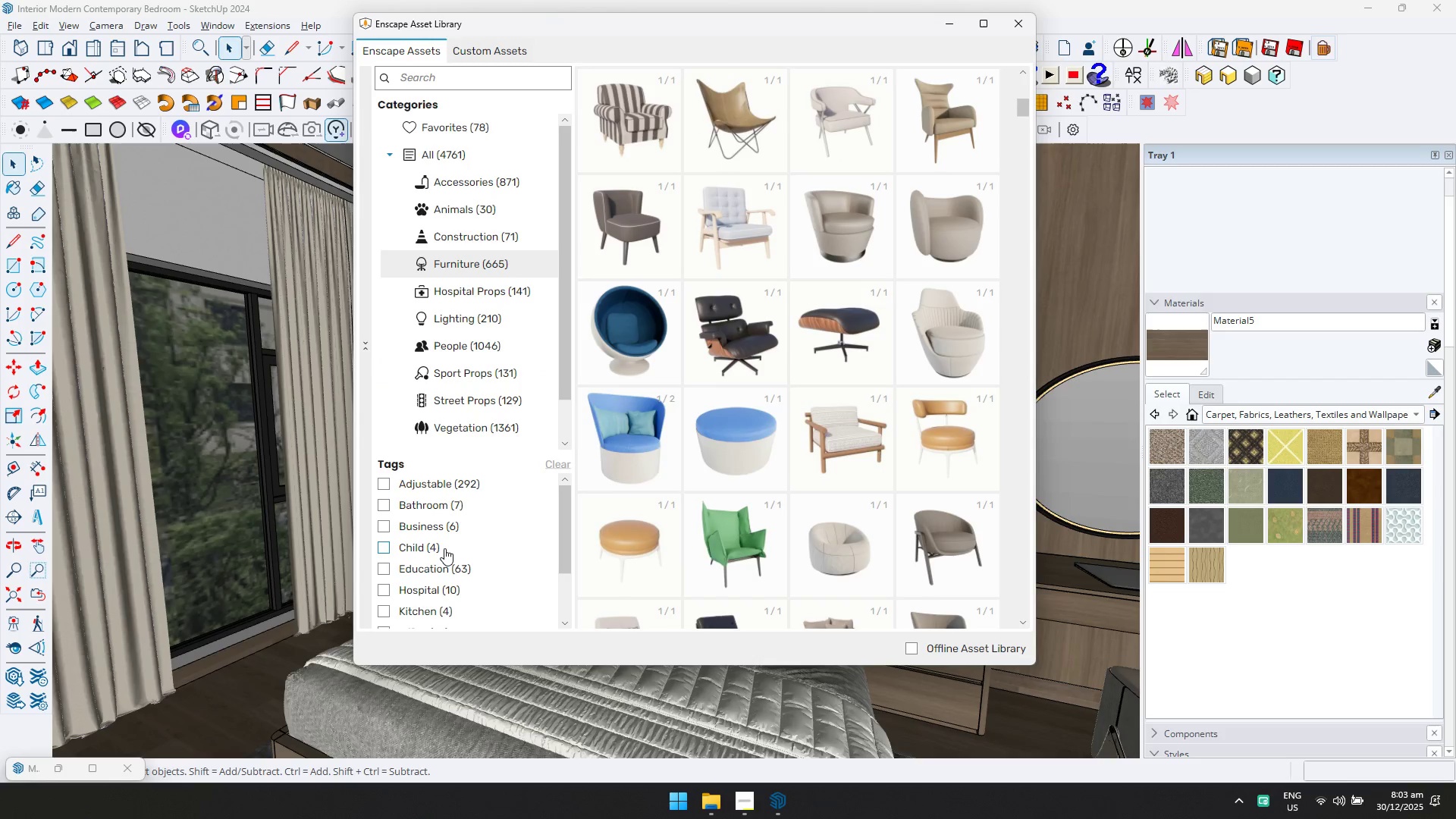 
scroll: coordinate [448, 522], scroll_direction: down, amount: 1.0
 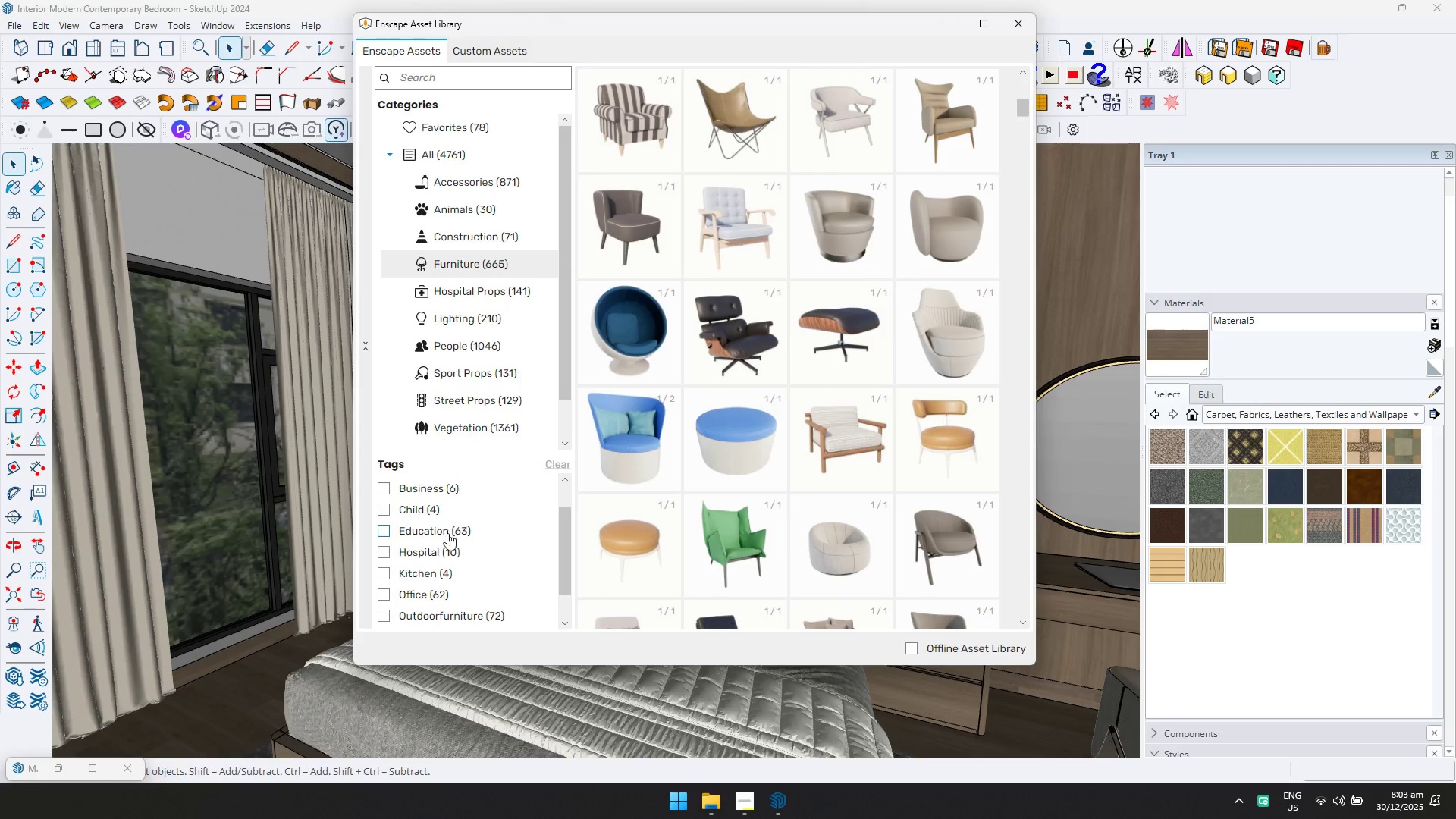 
scroll: coordinate [444, 552], scroll_direction: up, amount: 2.0
 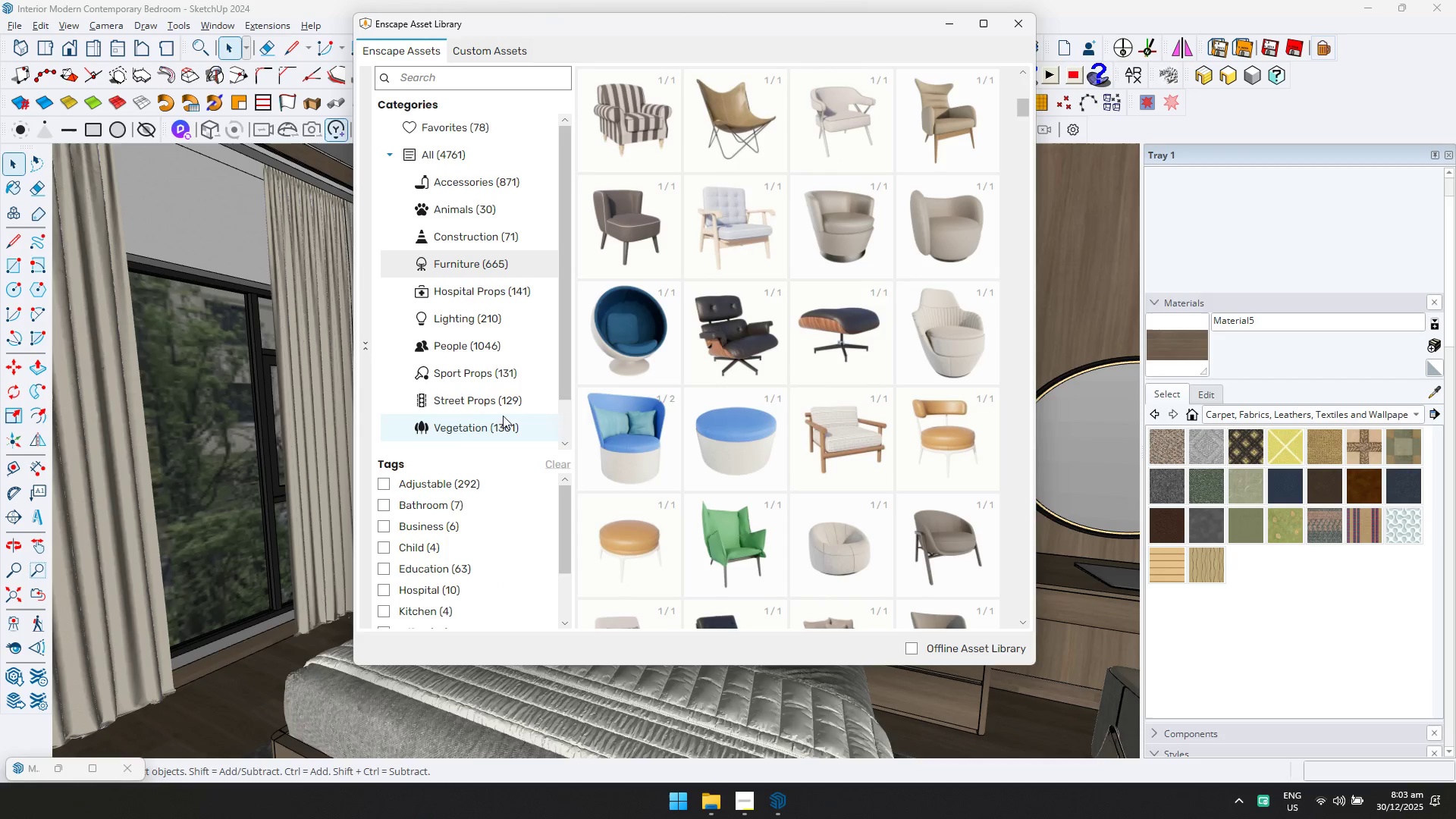 
left_click([504, 268])
 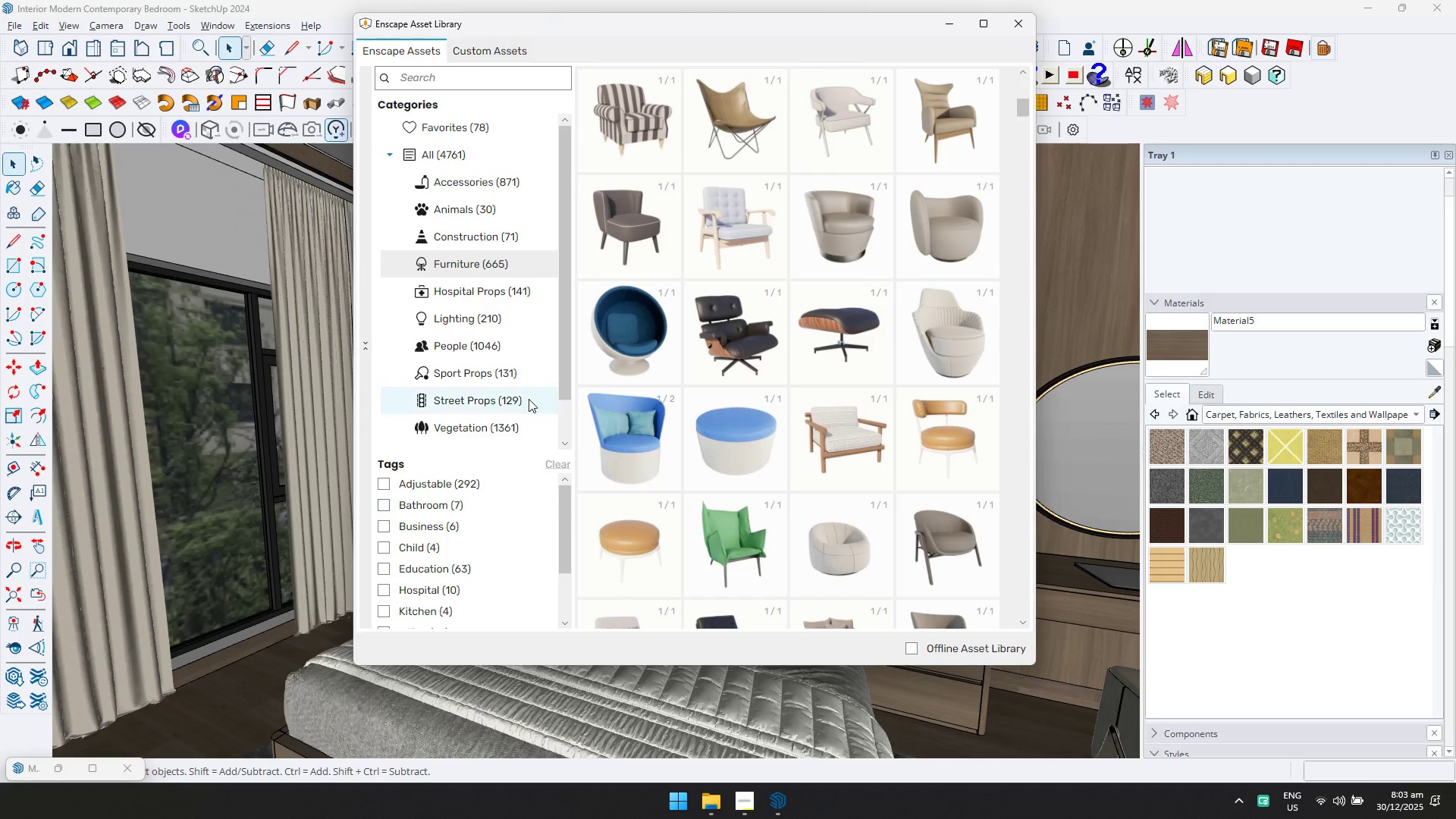 
scroll: coordinate [513, 385], scroll_direction: up, amount: 1.0
 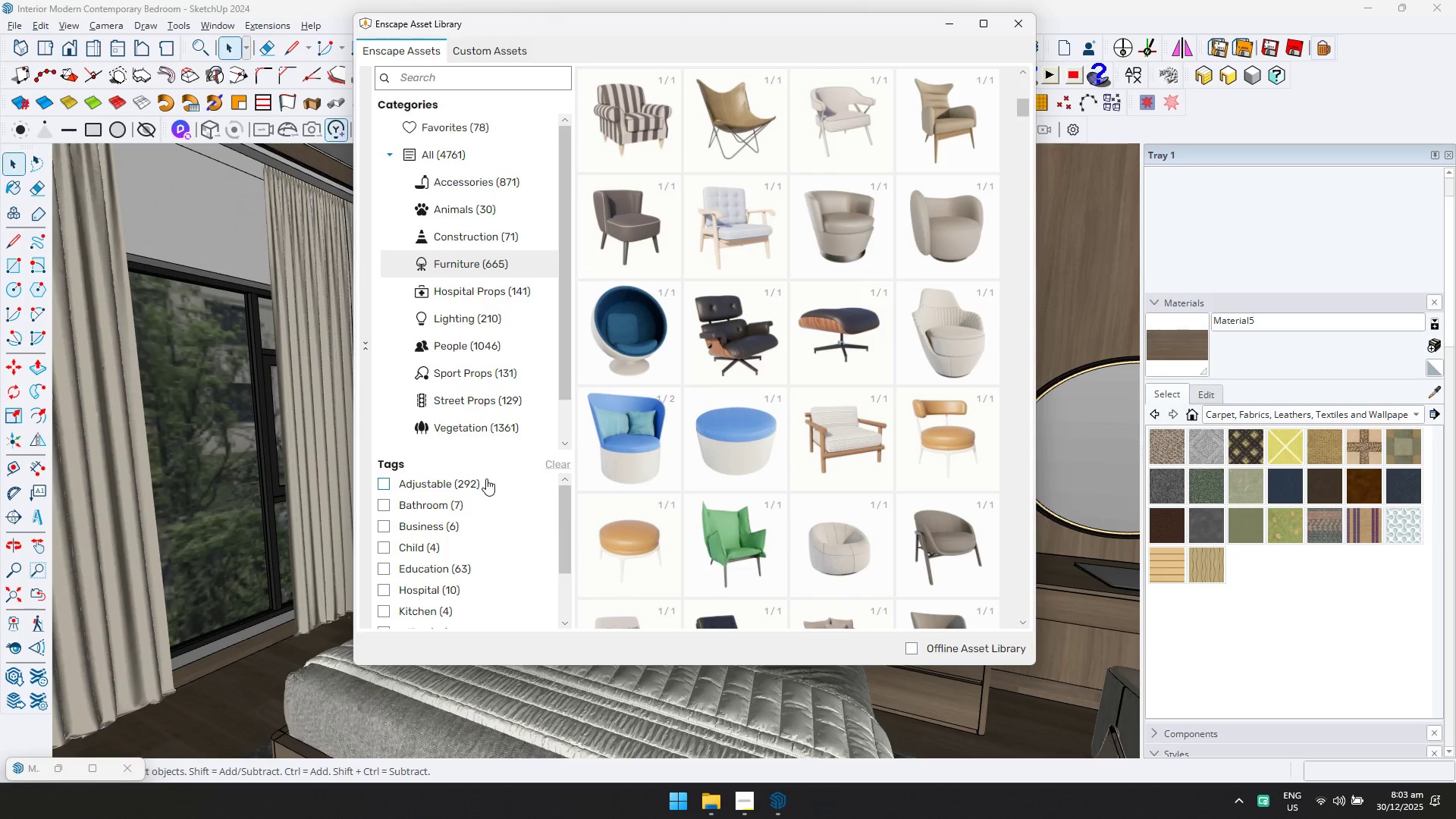 
scroll: coordinate [827, 425], scroll_direction: down, amount: 8.0
 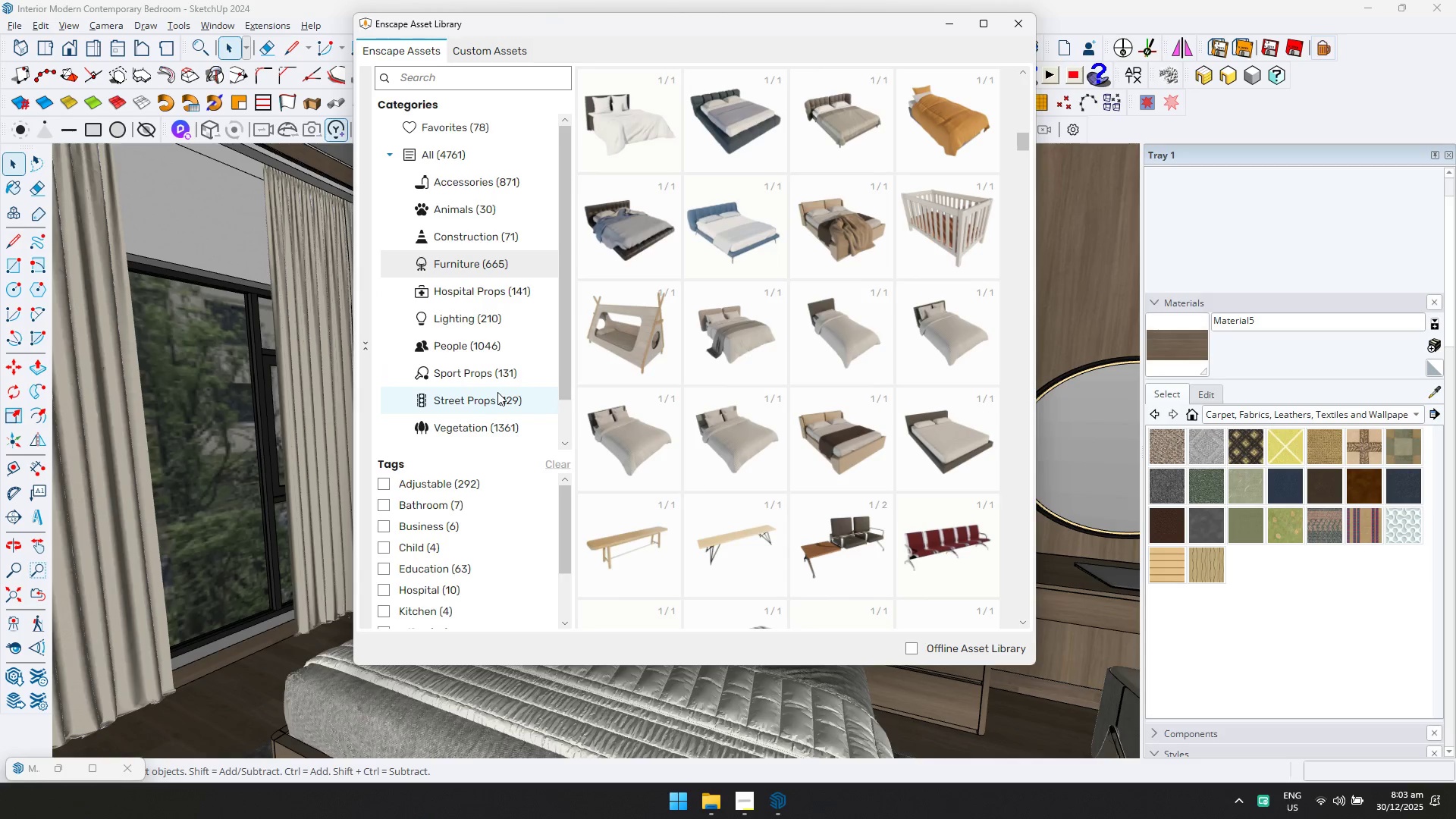 
left_click([497, 349])
 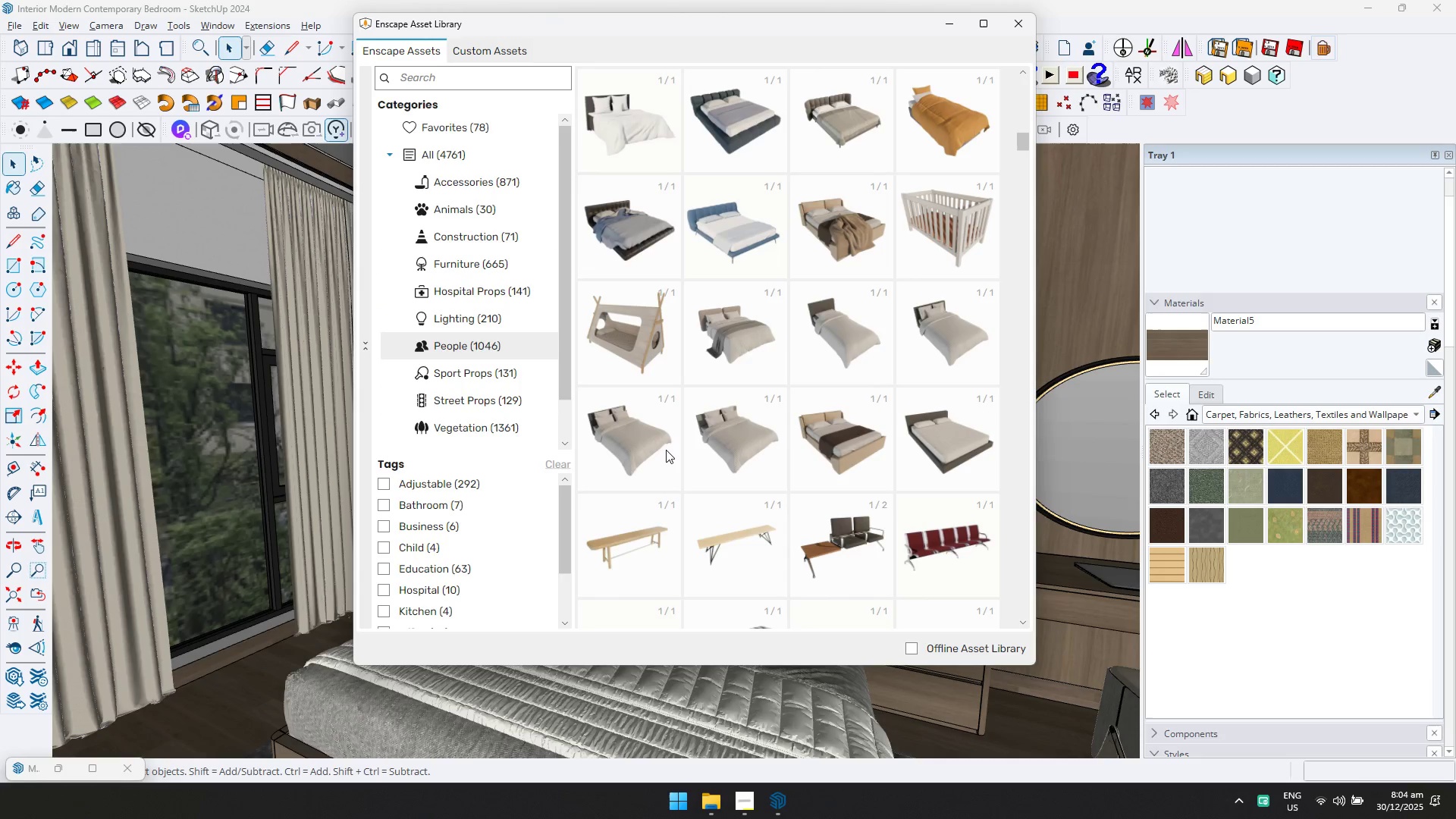 
wait(6.84)
 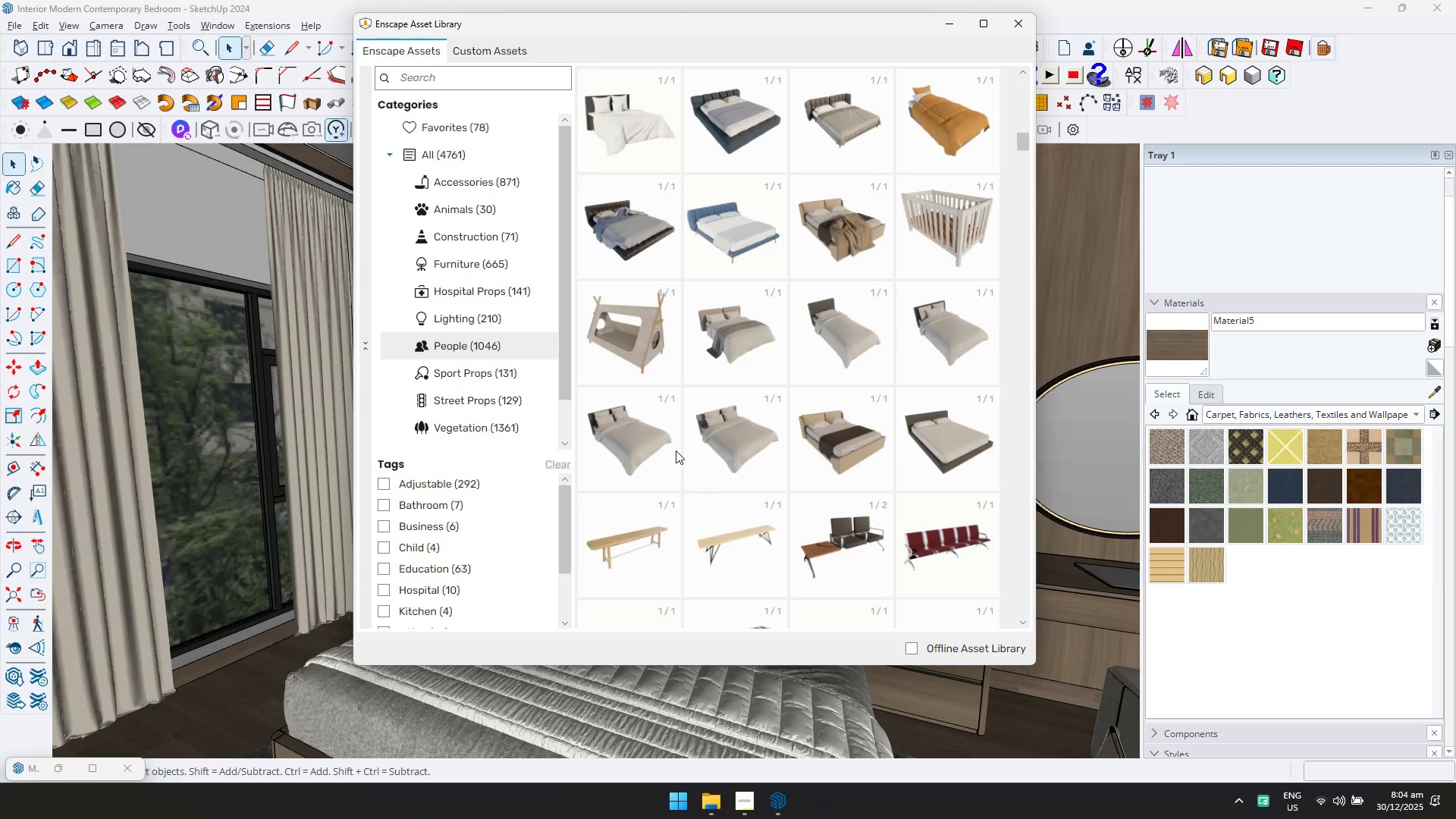 
scroll: coordinate [788, 350], scroll_direction: down, amount: 17.0
 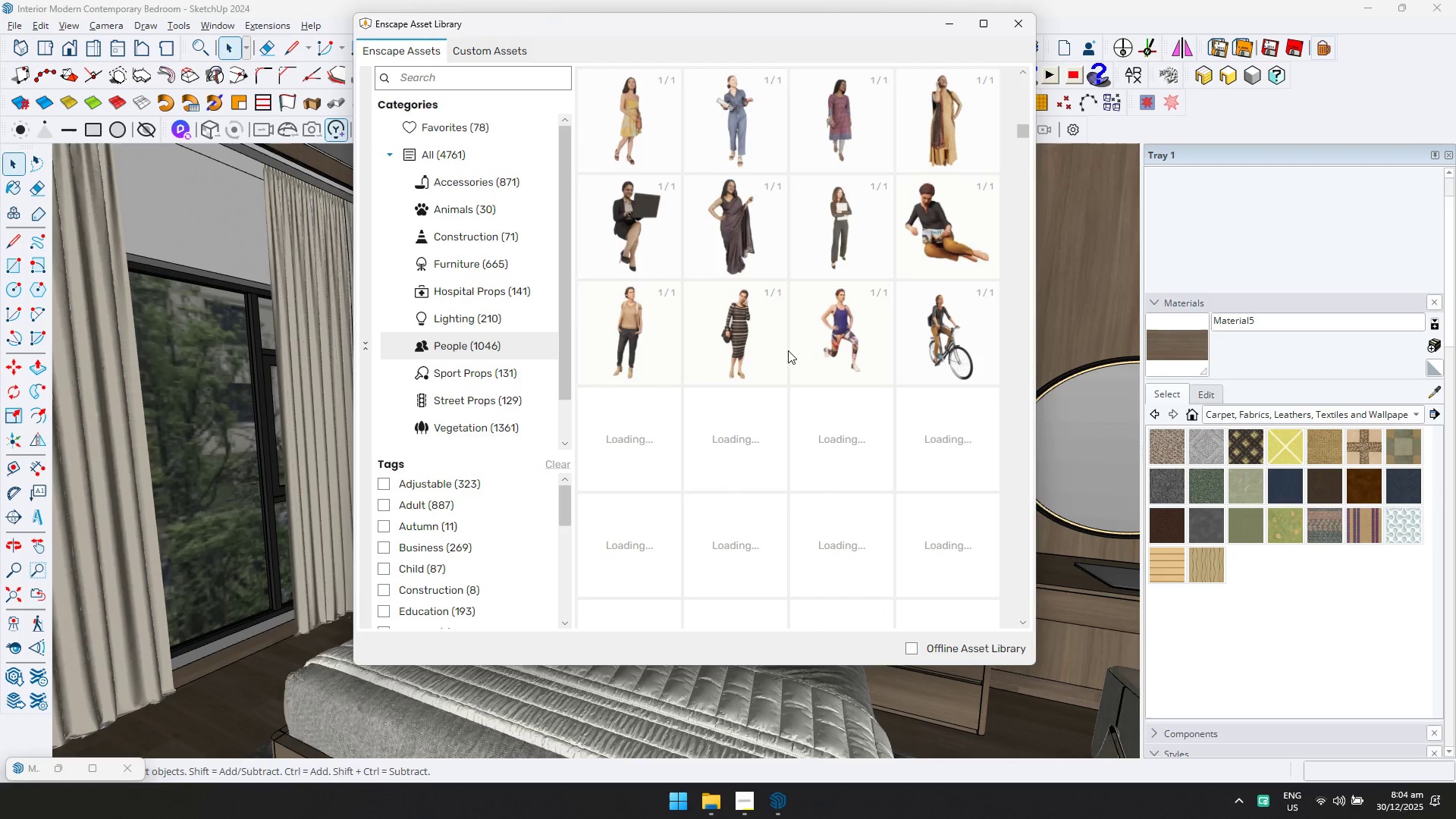 
scroll: coordinate [788, 350], scroll_direction: up, amount: 7.0
 